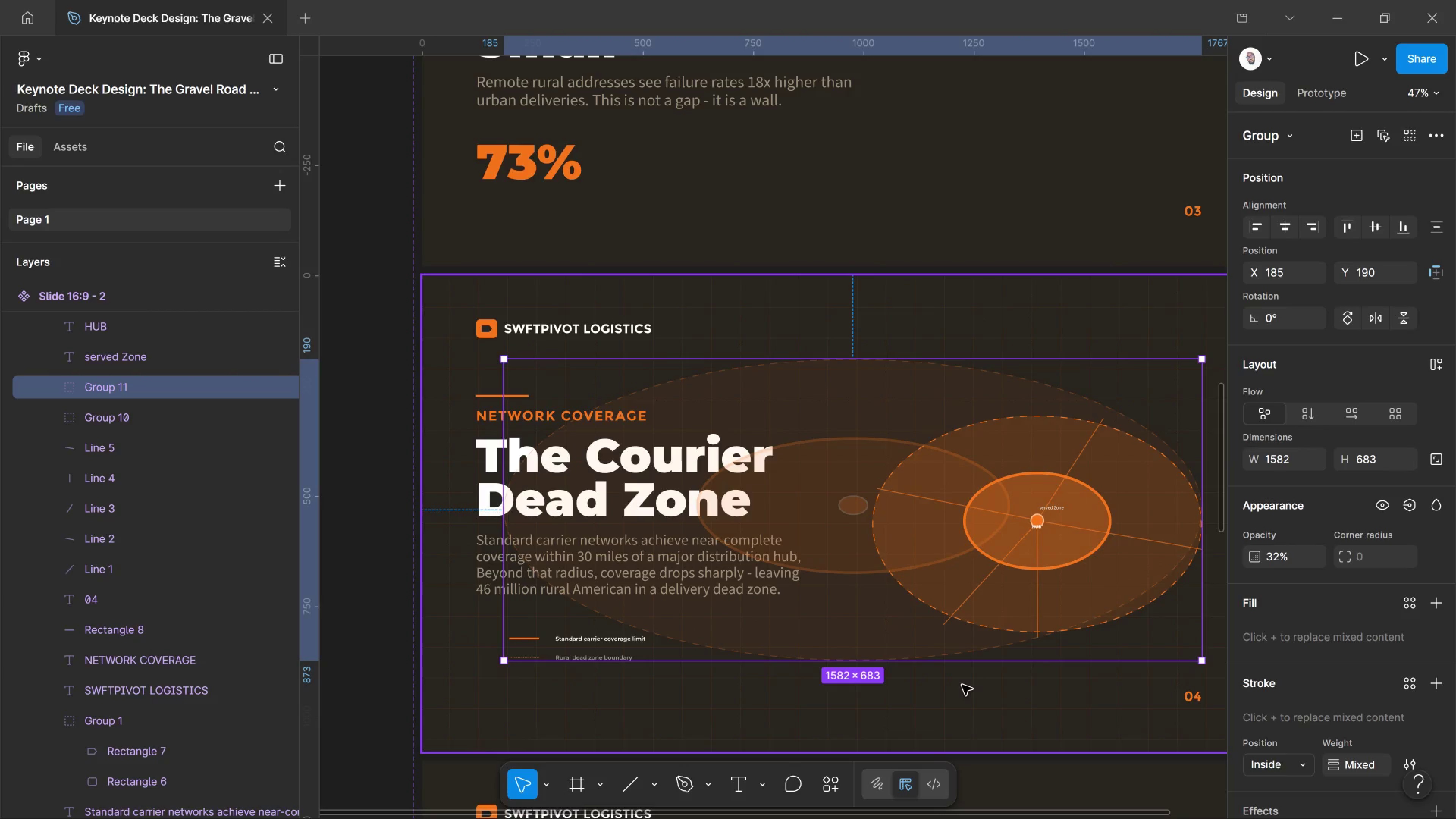 
left_click_drag(start_coordinate=[1131, 537], to_coordinate=[1153, 538])
 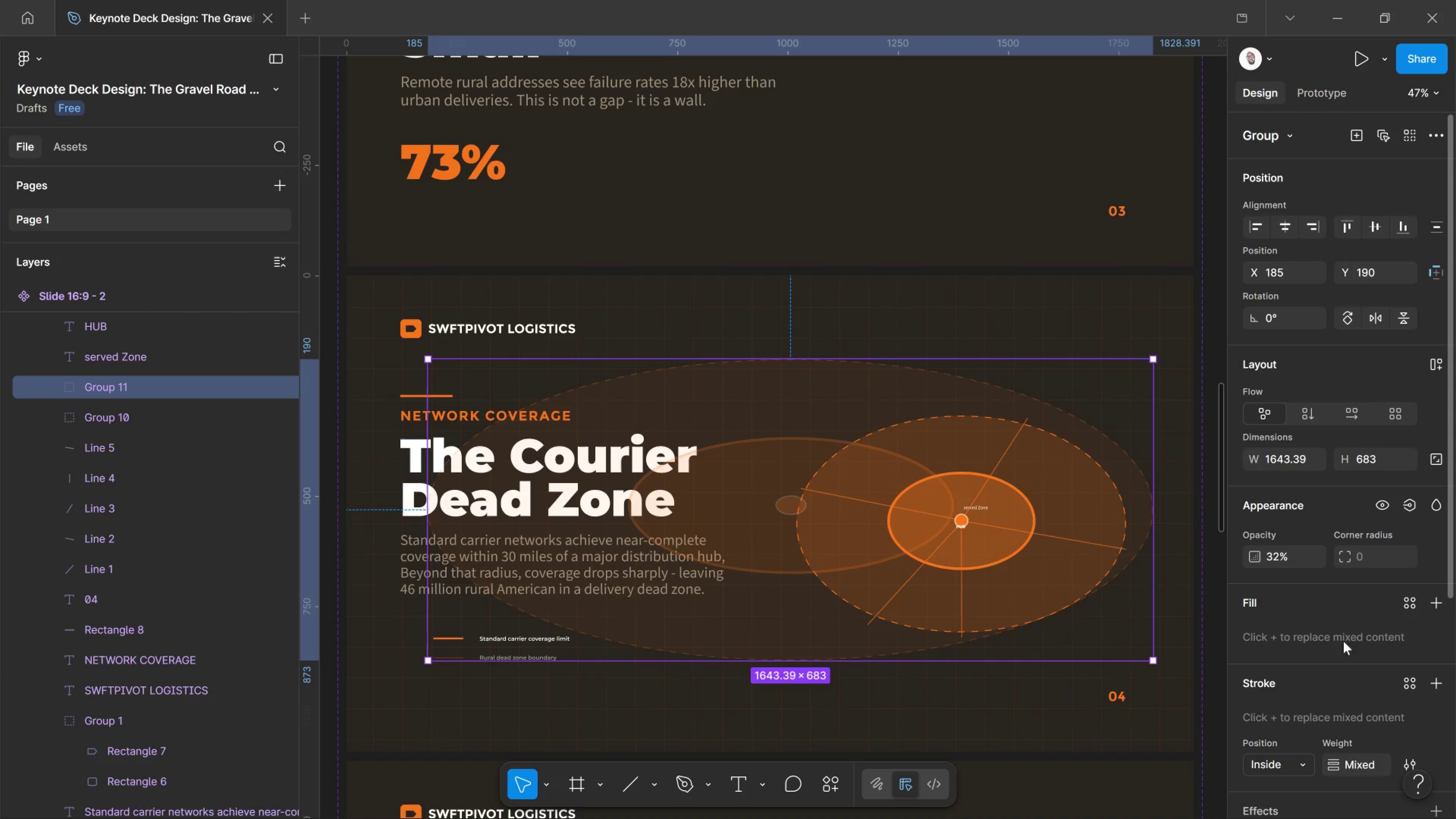 
scroll: coordinate [1371, 662], scroll_direction: down, amount: 3.0
 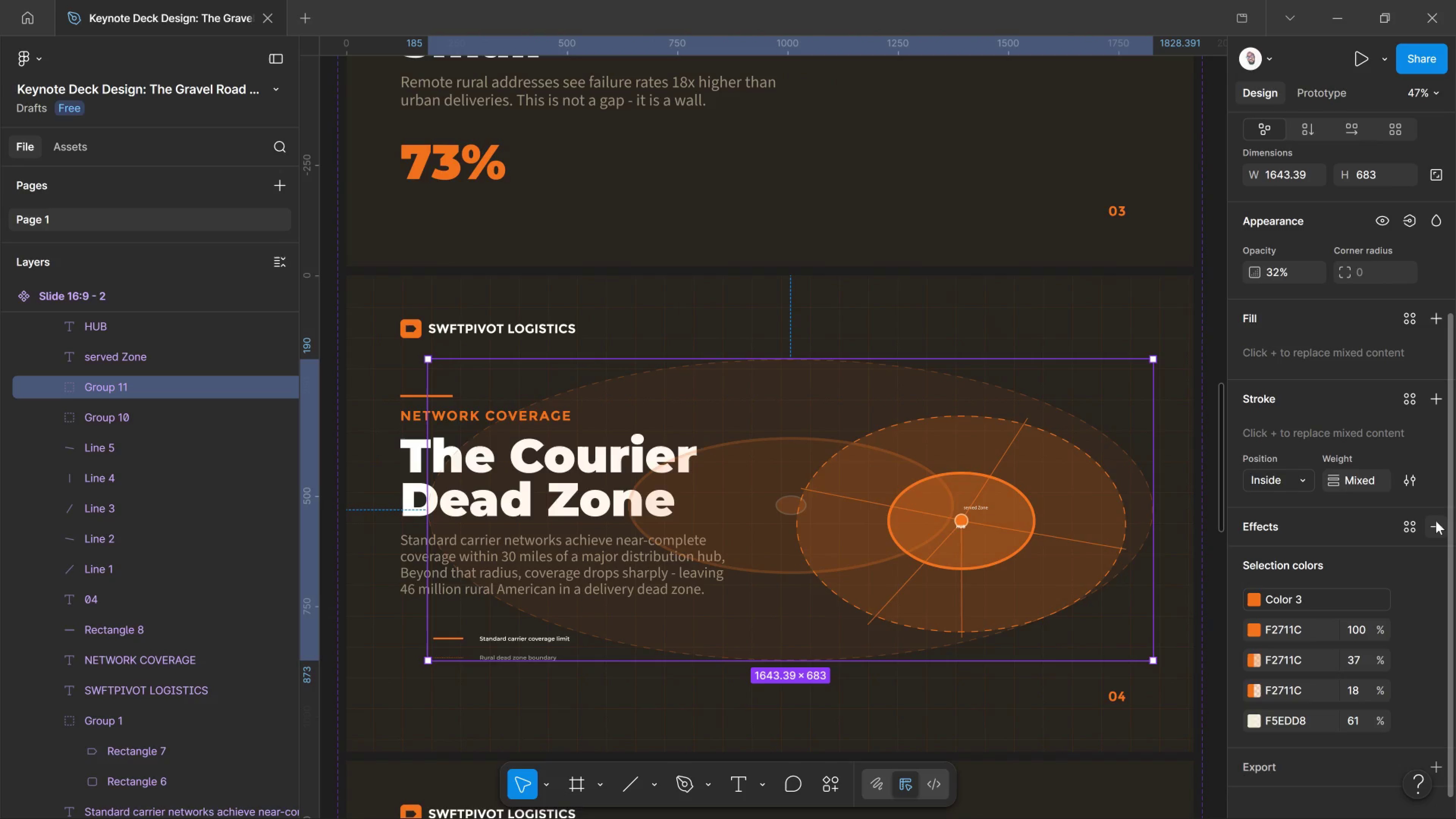 
left_click([1436, 521])
 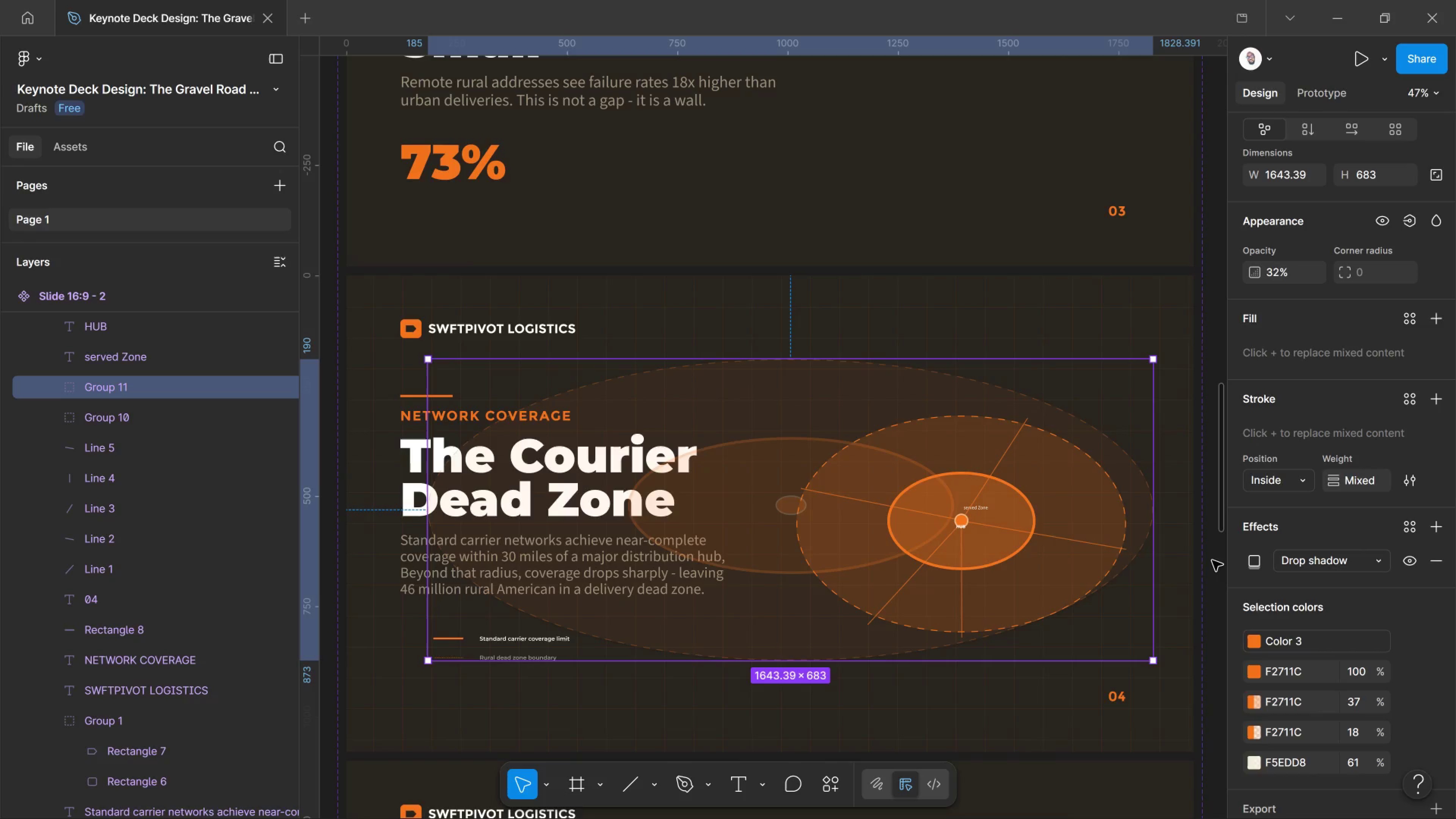 
left_click([1350, 561])
 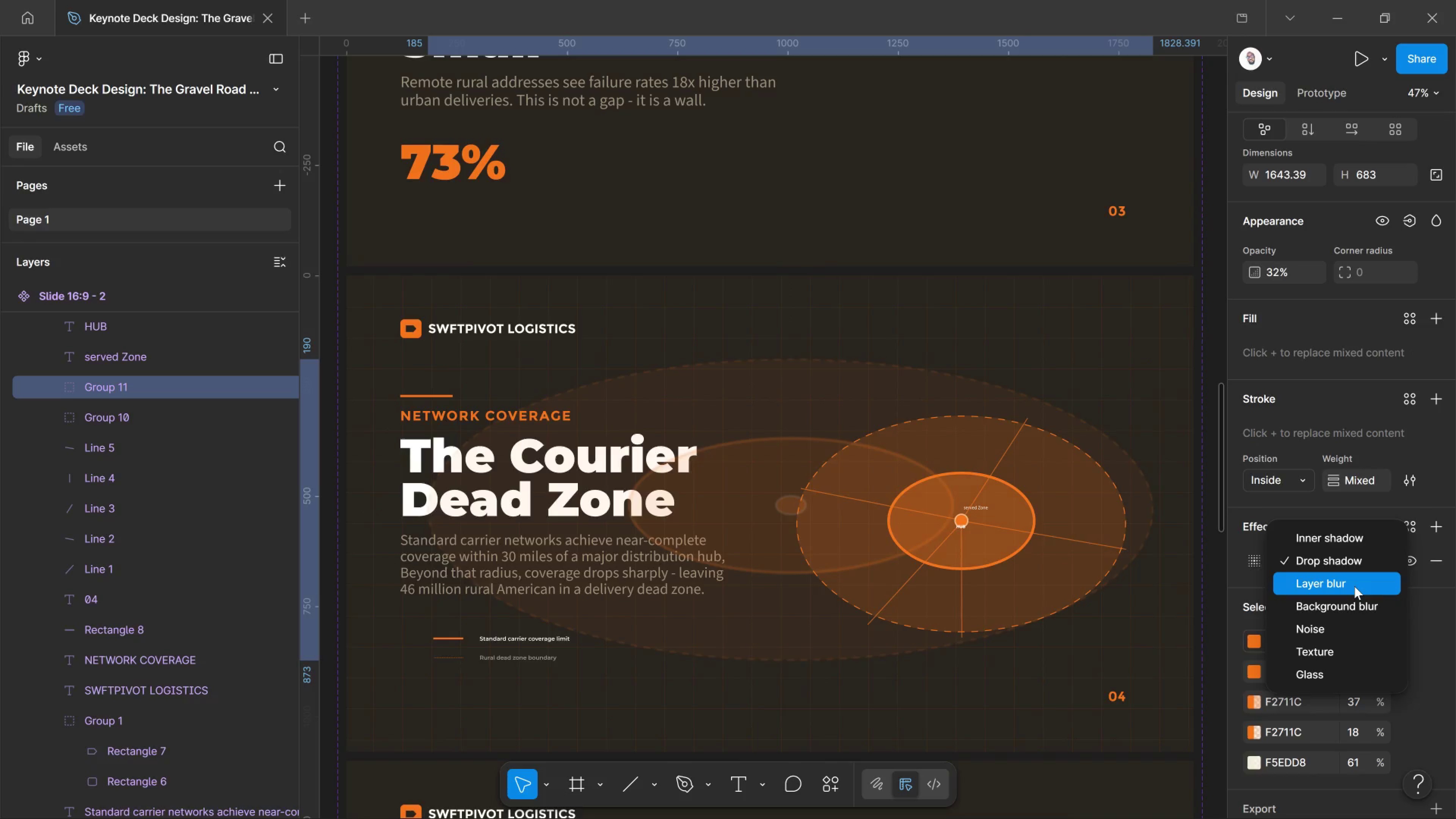 
left_click([1354, 586])
 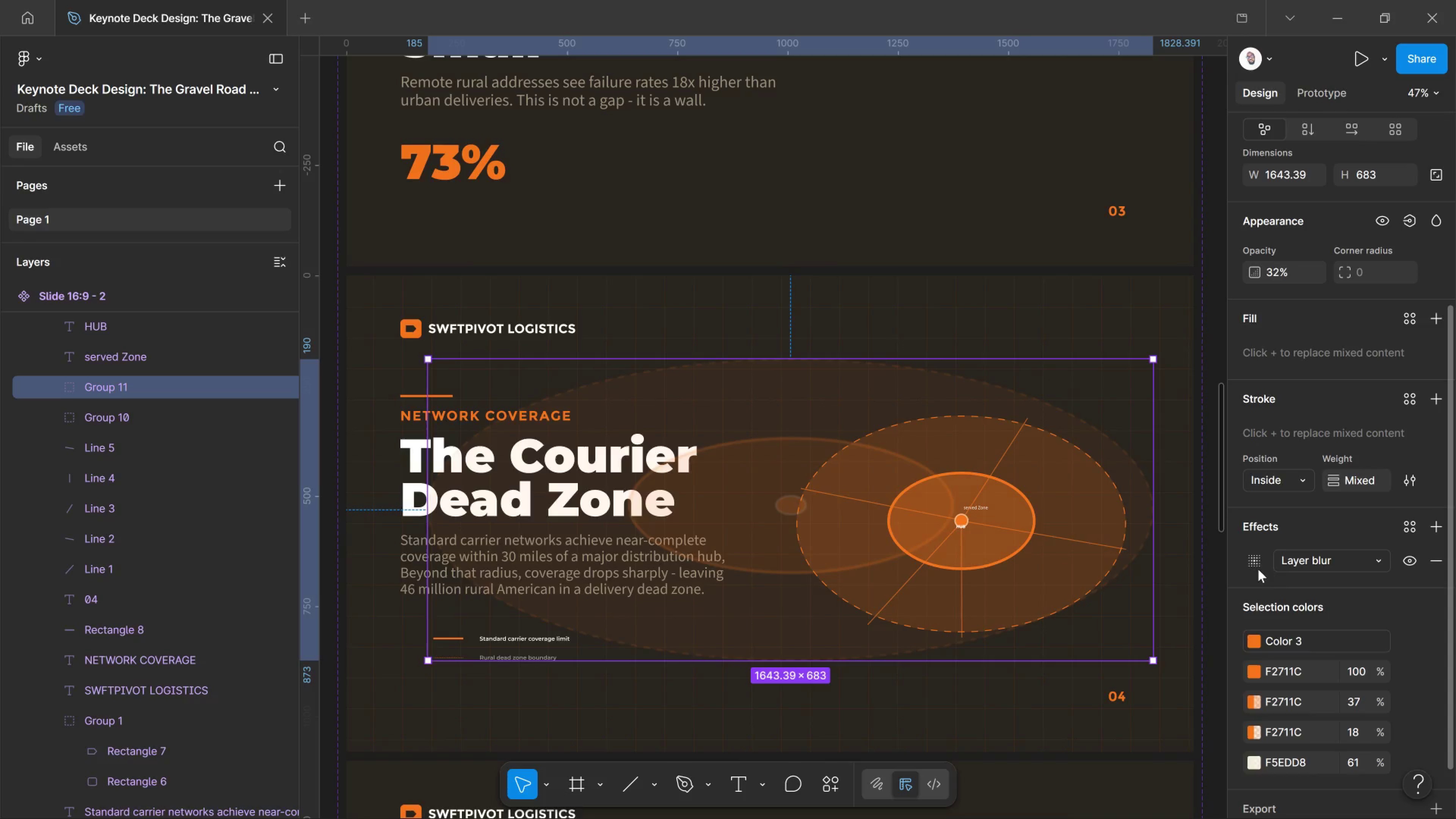 
mouse_move([1245, 569])
 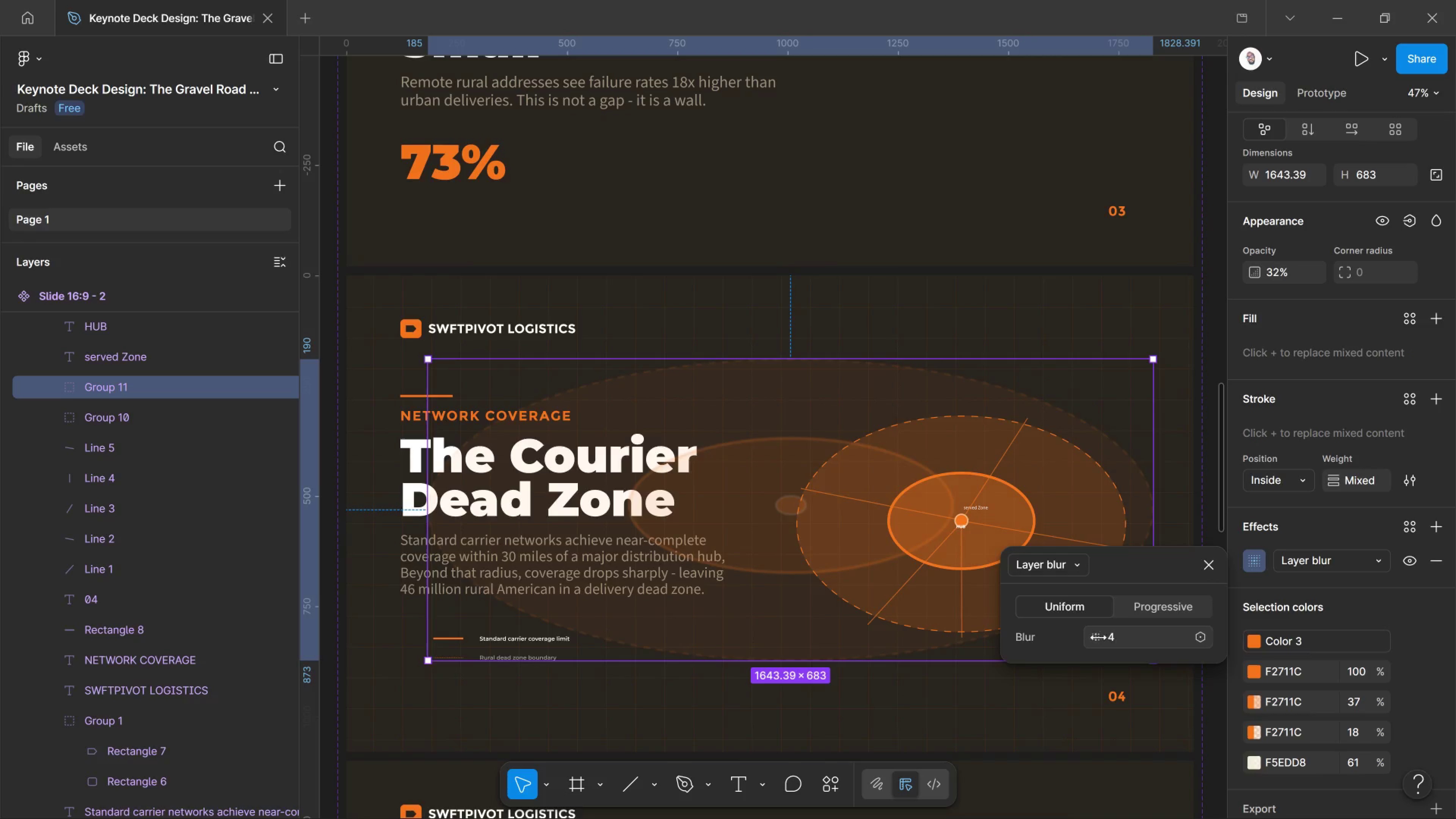 
left_click_drag(start_coordinate=[1096, 637], to_coordinate=[951, 412])
 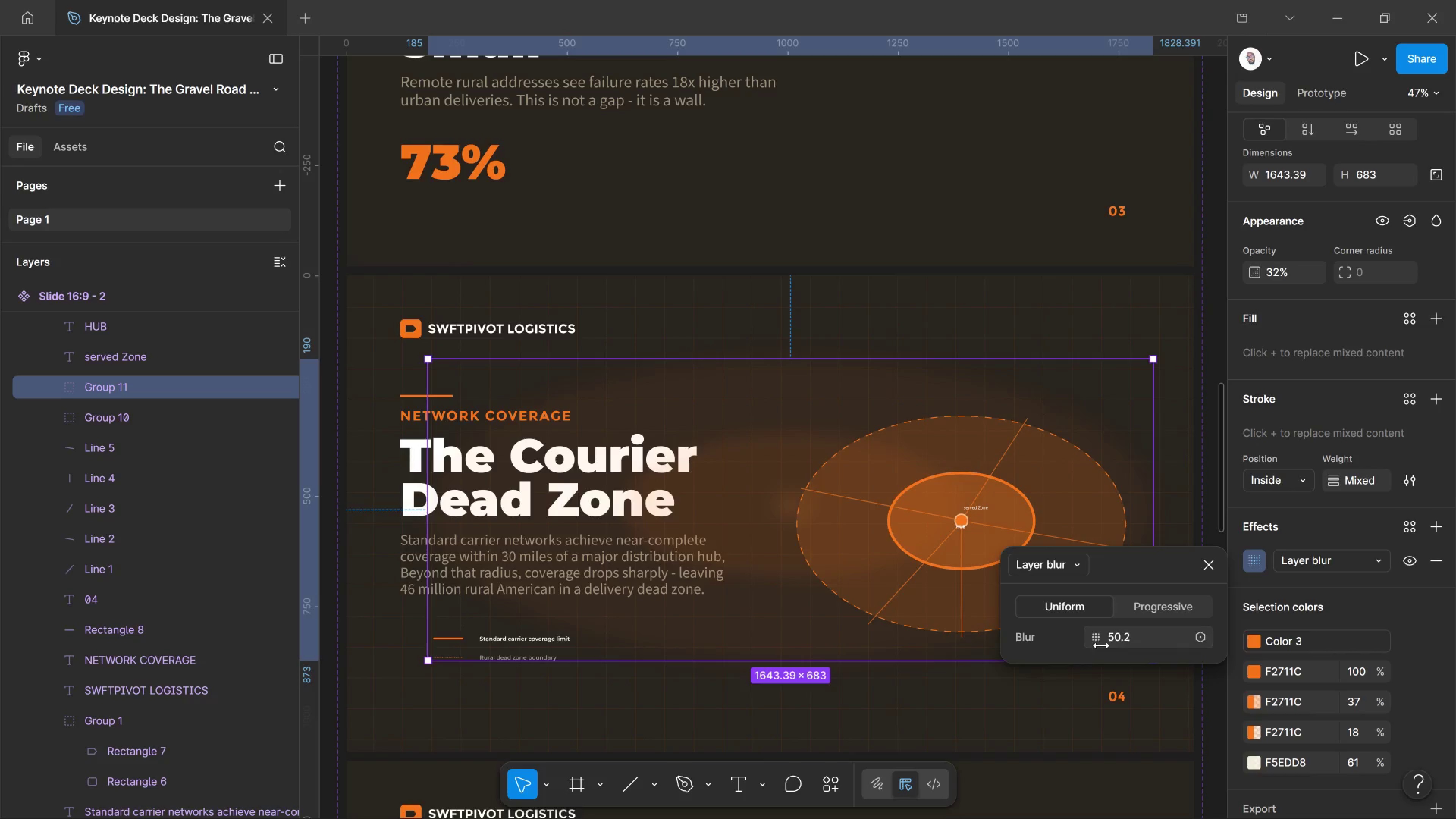 
left_click_drag(start_coordinate=[1100, 643], to_coordinate=[1122, 643])
 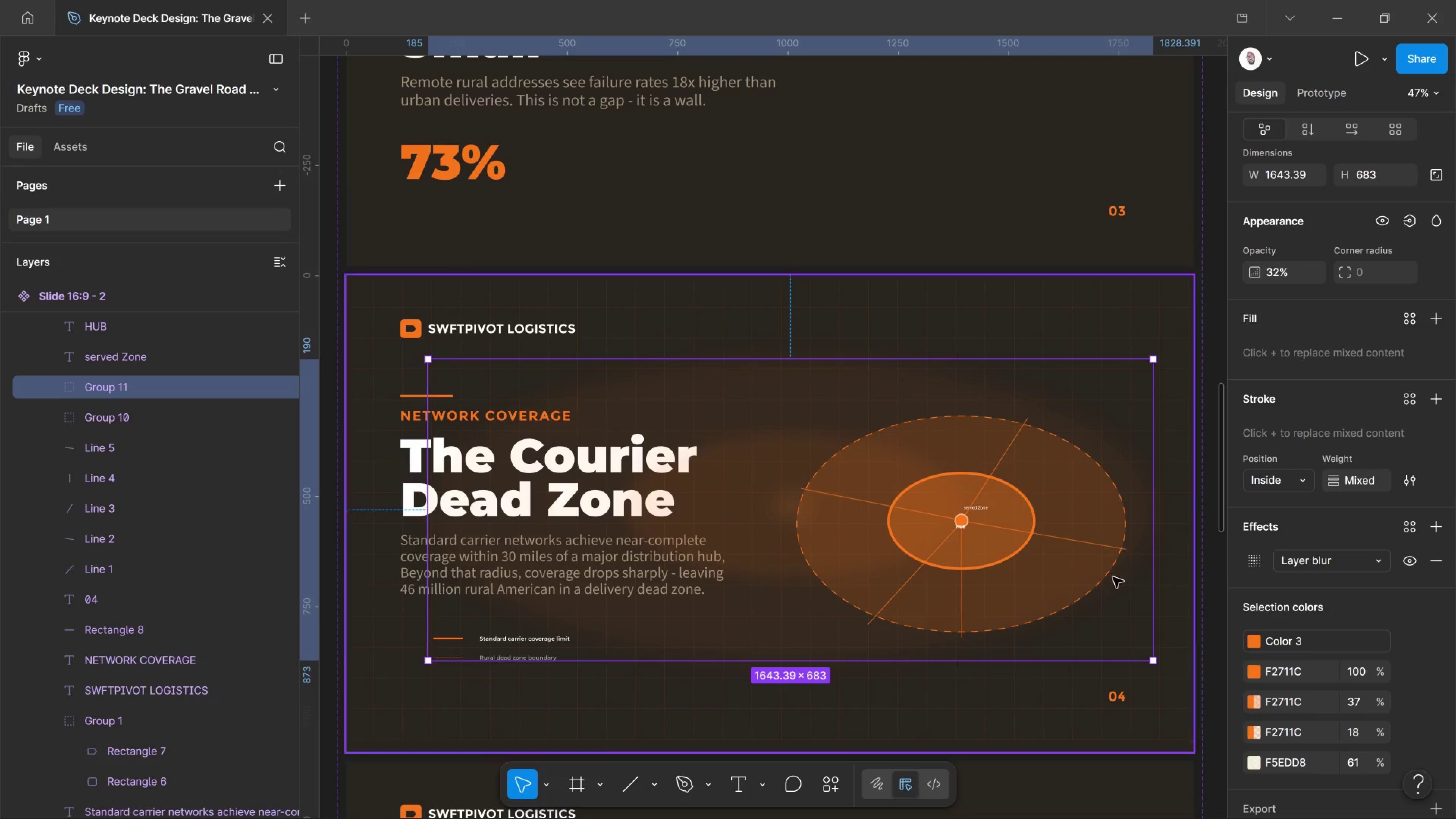 
hold_key(key=ControlLeft, duration=0.62)
 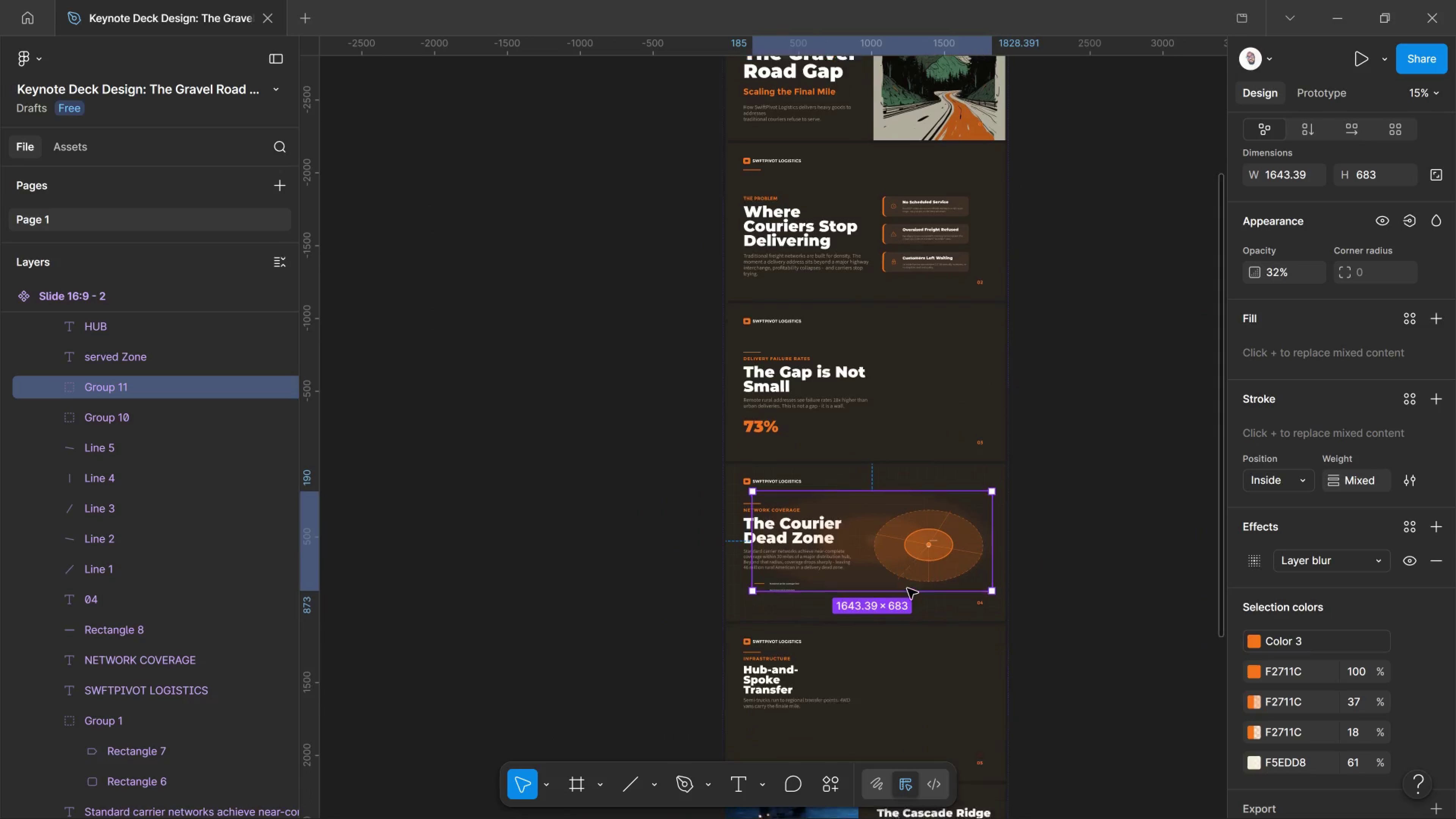 
key(Control+ControlLeft)
 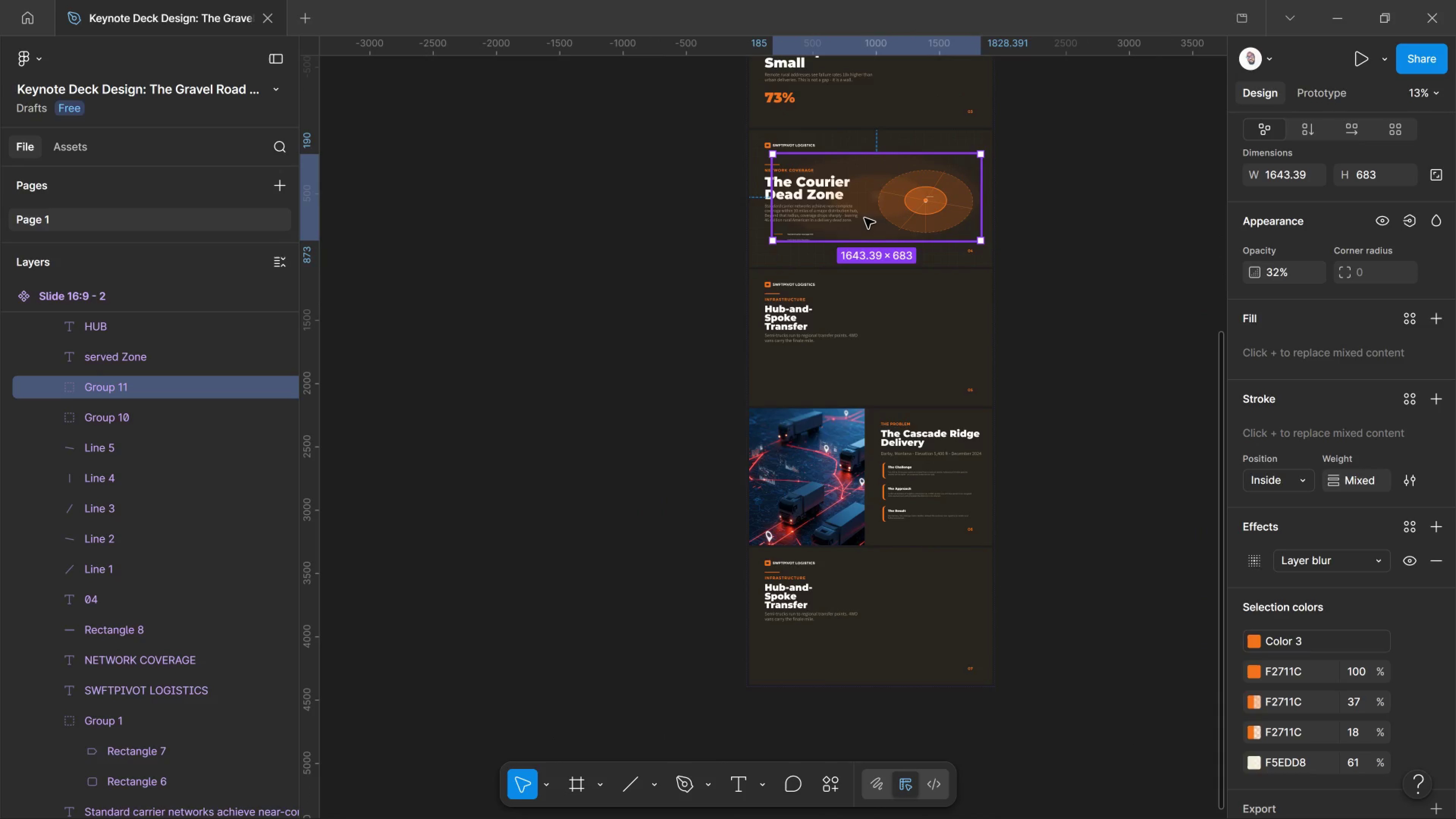 
scroll: coordinate [909, 562], scroll_direction: down, amount: 21.0
 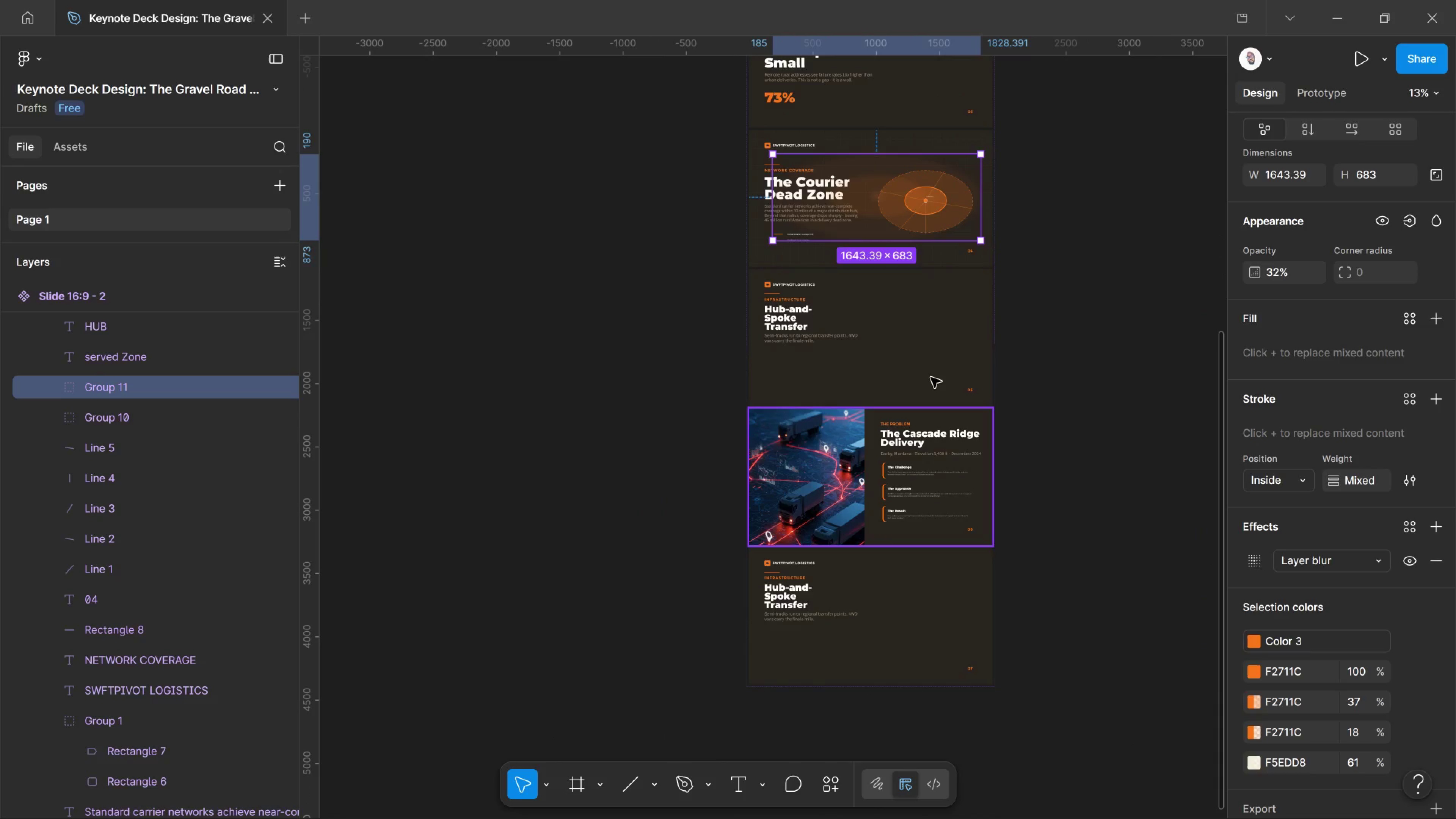 
hold_key(key=AltLeft, duration=7.19)
left_click_drag(start_coordinate=[864, 218], to_coordinate=[838, 641])
 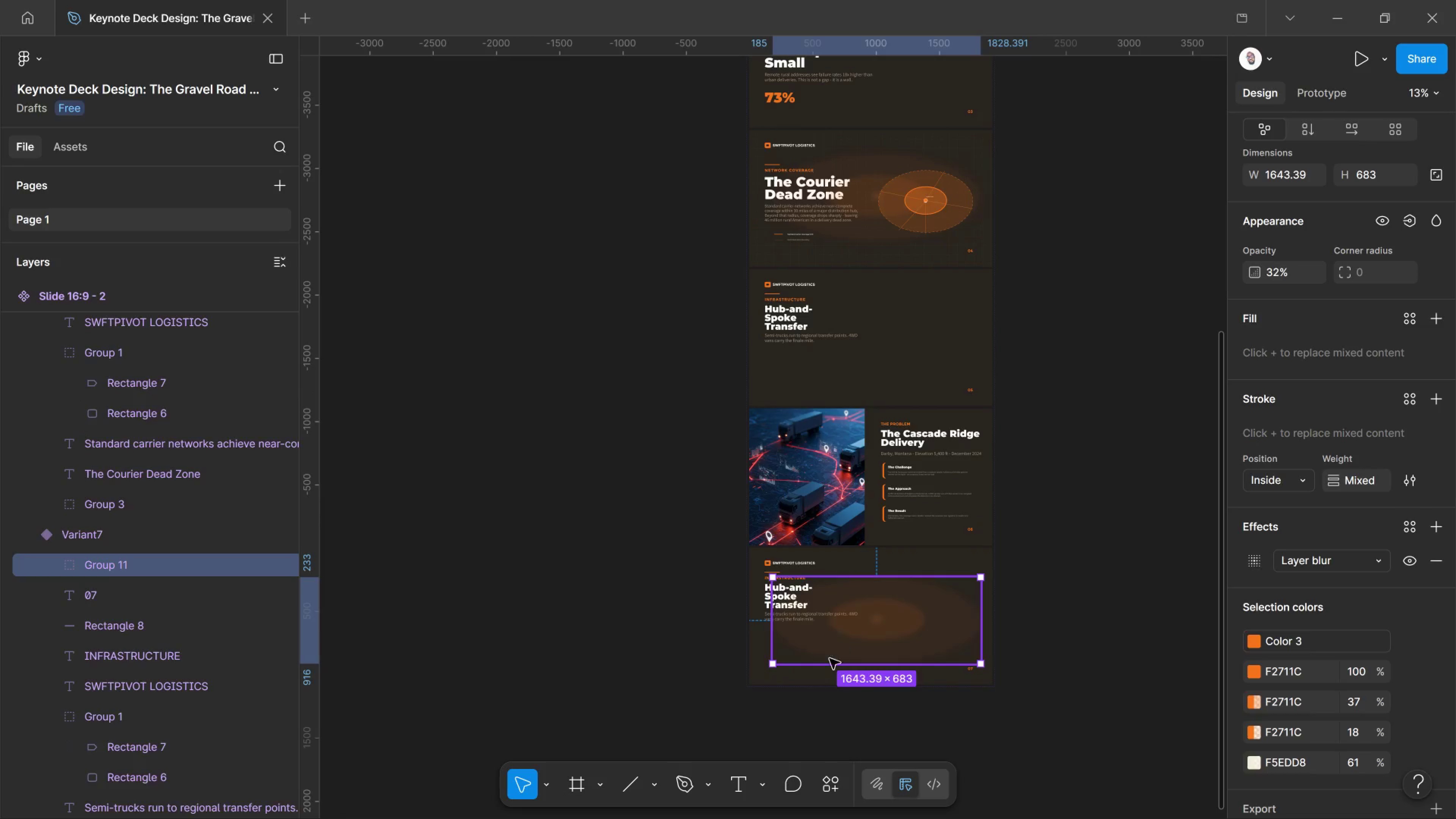 
hold_key(key=ShiftLeft, duration=5.48)
 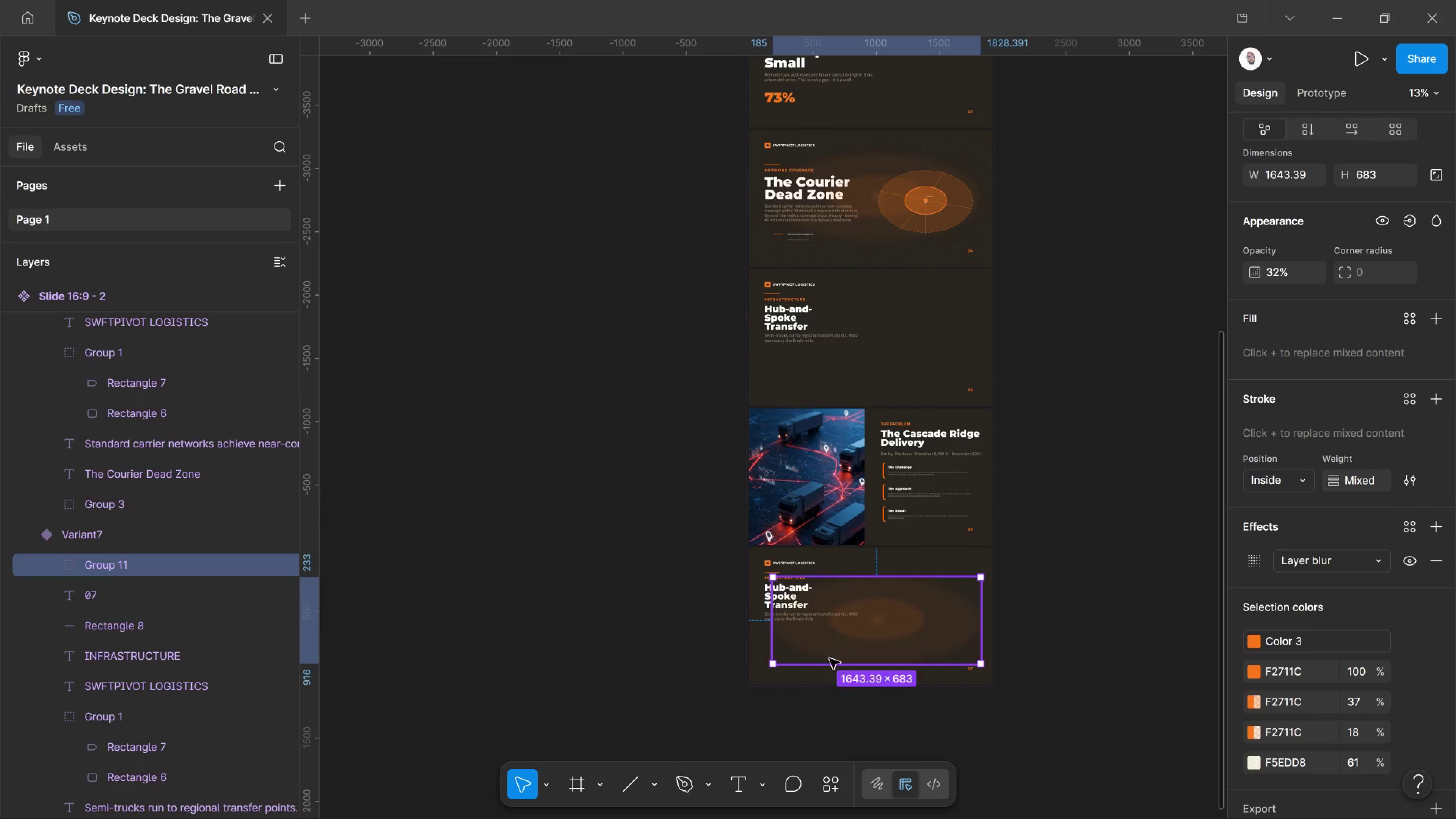 
hold_key(key=ControlLeft, duration=1.32)
scroll: coordinate [796, 660], scroll_direction: up, amount: 8.0
 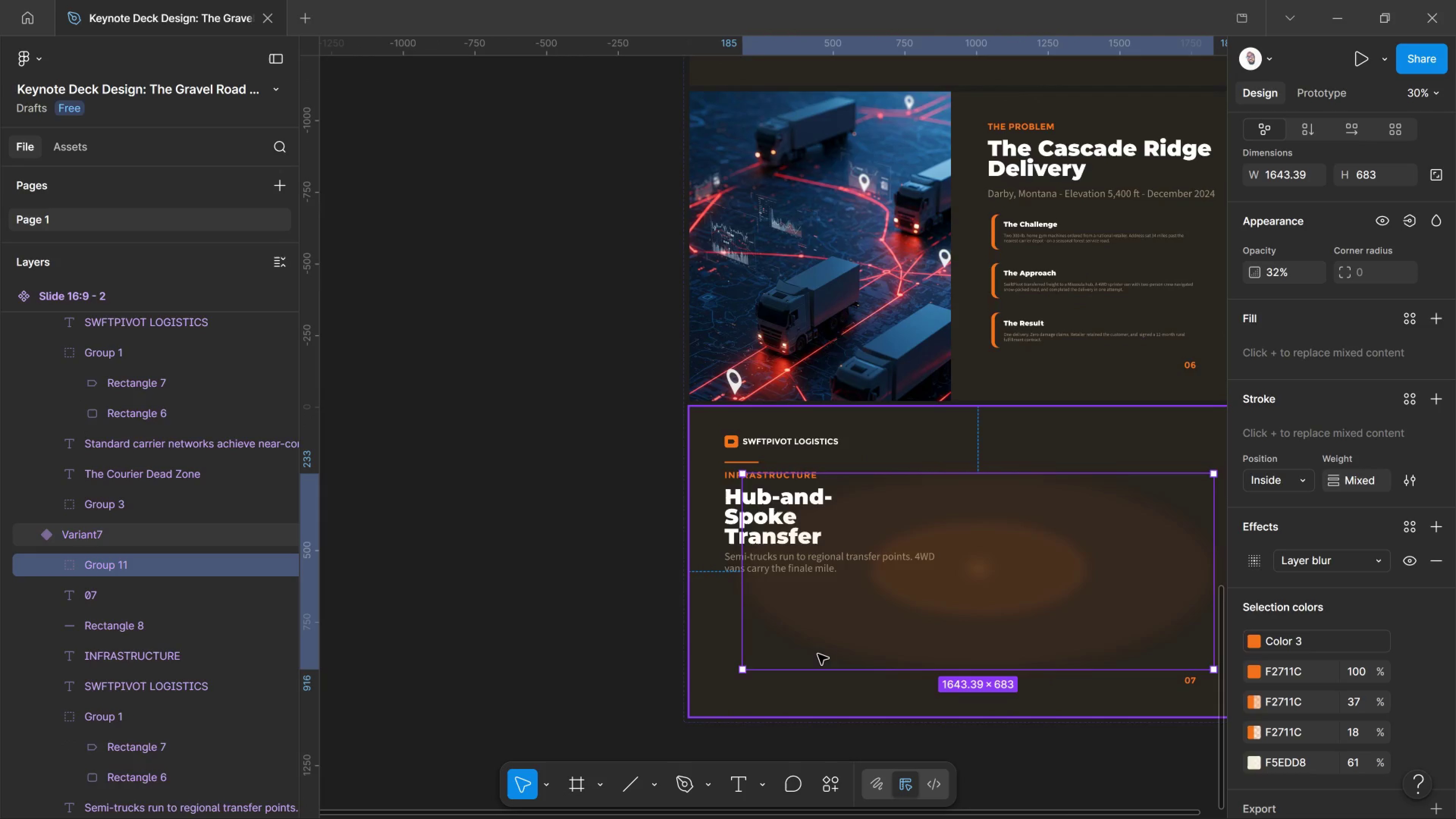 
hold_key(key=ControlLeft, duration=5.31)
scroll: coordinate [840, 650], scroll_direction: down, amount: 8.0
 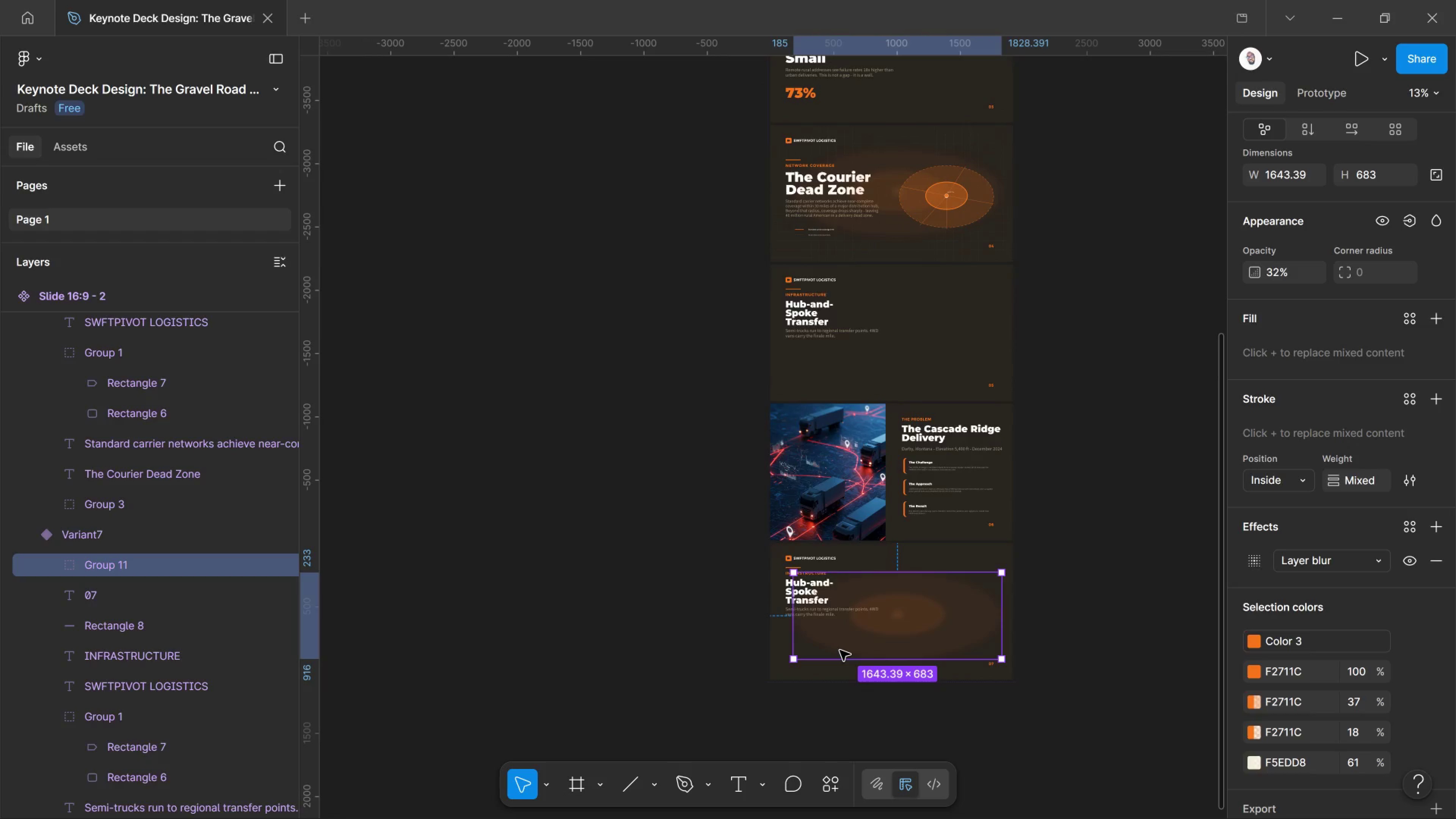 
scroll: coordinate [964, 558], scroll_direction: up, amount: 8.0
 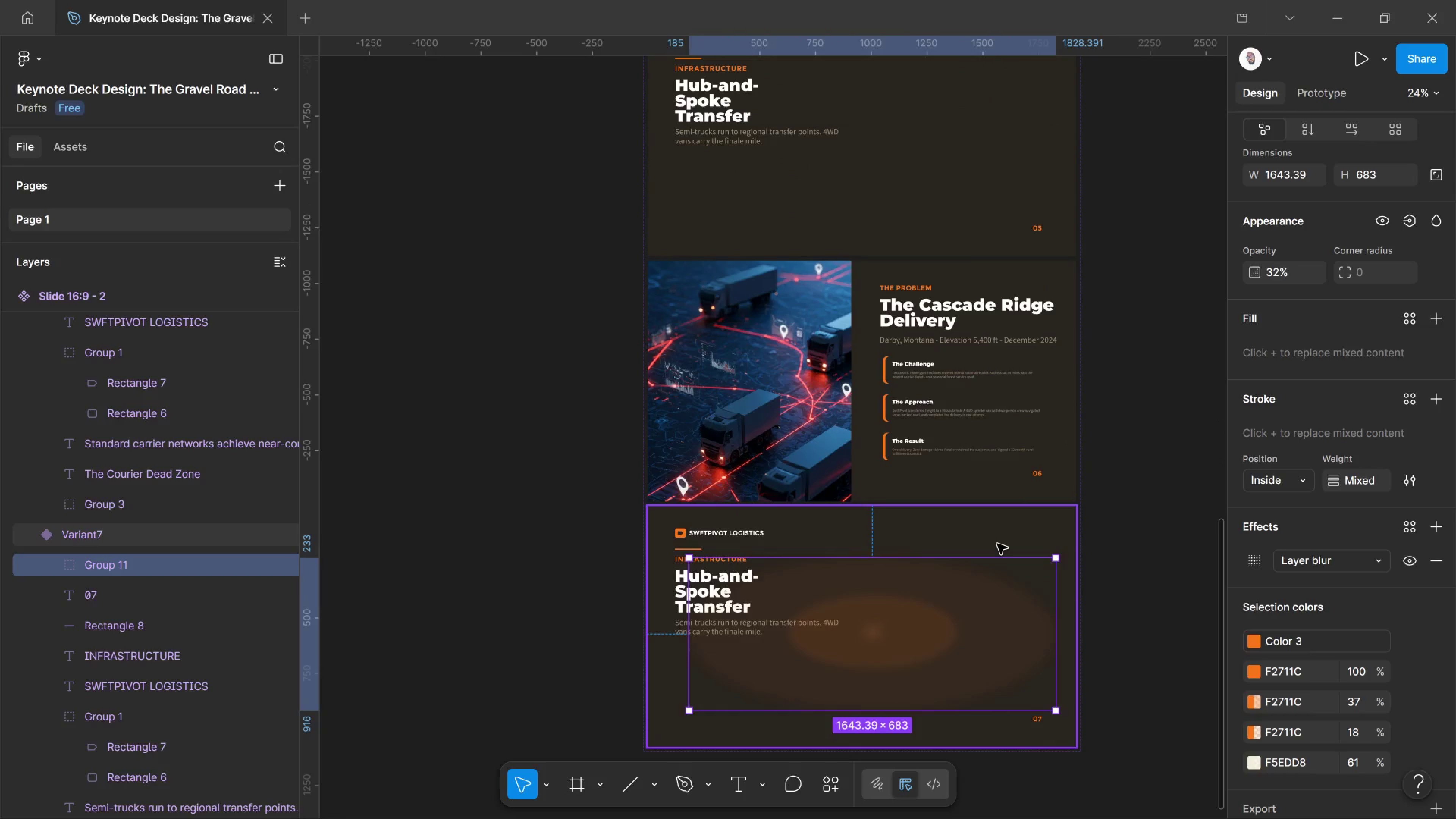 
scroll: coordinate [986, 610], scroll_direction: down, amount: 4.0
 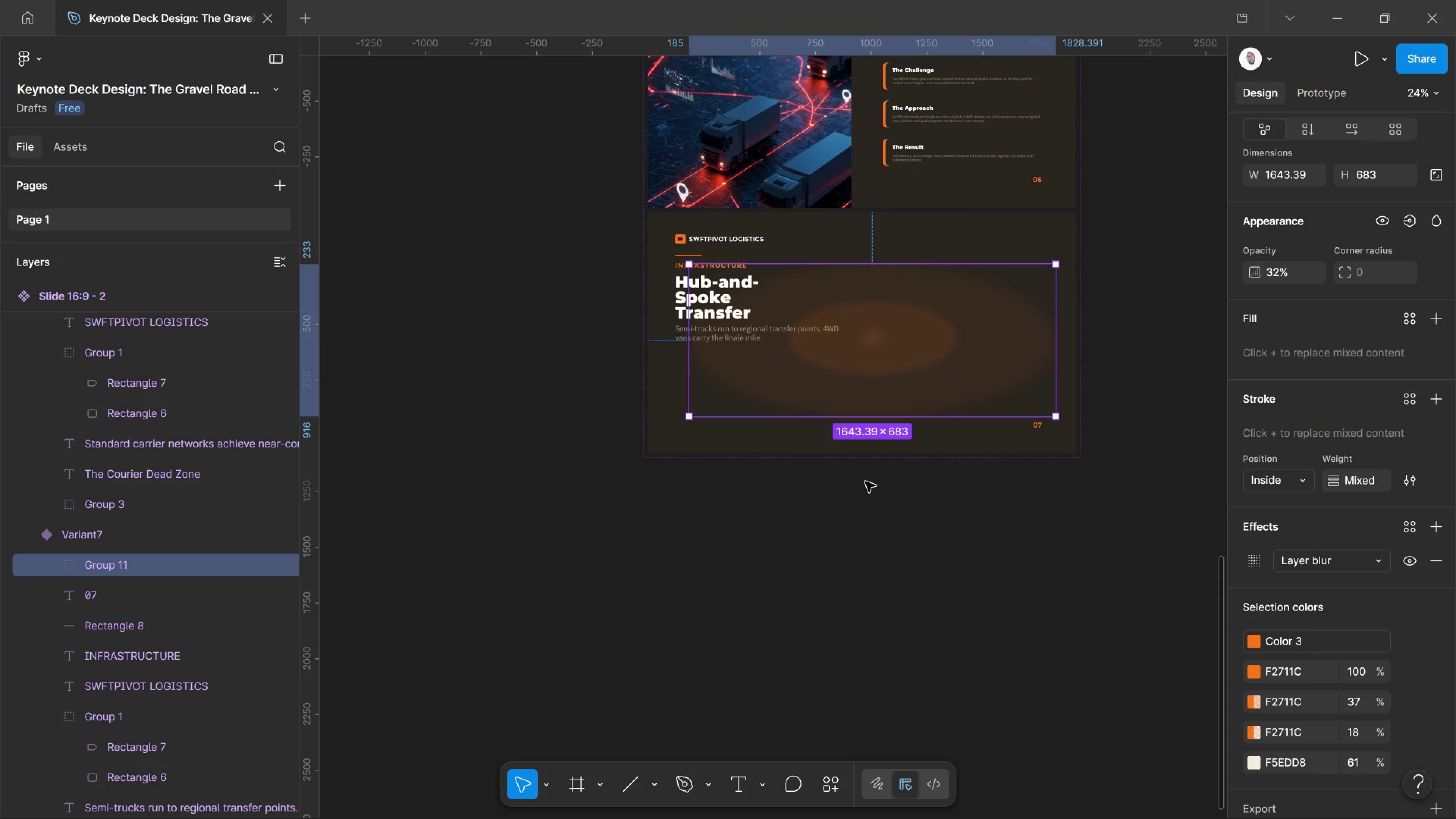 
left_click([877, 451])
 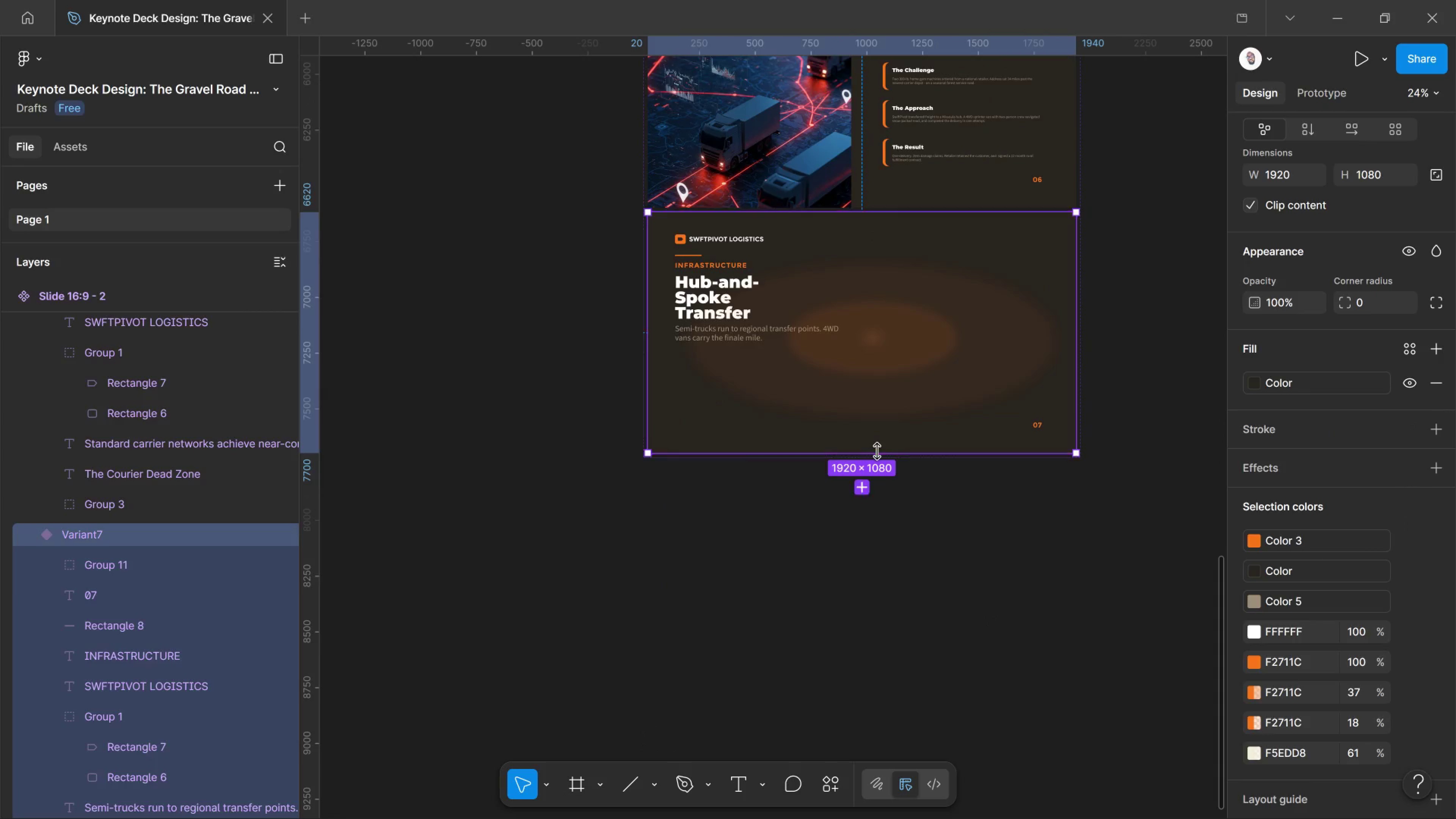 
scroll: coordinate [904, 457], scroll_direction: up, amount: 14.0
 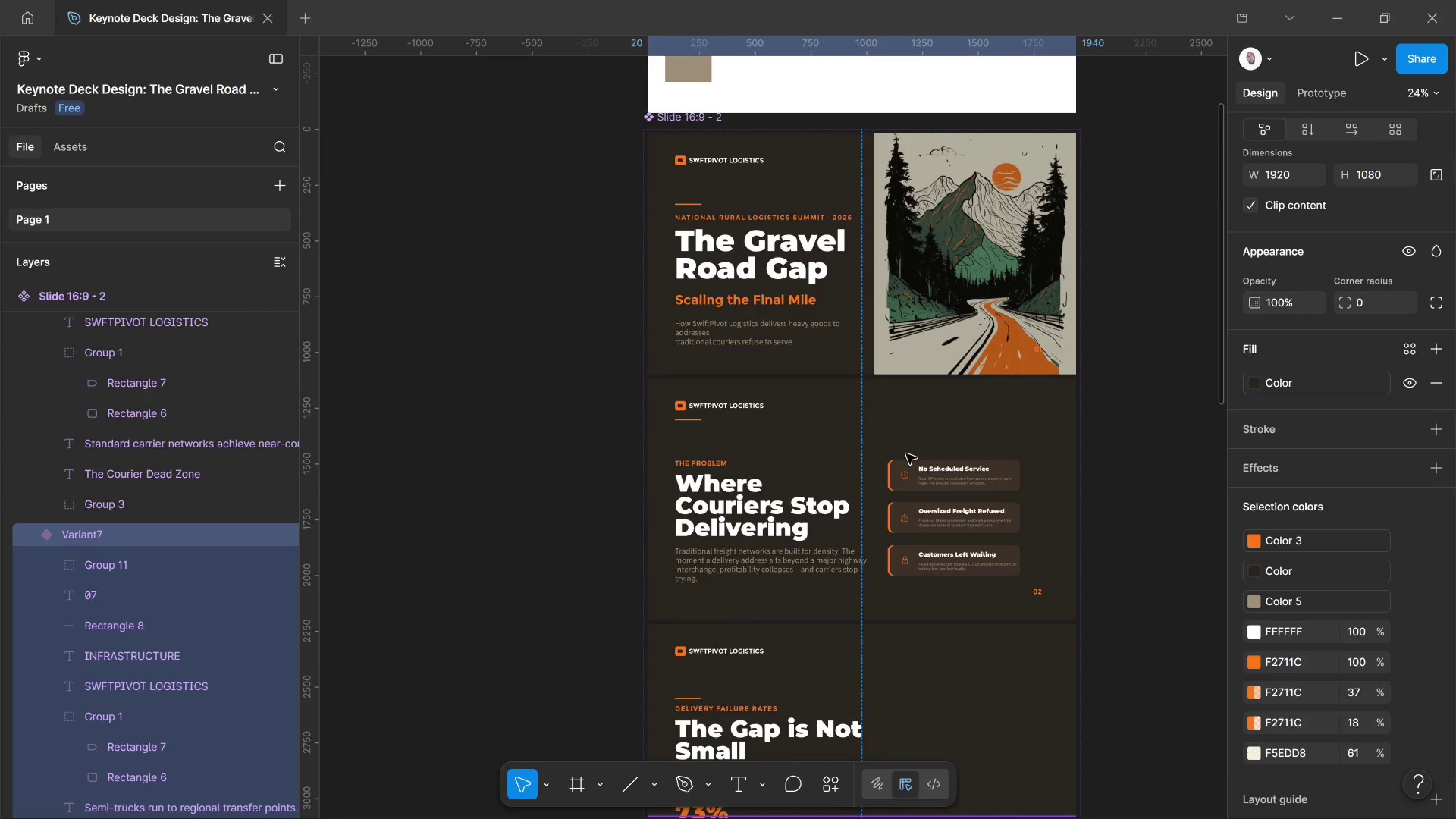 
scroll: coordinate [928, 528], scroll_direction: down, amount: 29.0
 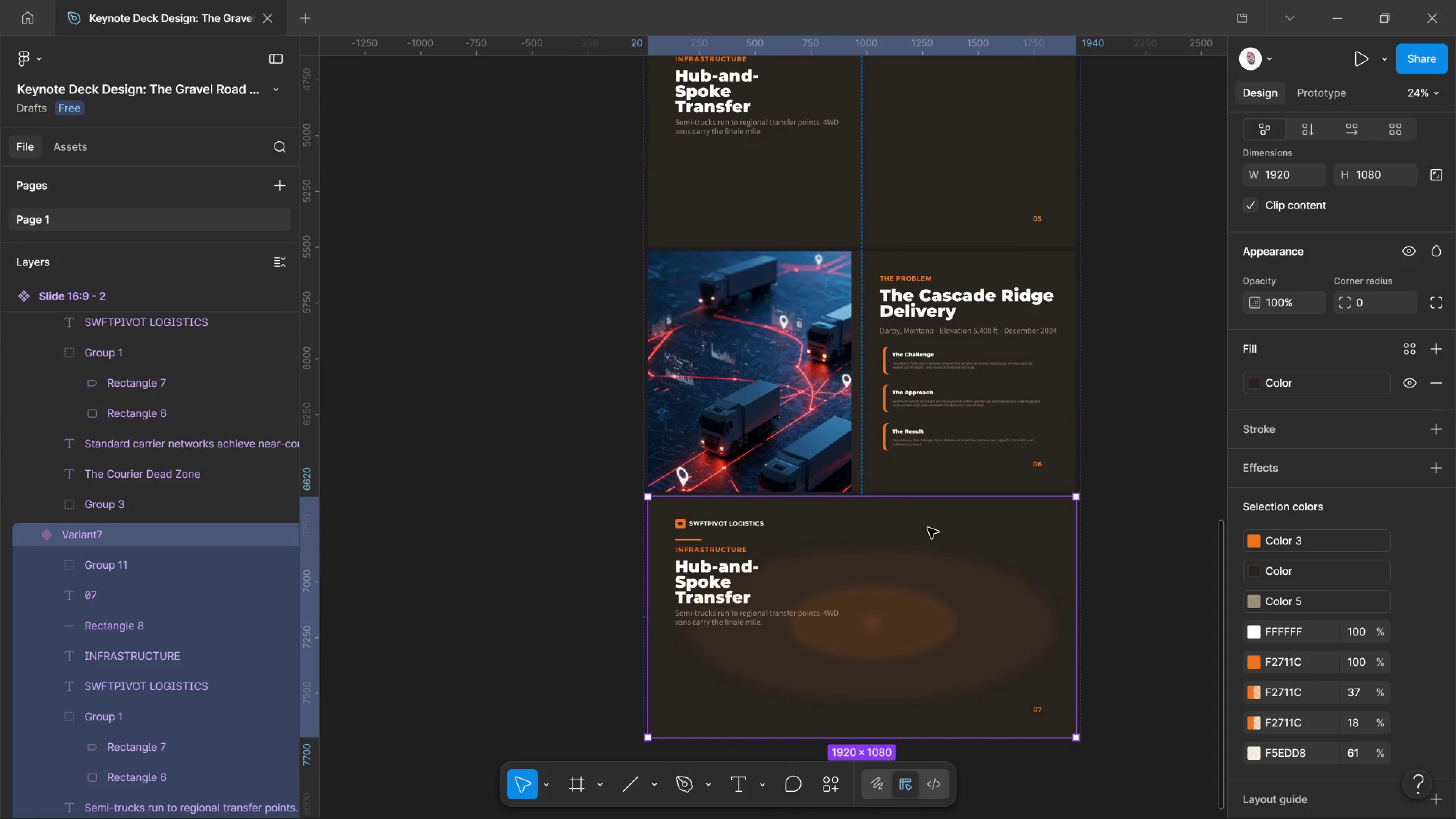 
scroll: coordinate [928, 528], scroll_direction: up, amount: 3.0
 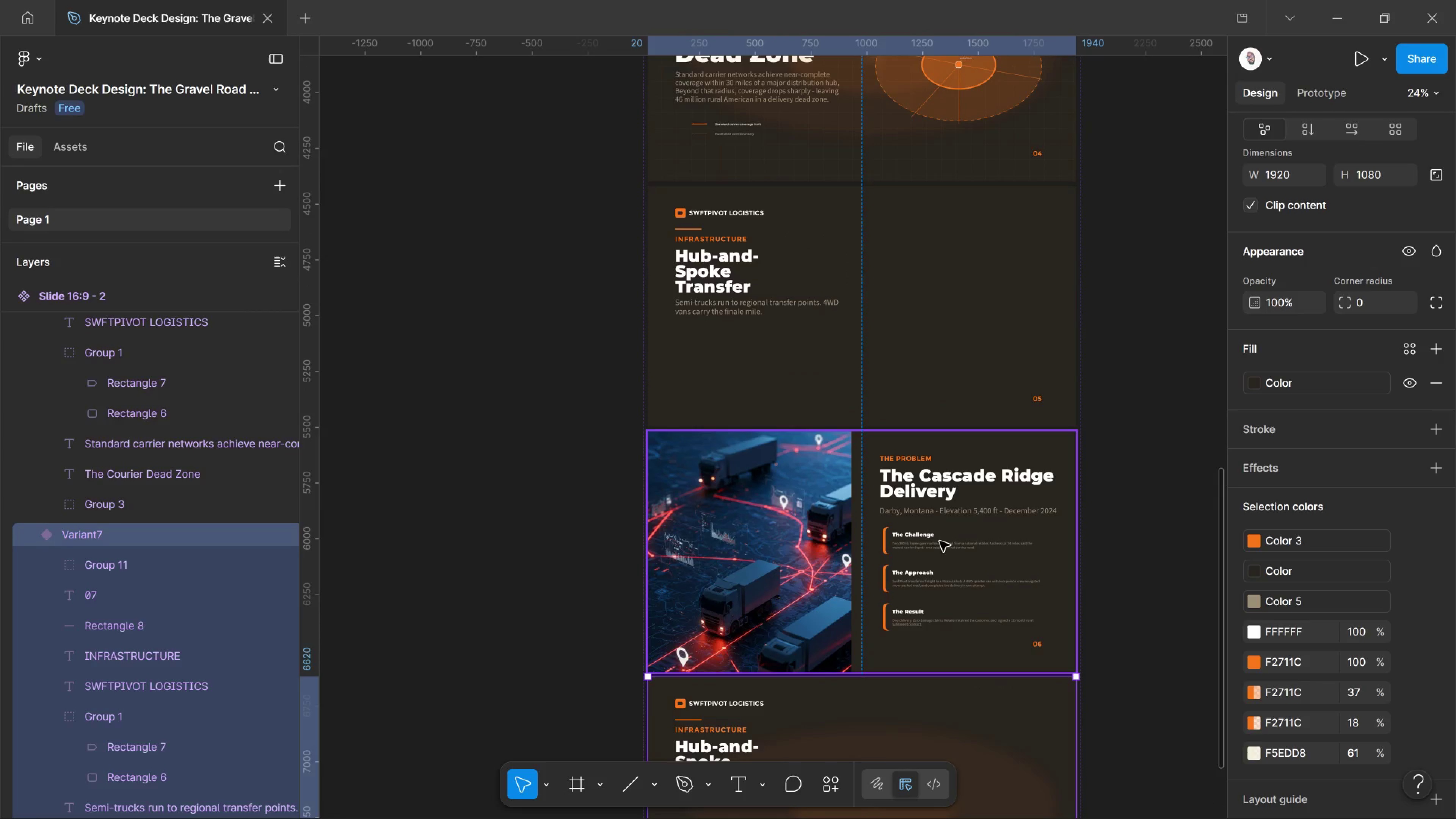 
wait(11.49)
 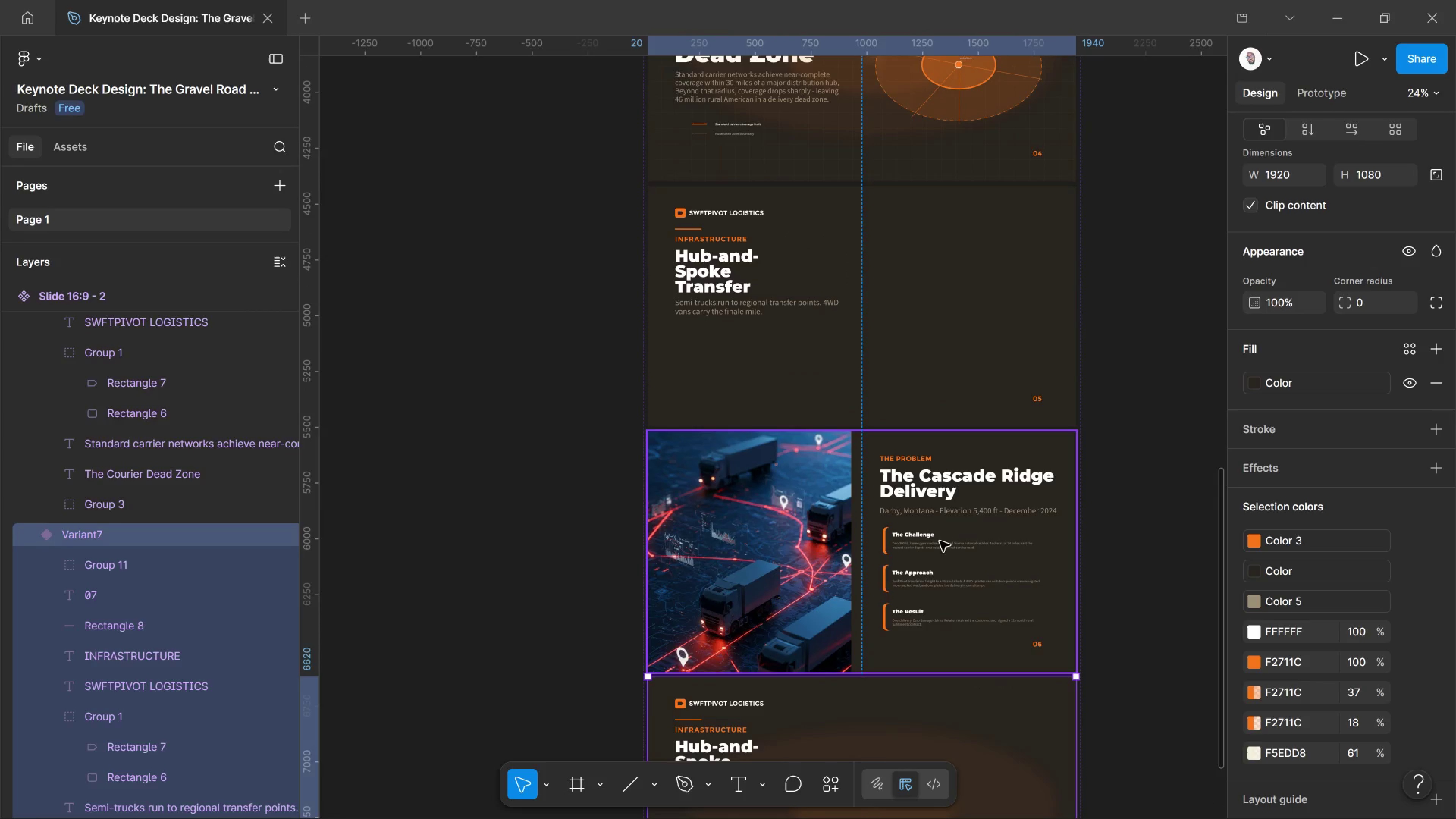 
scroll: coordinate [901, 473], scroll_direction: down, amount: 4.0
 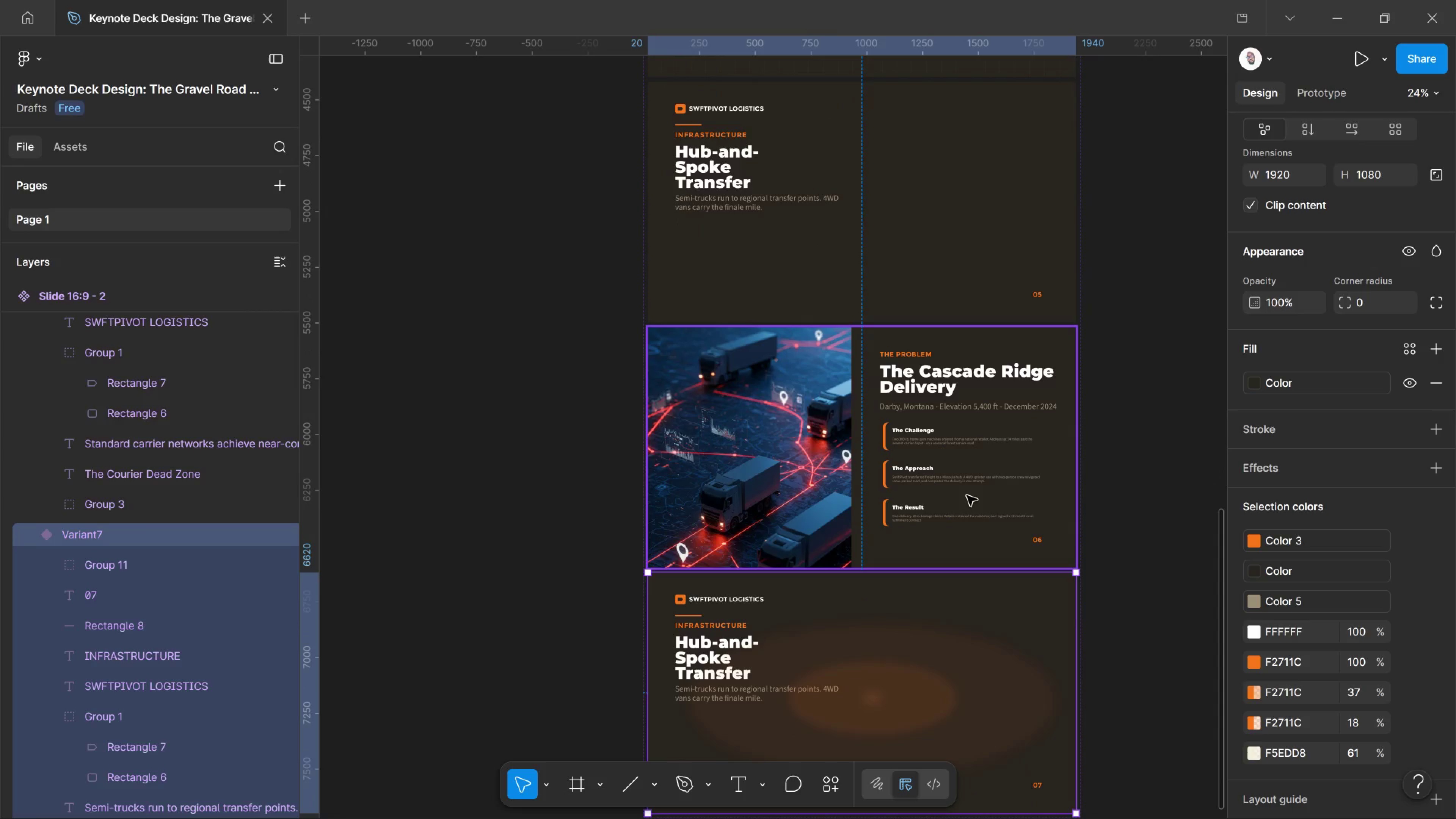 
scroll: coordinate [967, 496], scroll_direction: up, amount: 1.0
 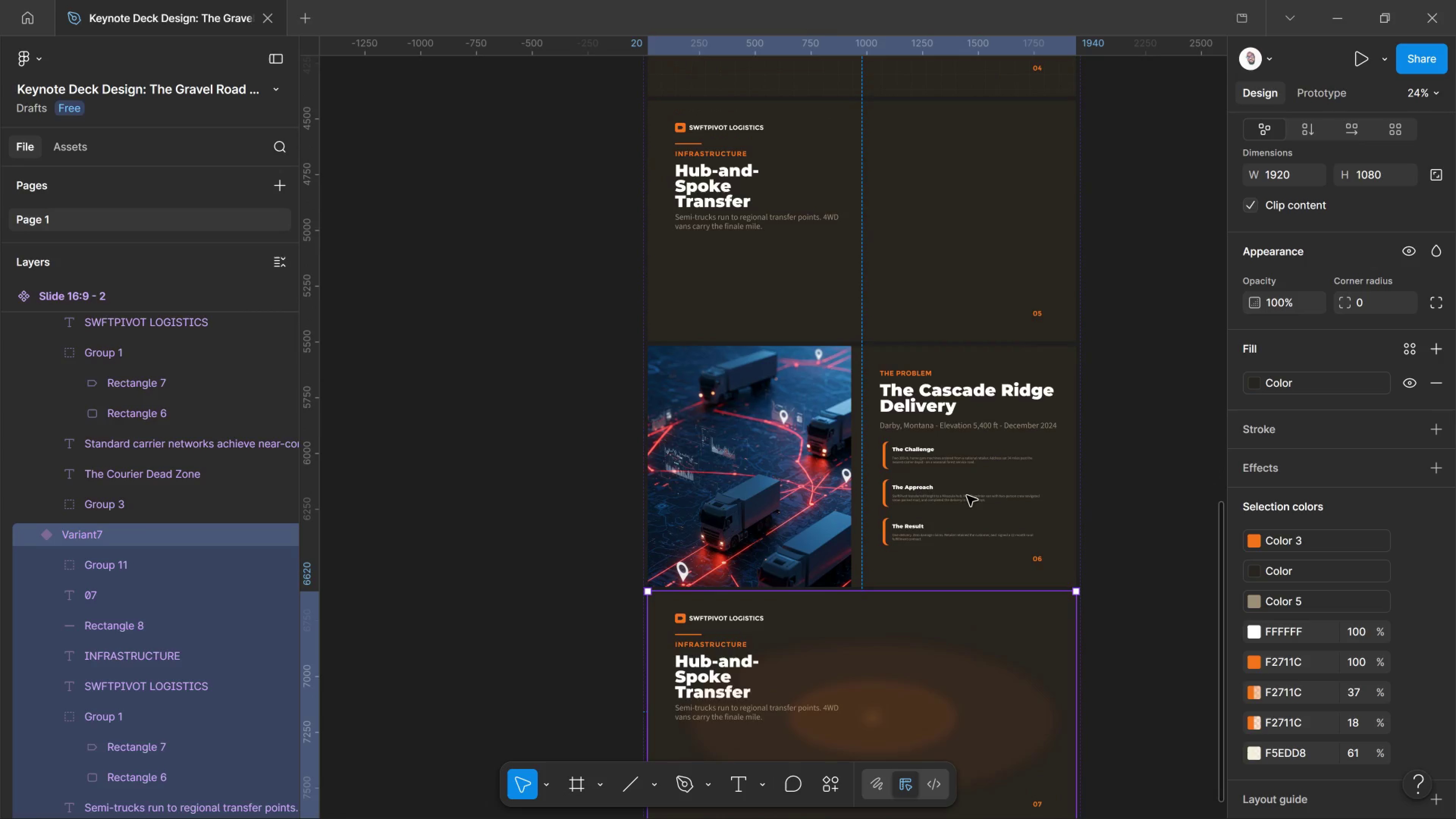 
scroll: coordinate [967, 496], scroll_direction: down, amount: 2.0
 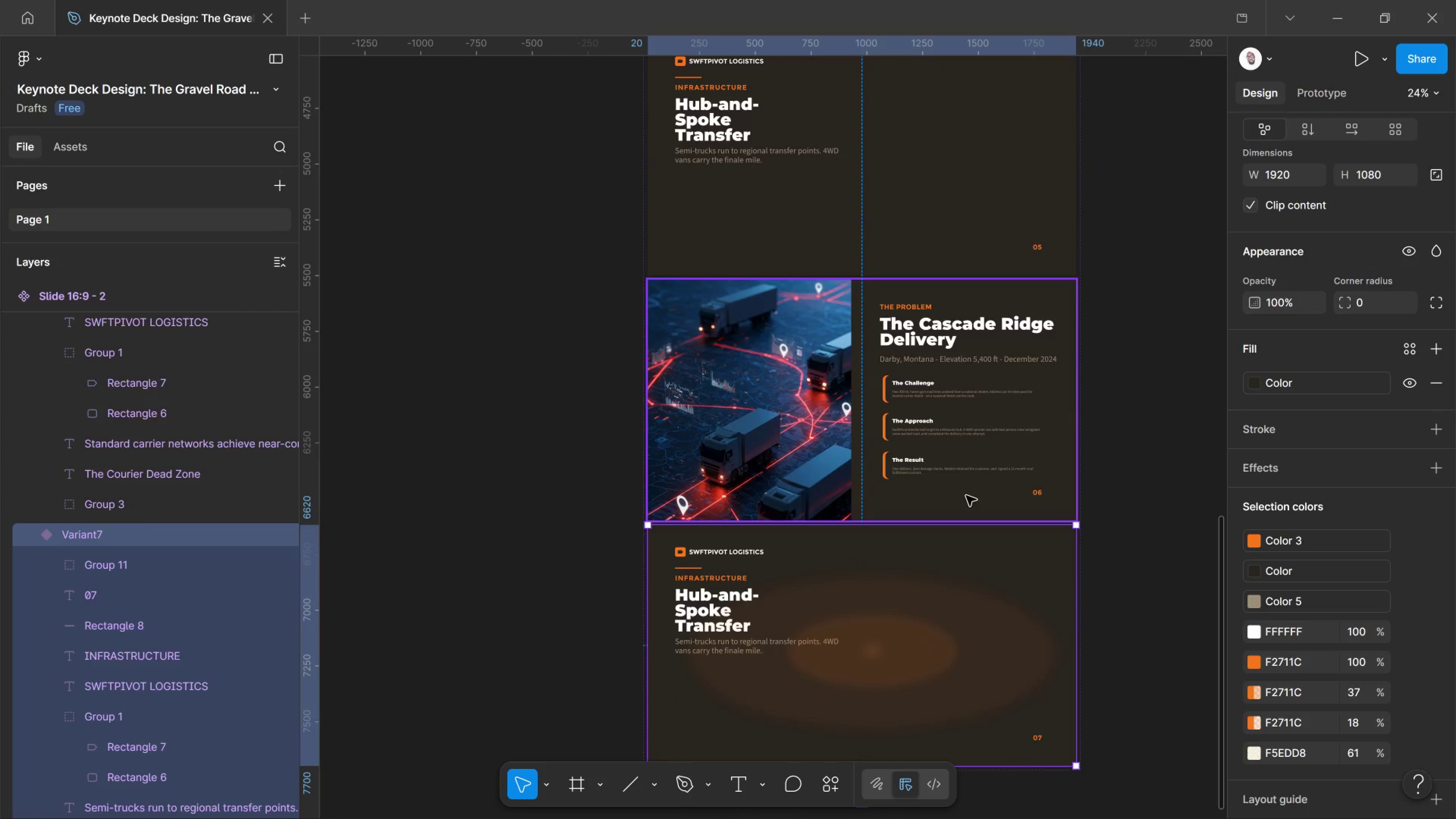 
scroll: coordinate [963, 496], scroll_direction: up, amount: 7.0
 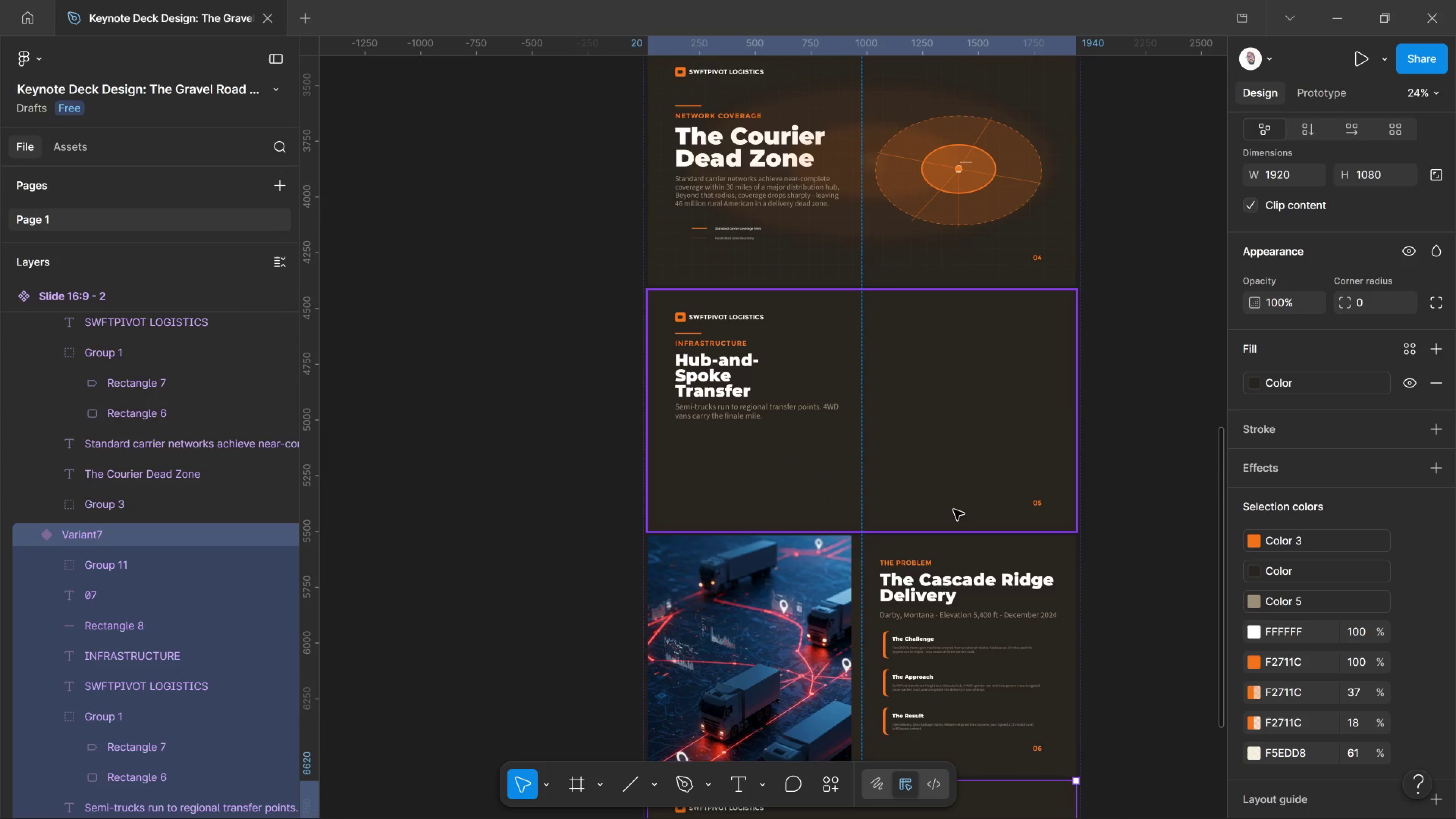 
wait(5.38)
 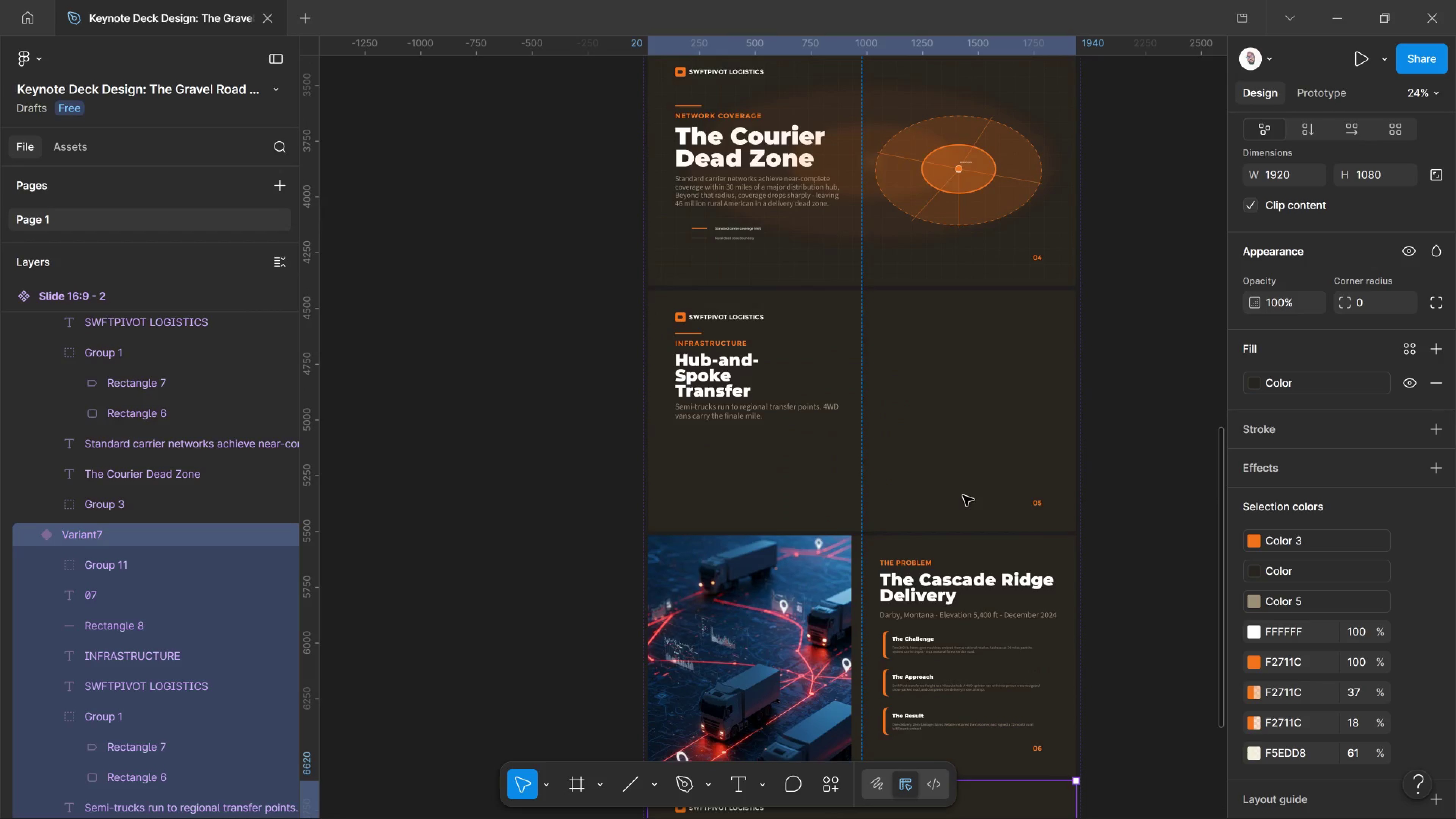 
scroll: coordinate [964, 505], scroll_direction: up, amount: 15.0
 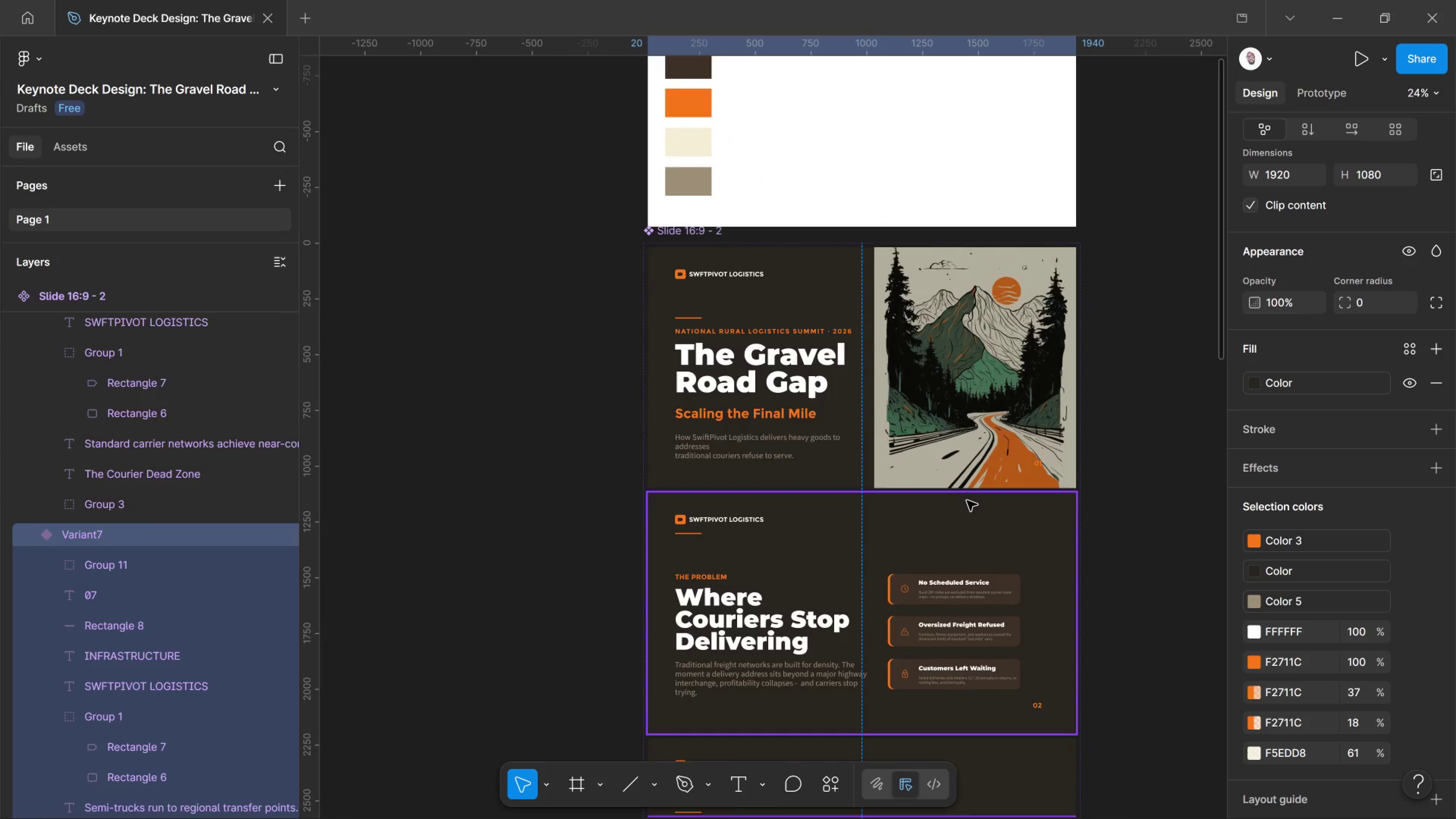 
scroll: coordinate [965, 516], scroll_direction: down, amount: 14.0
 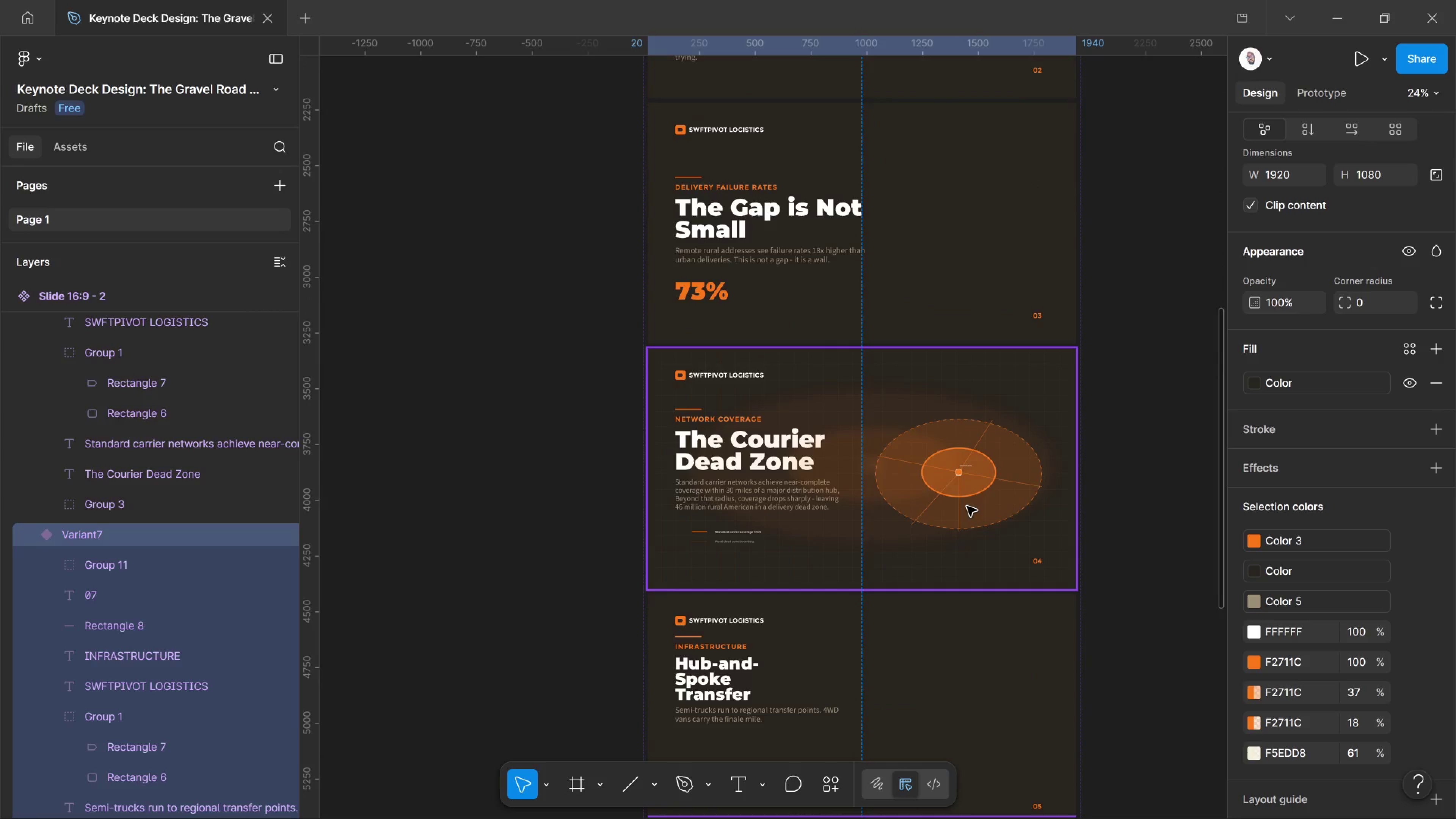 
scroll: coordinate [968, 508], scroll_direction: up, amount: 3.0
 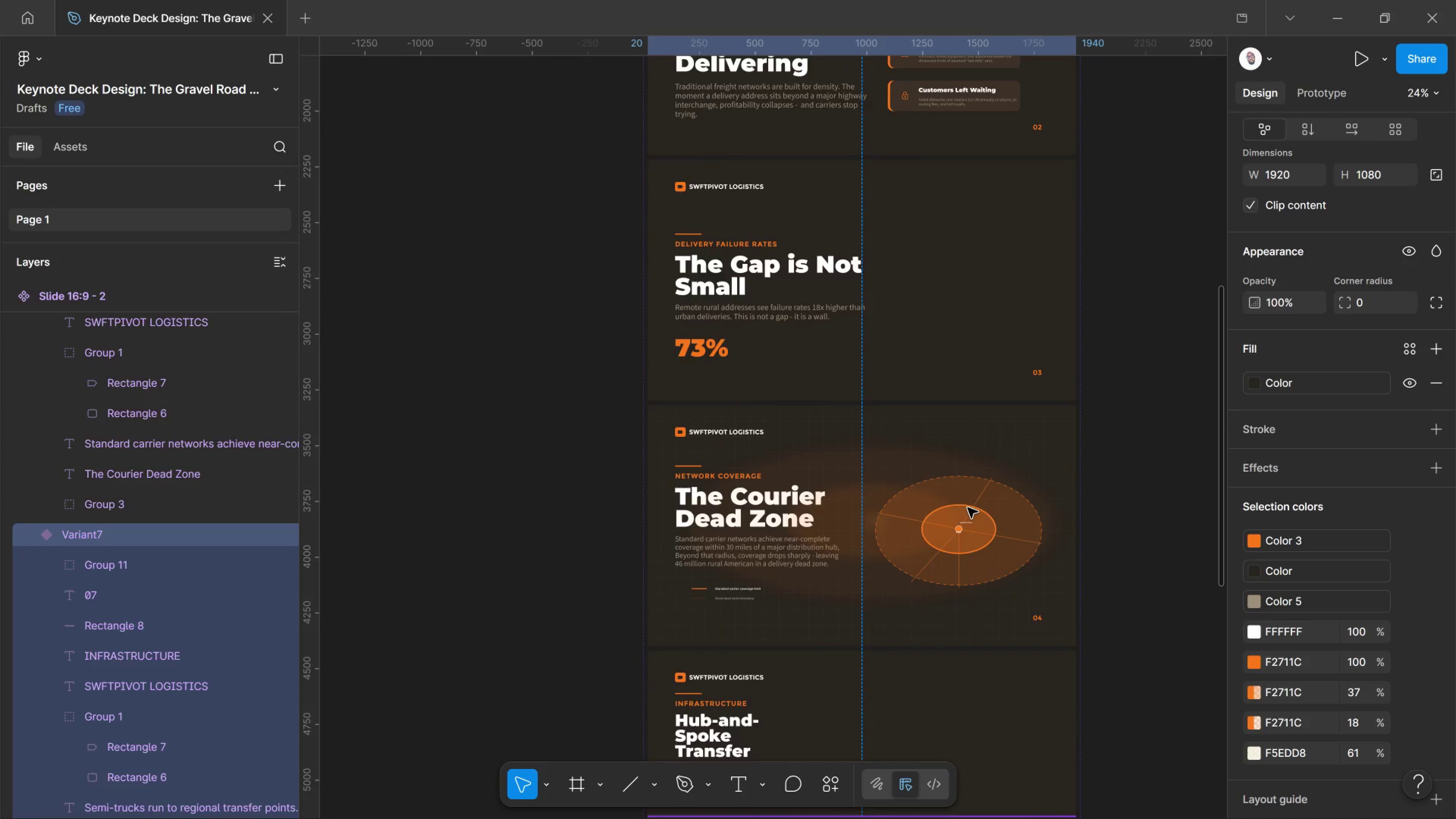 
hold_key(key=ControlLeft, duration=0.82)
scroll: coordinate [967, 508], scroll_direction: down, amount: 9.0
 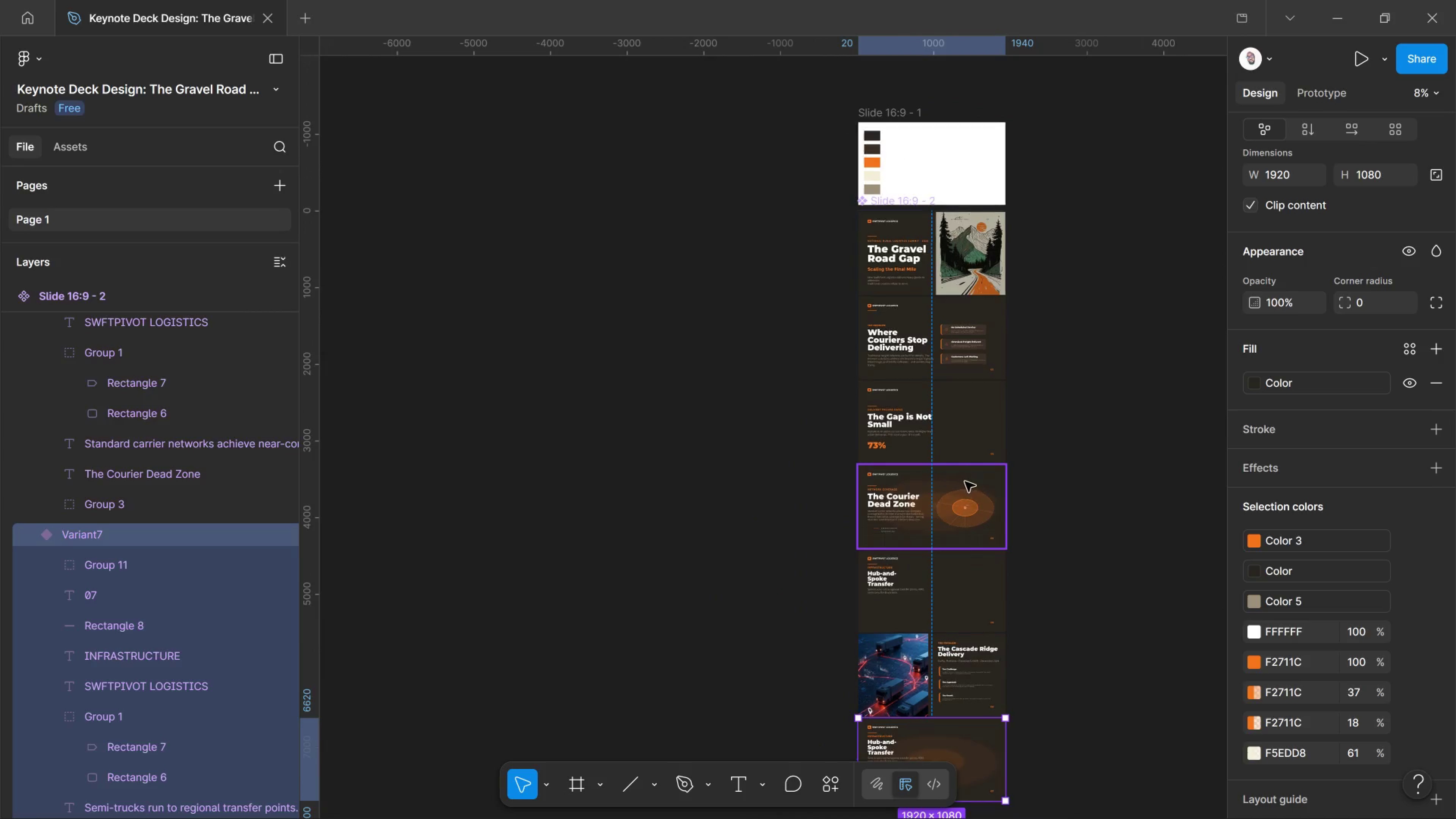 
key(Control+ControlLeft)
 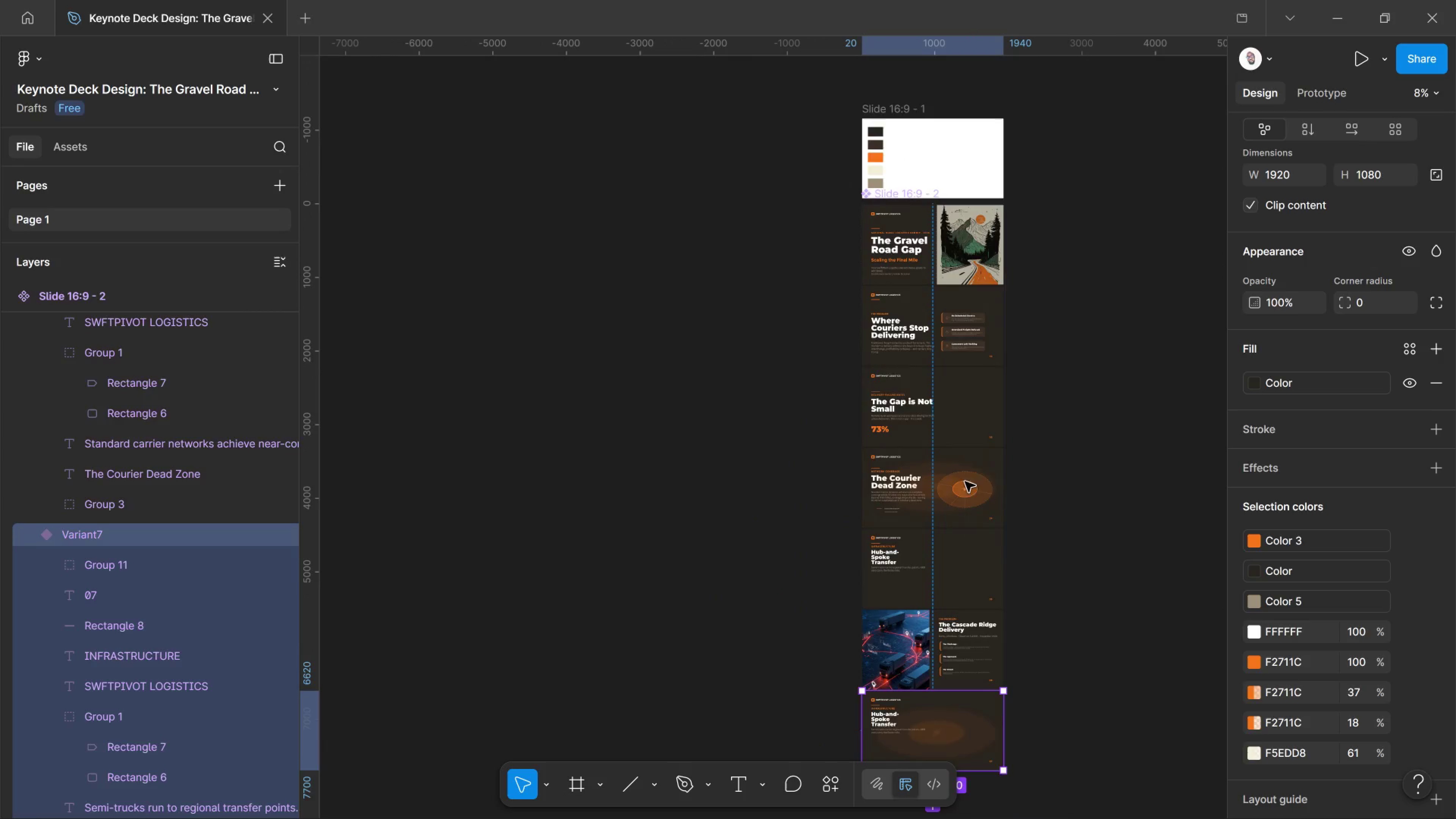 
scroll: coordinate [965, 482], scroll_direction: down, amount: 2.0
 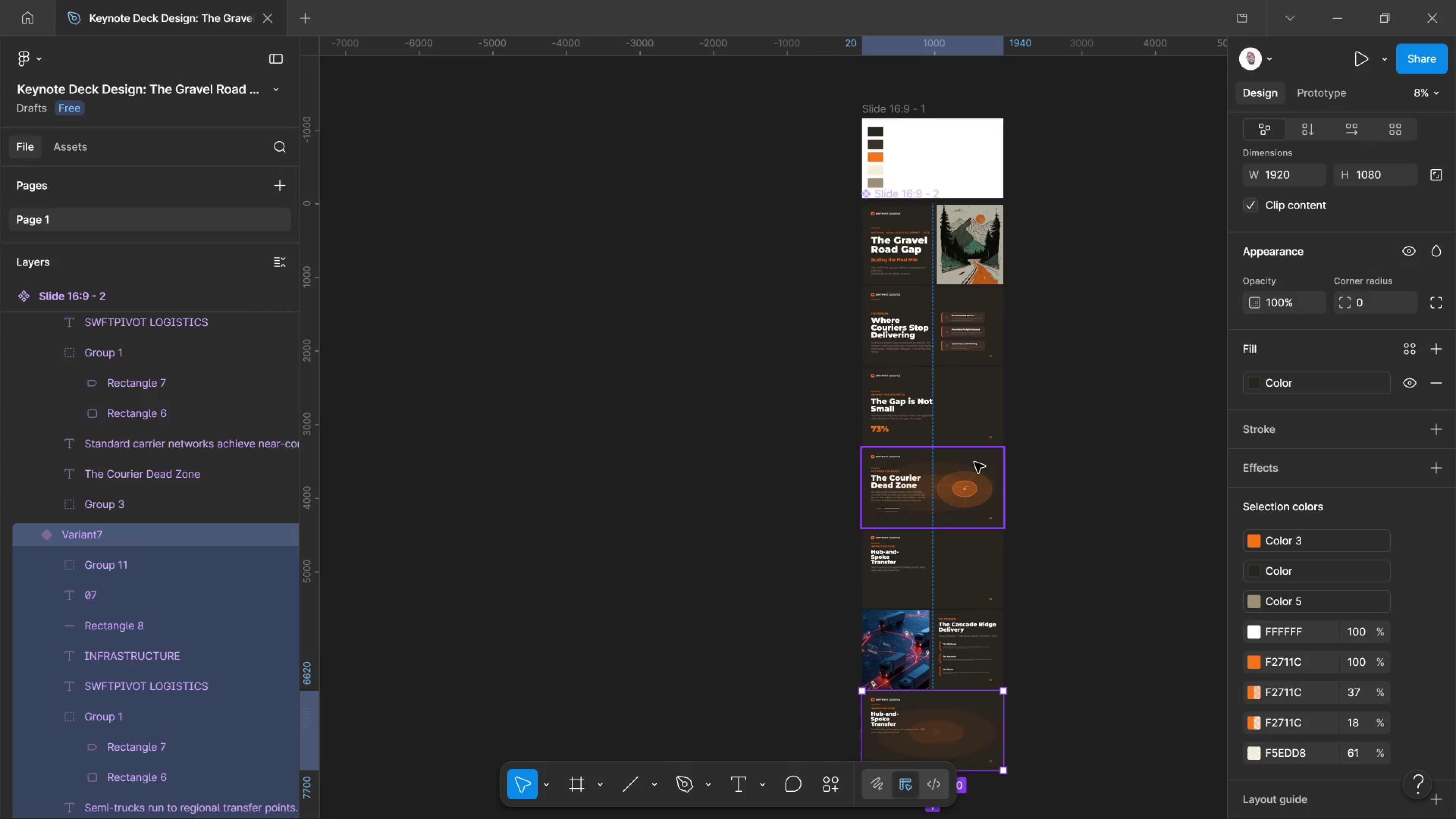 
hold_key(key=ControlLeft, duration=1.59)
scroll: coordinate [964, 651], scroll_direction: up, amount: 7.0
 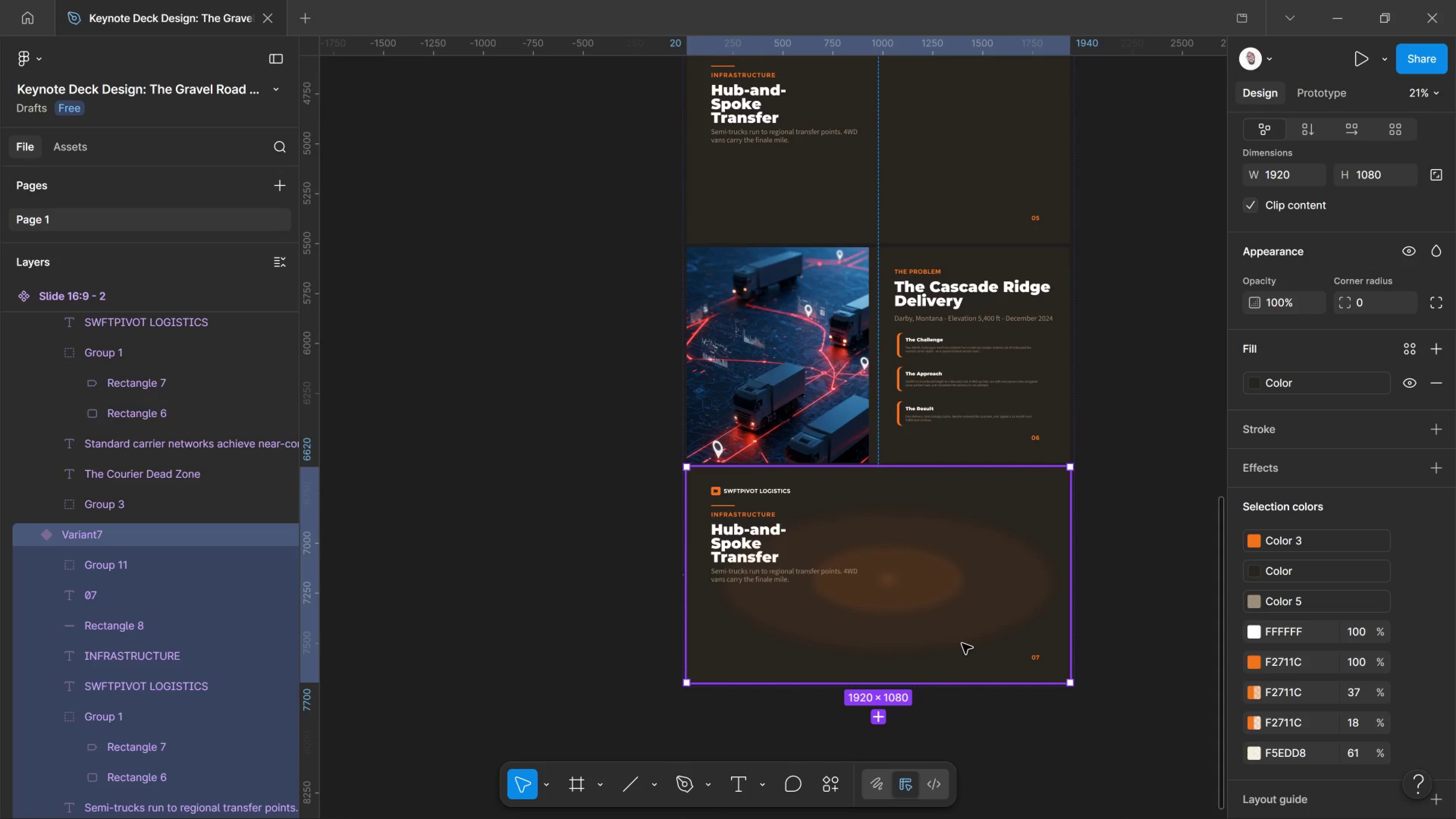 
wait(10.67)
 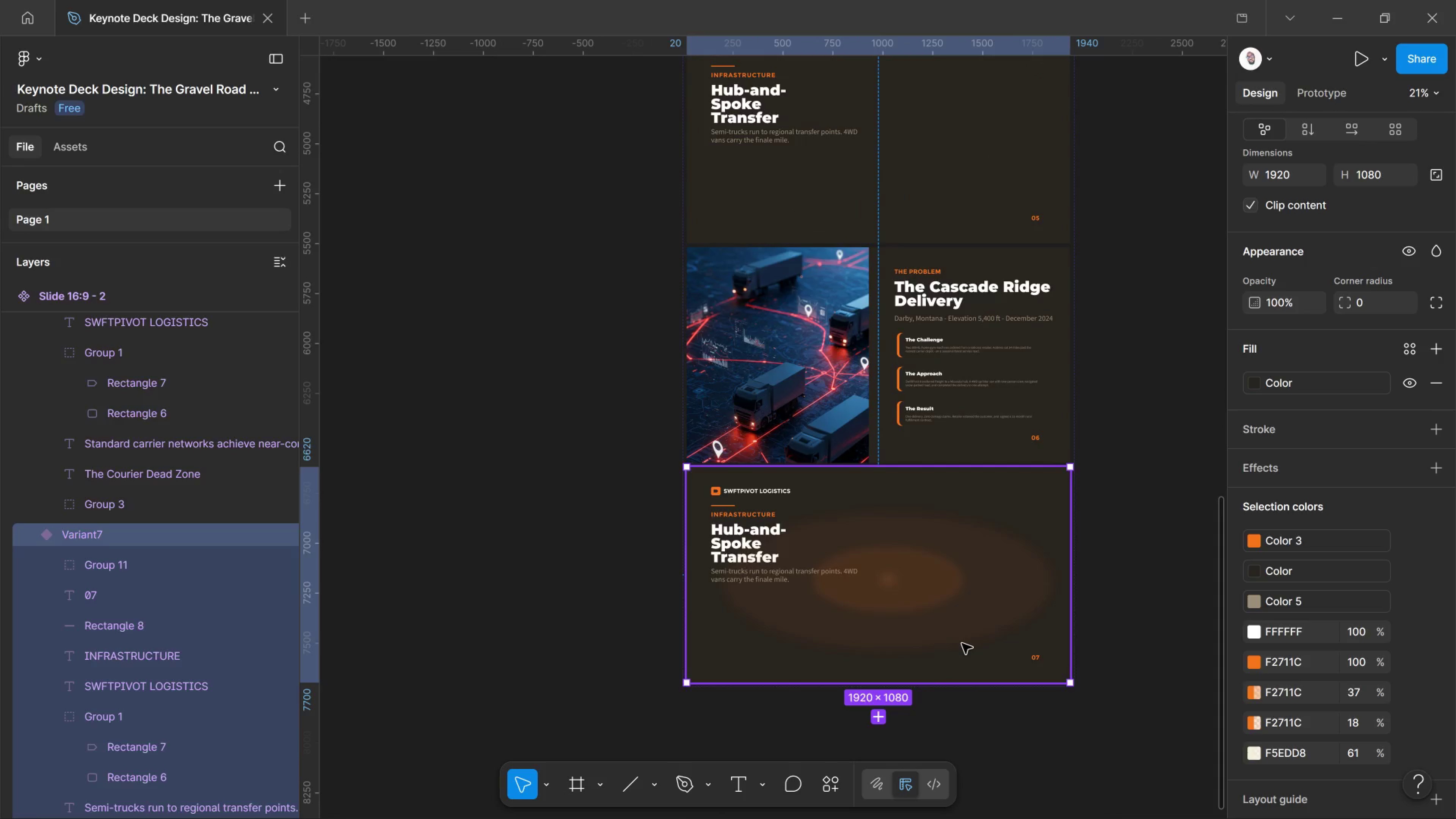 
hold_key(key=ControlLeft, duration=0.8)
 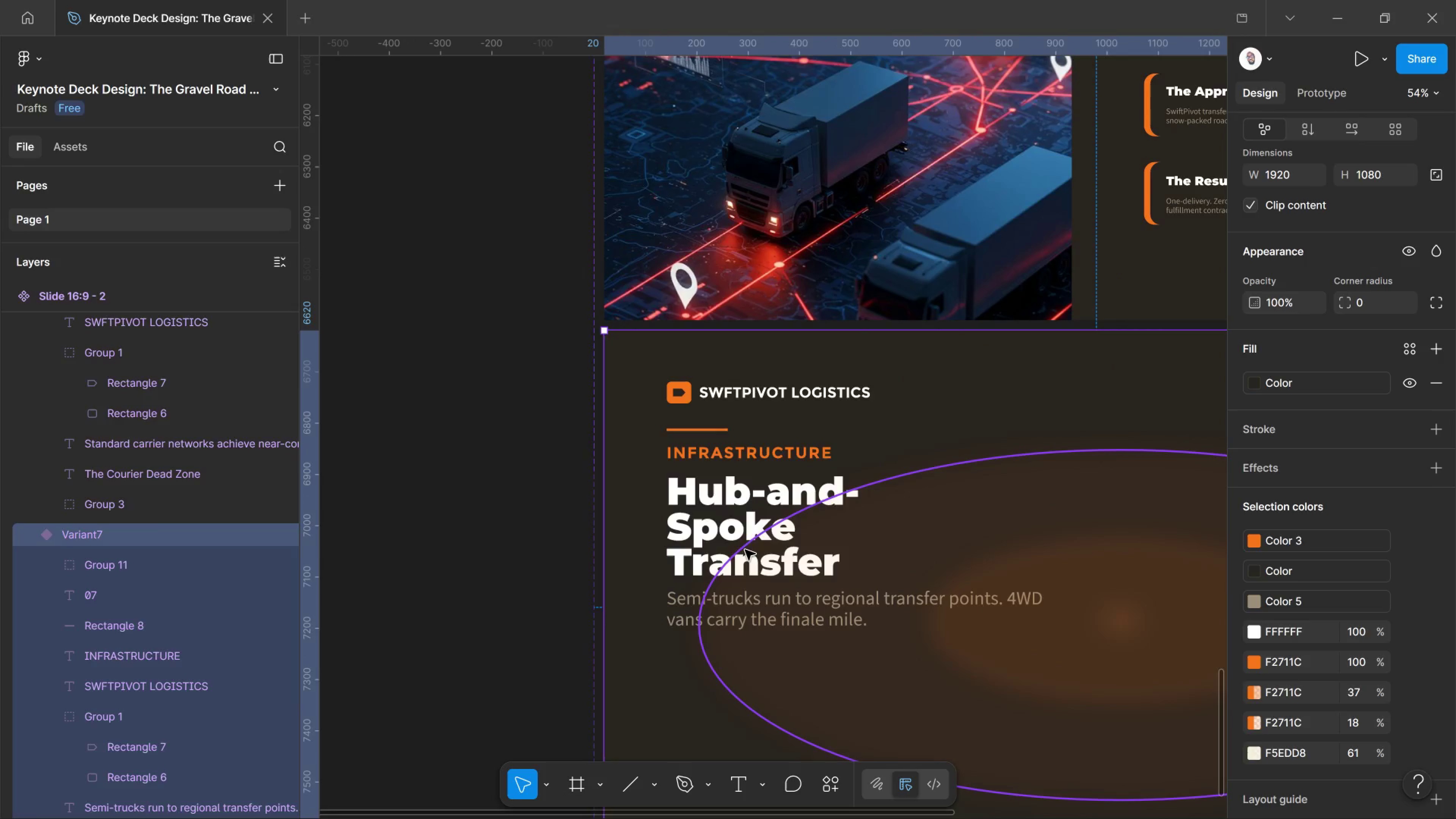 
hold_key(key=ControlLeft, duration=1.74)
 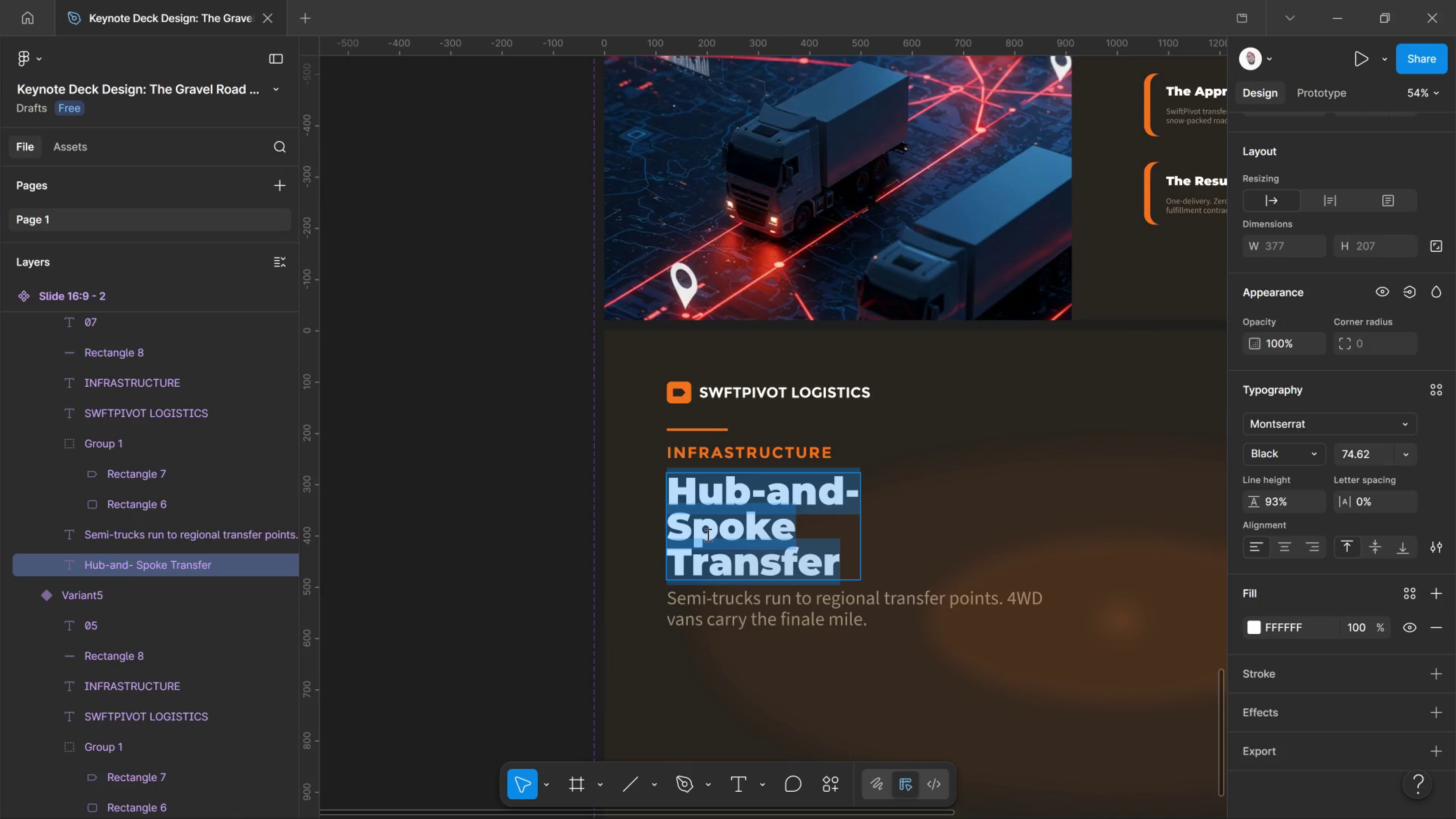 
scroll: coordinate [740, 554], scroll_direction: up, amount: 9.0
 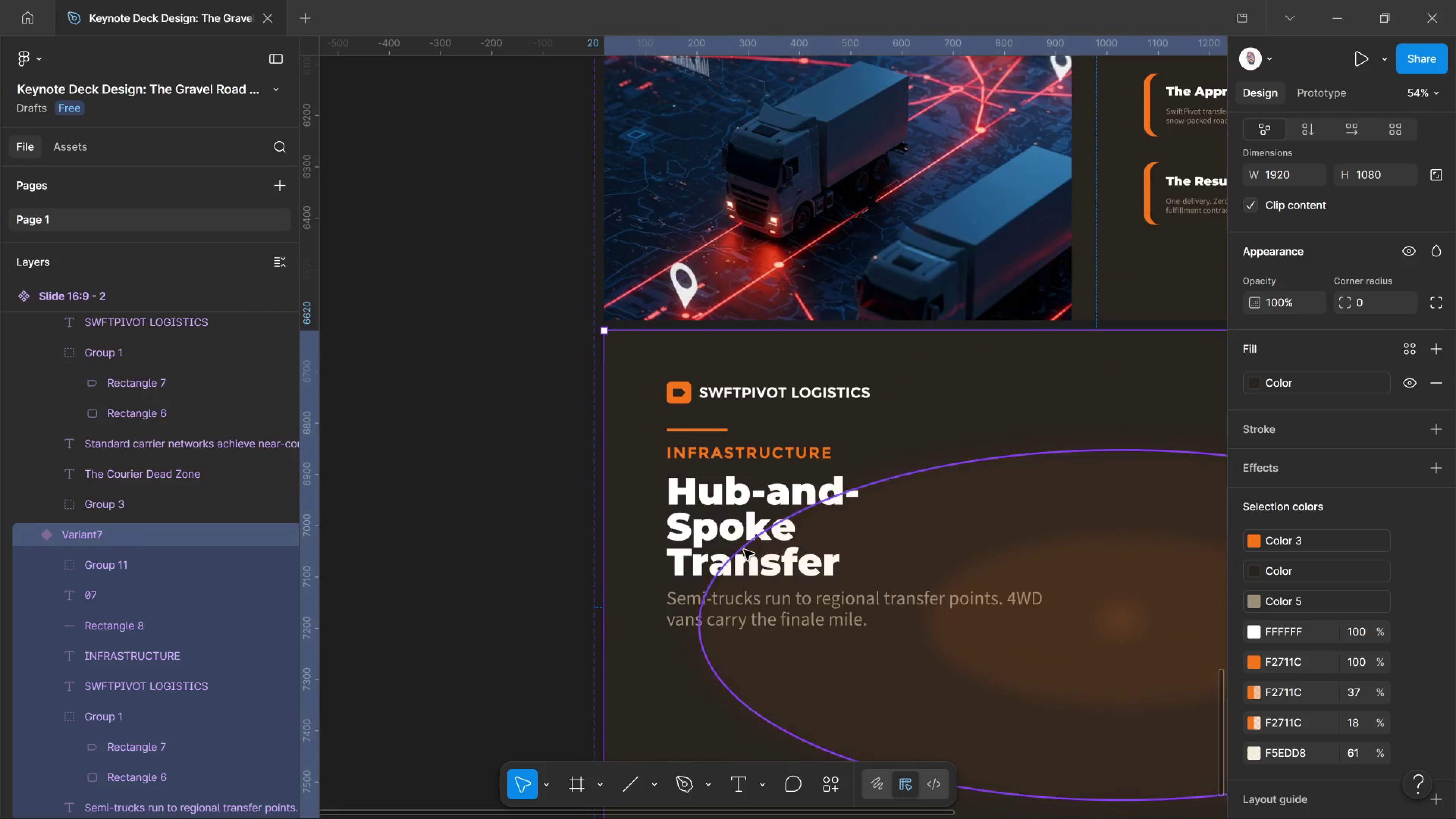 
double_click([707, 535])
 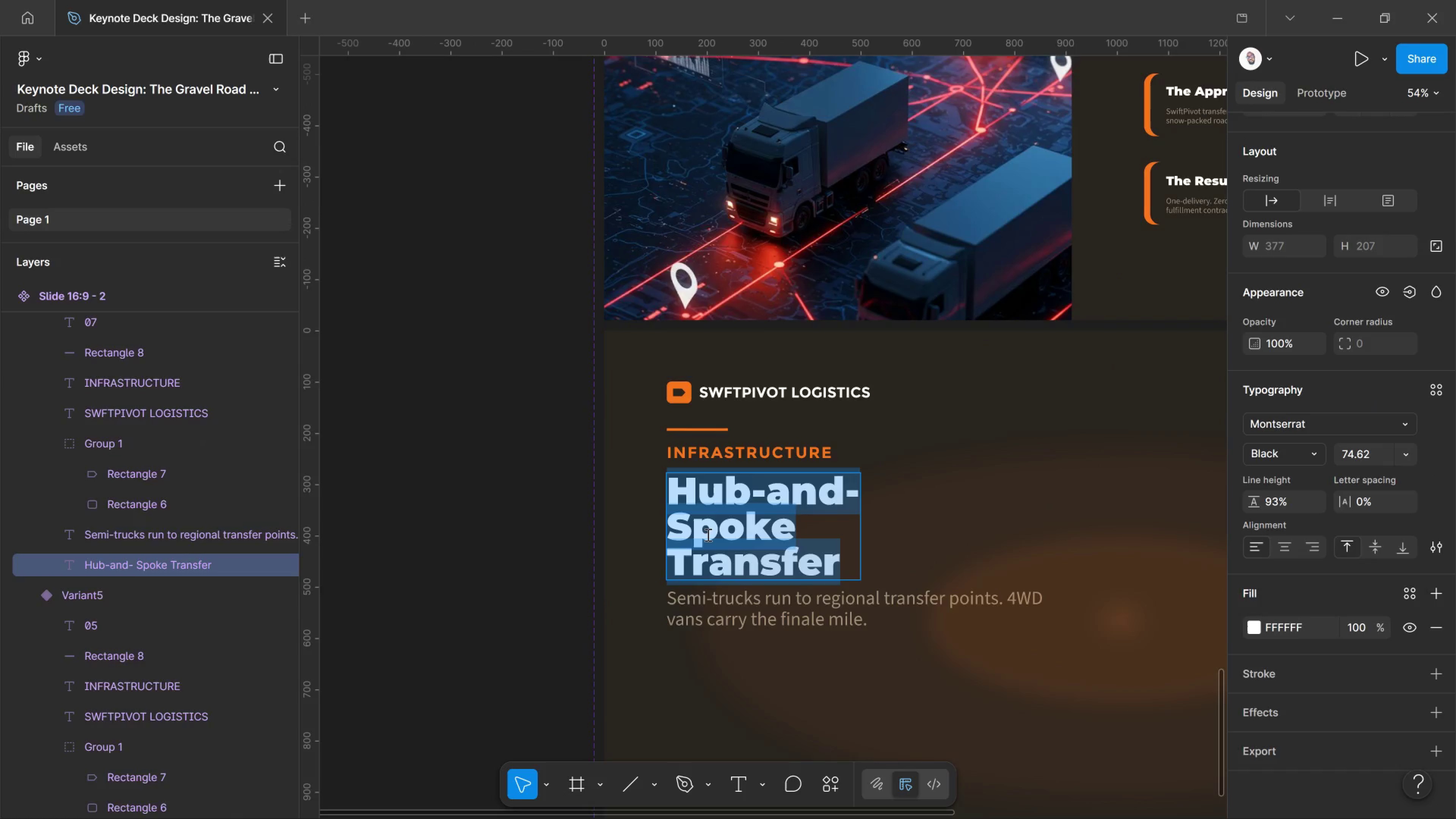 
type(Built for the Last Gravel)
 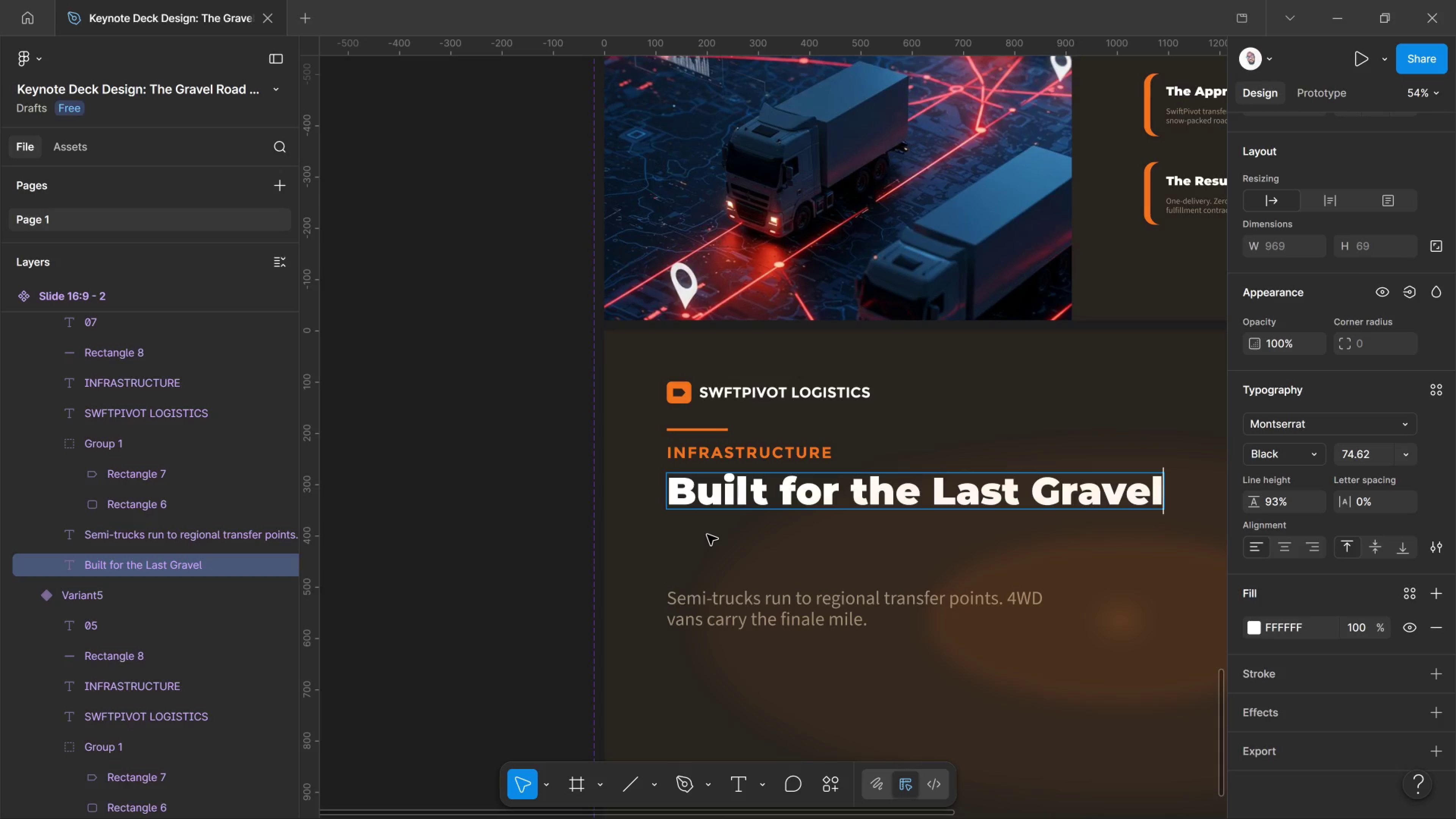 
key(Enter)
 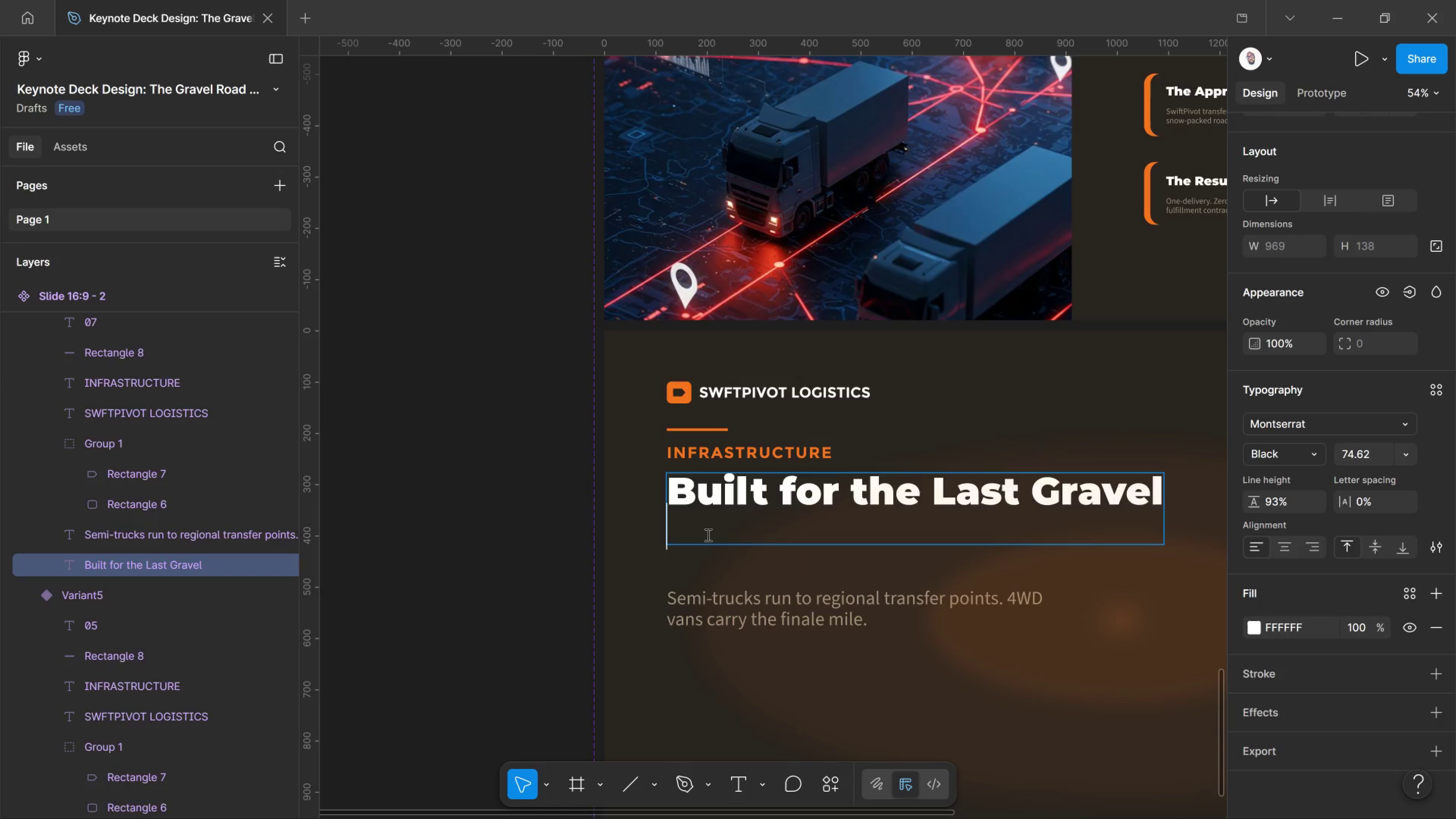 
type(Mile)
 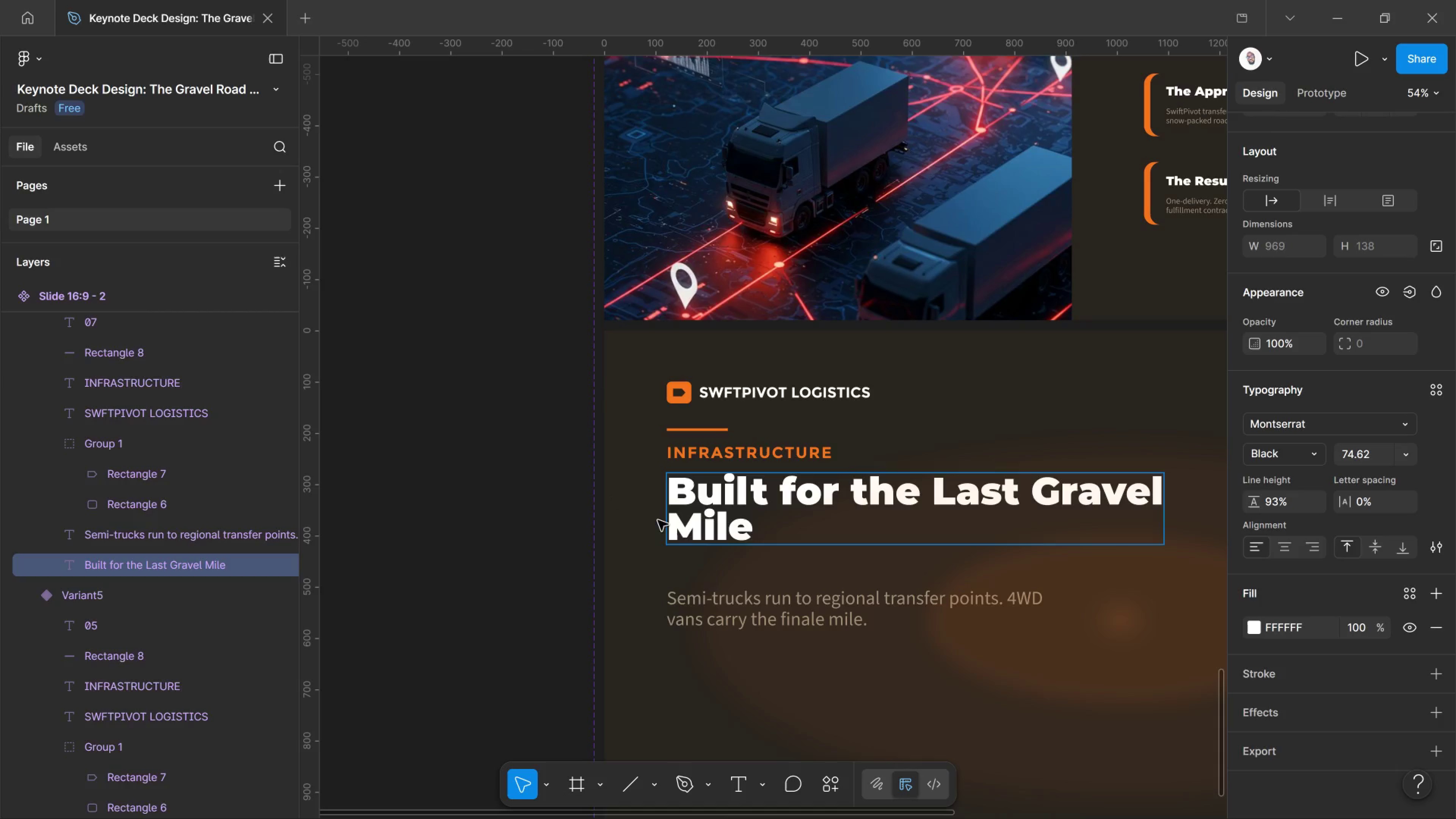 
scroll: coordinate [813, 489], scroll_direction: down, amount: 3.0
 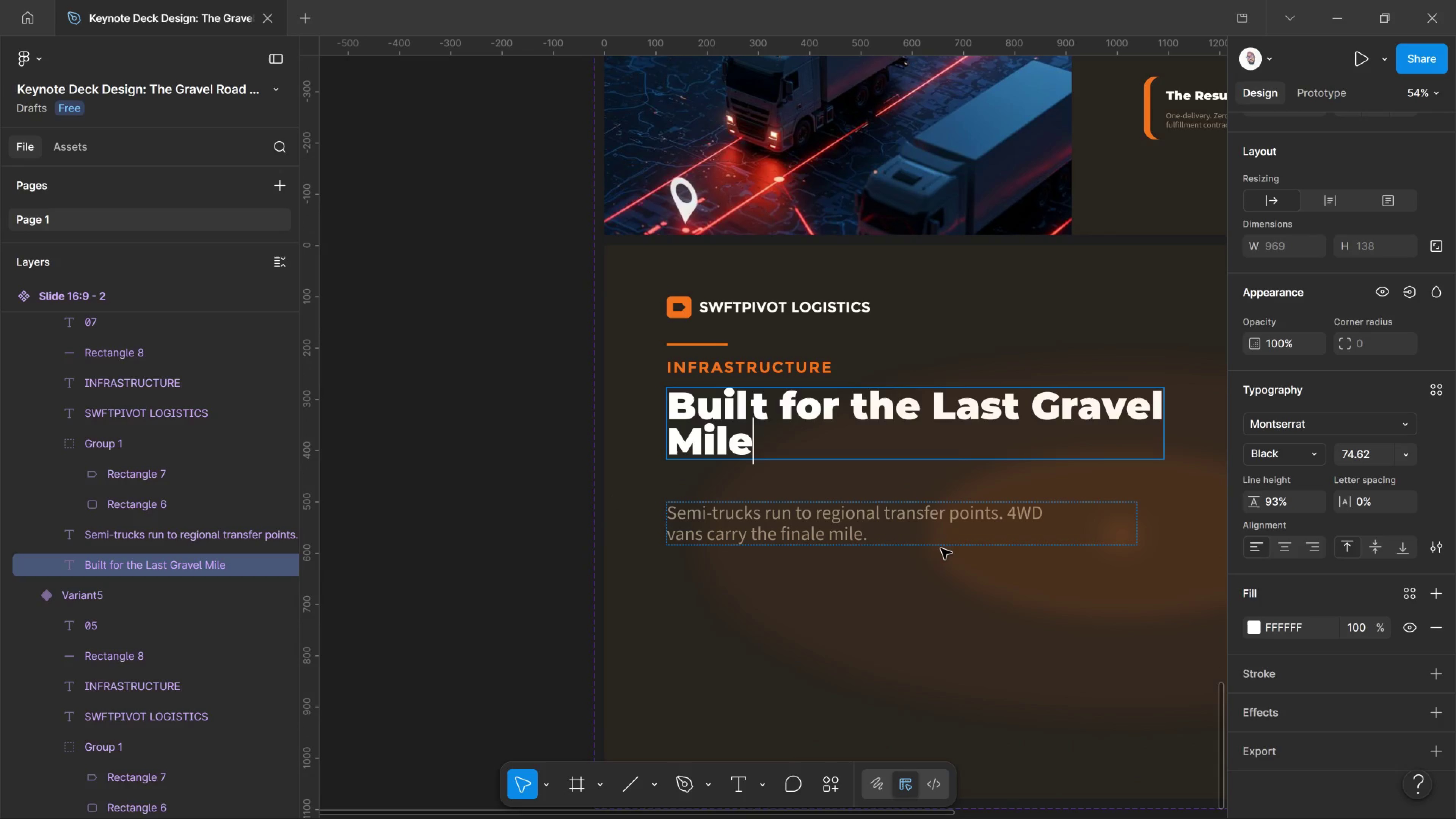 
hold_key(key=ControlLeft, duration=0.73)
scroll: coordinate [937, 558], scroll_direction: down, amount: 9.0
 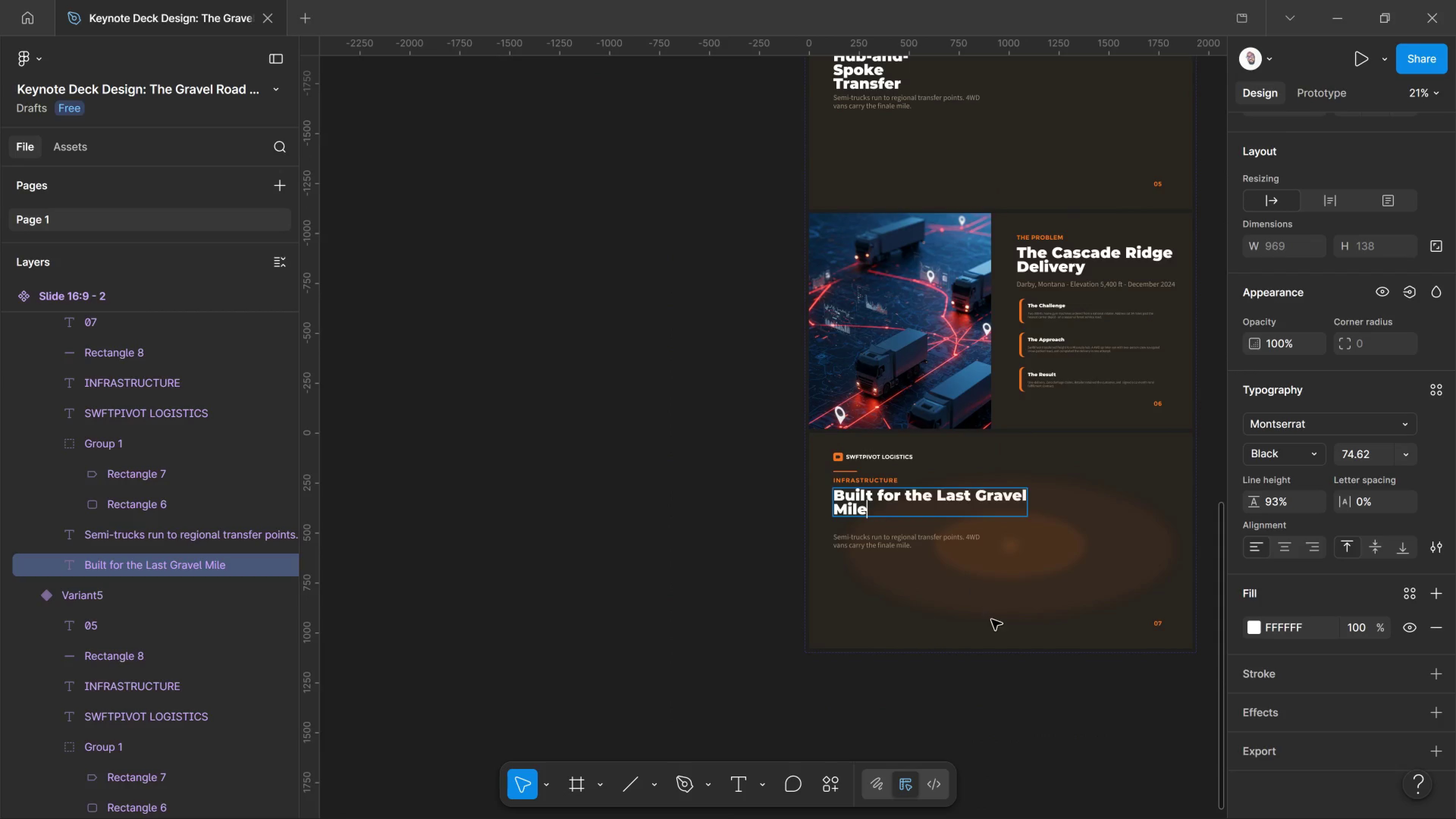 
left_click([987, 650])
 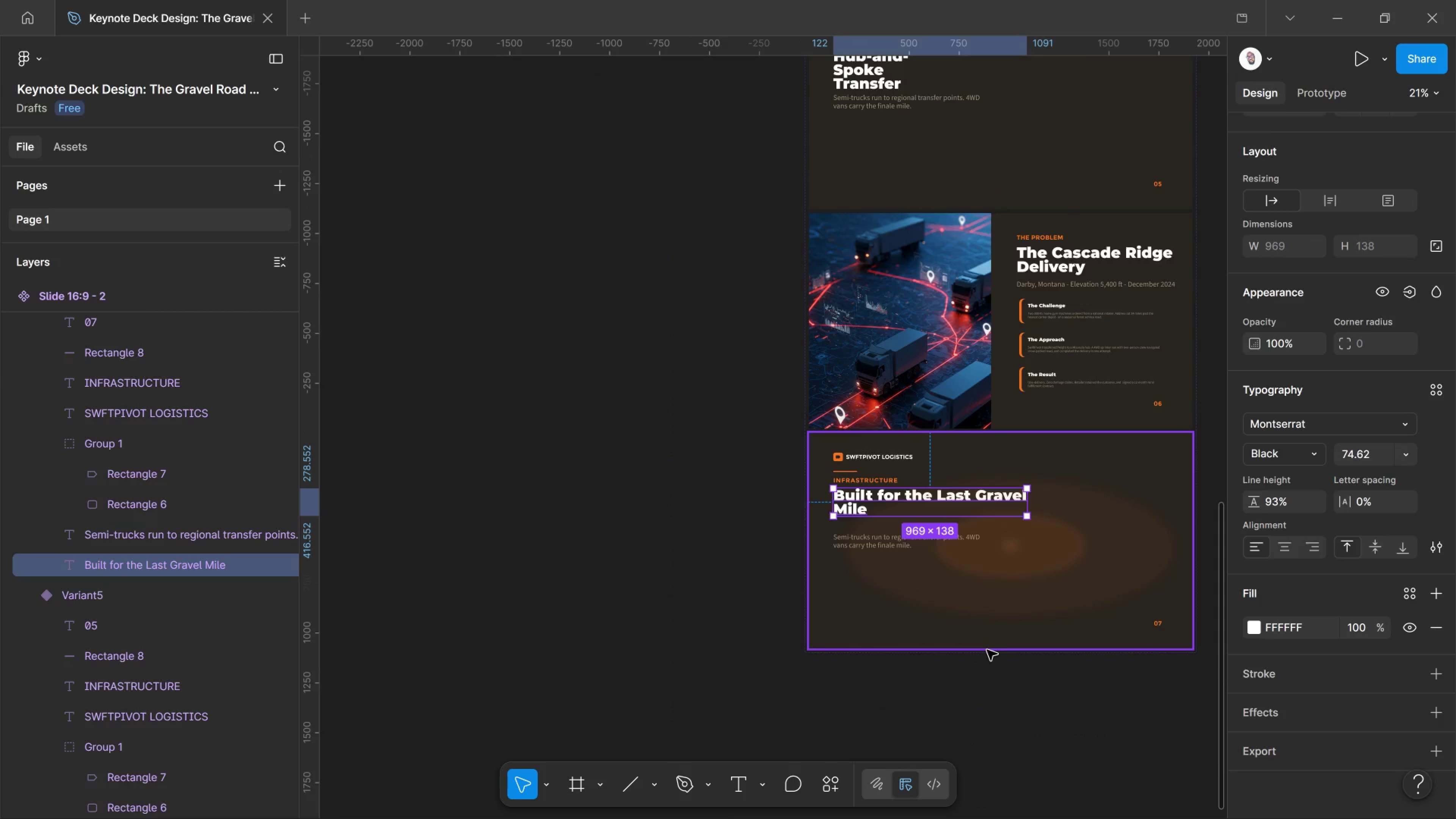 
left_click([986, 650])
 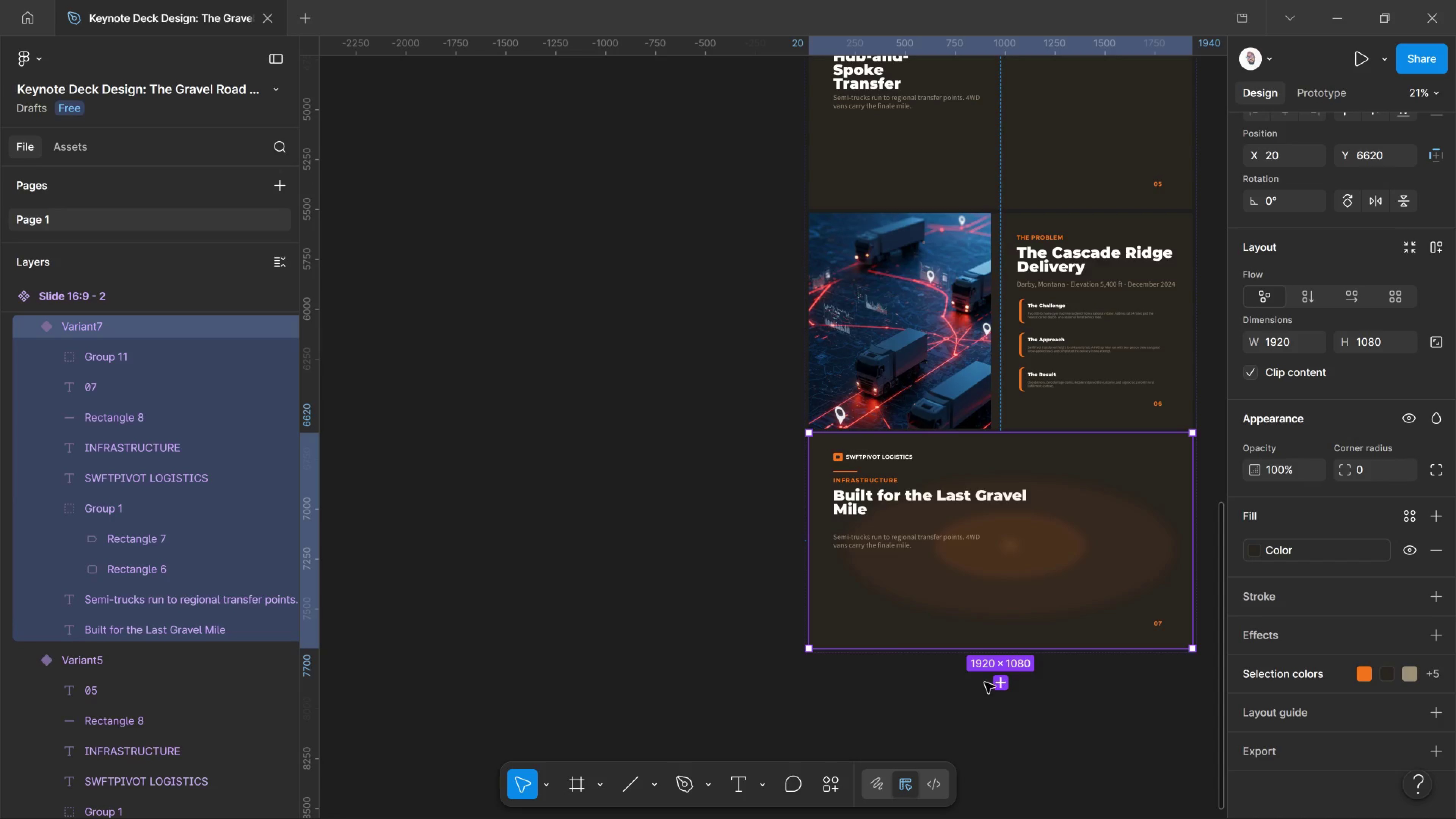 
left_click([994, 685])
 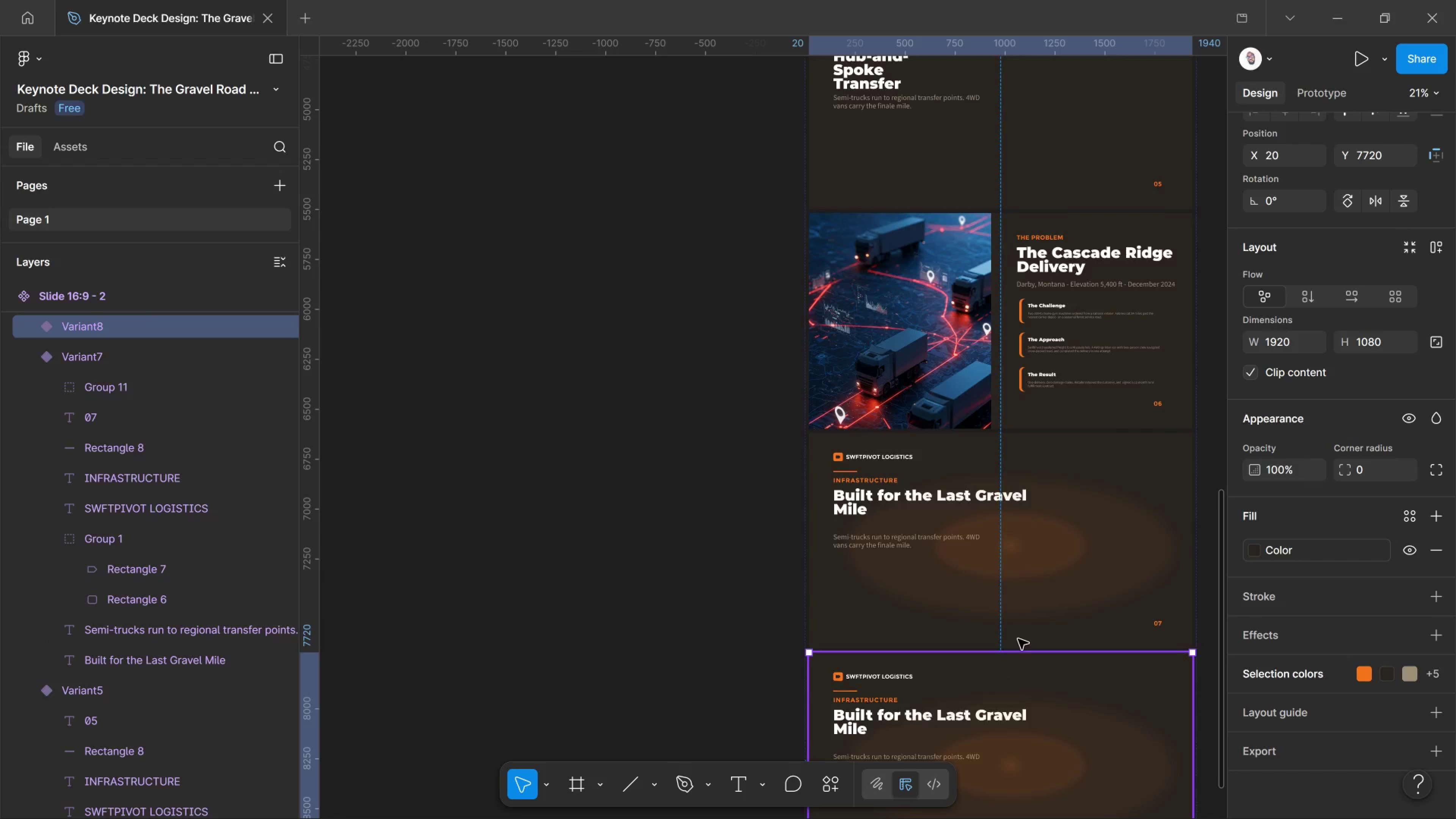 
scroll: coordinate [1022, 623], scroll_direction: down, amount: 6.0
 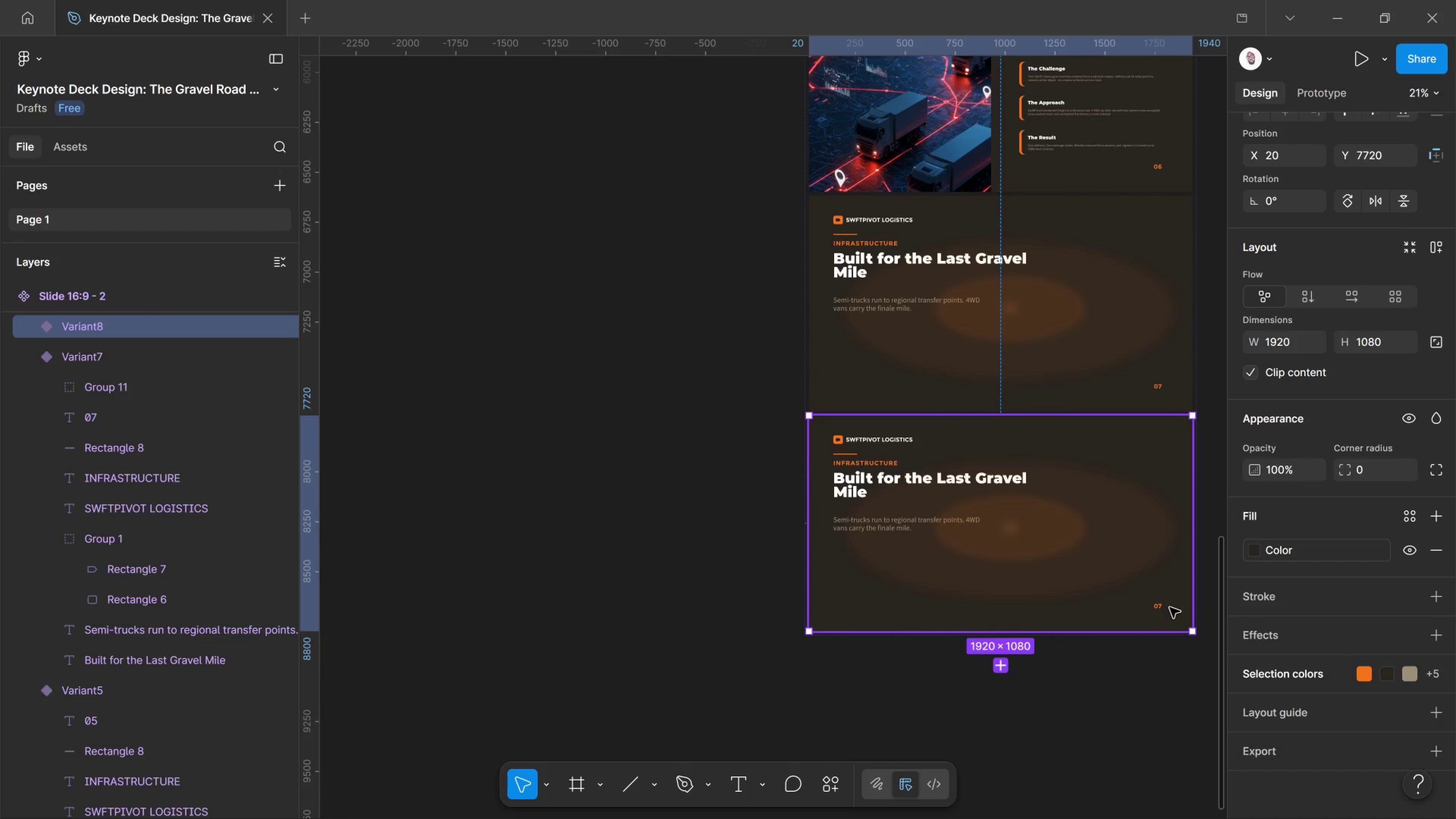 
hold_key(key=ControlLeft, duration=1.0)
left_click([1081, 361])
 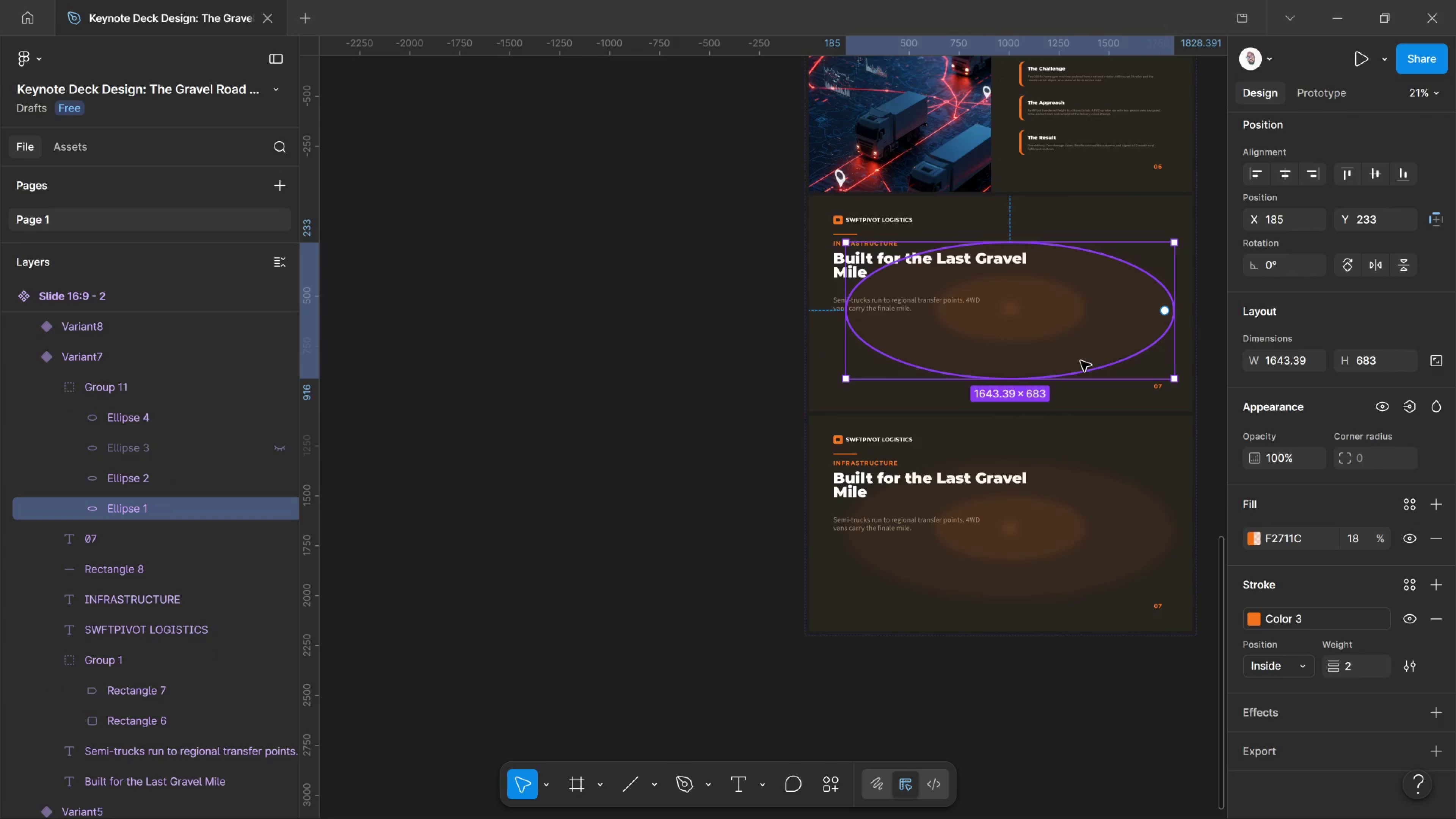 
key(Delete)
 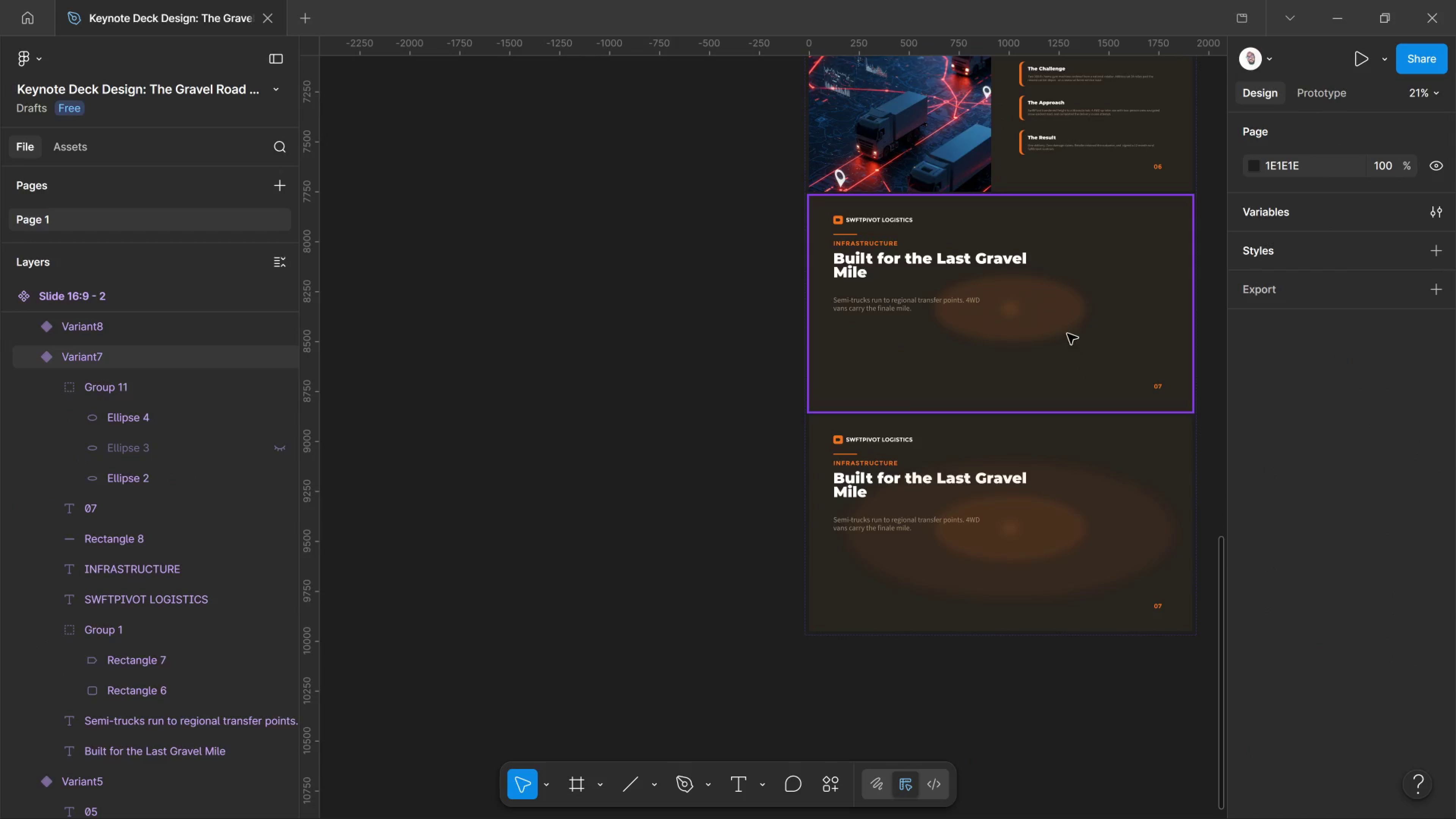 
hold_key(key=ControlLeft, duration=1.7)
left_click([1048, 333])
 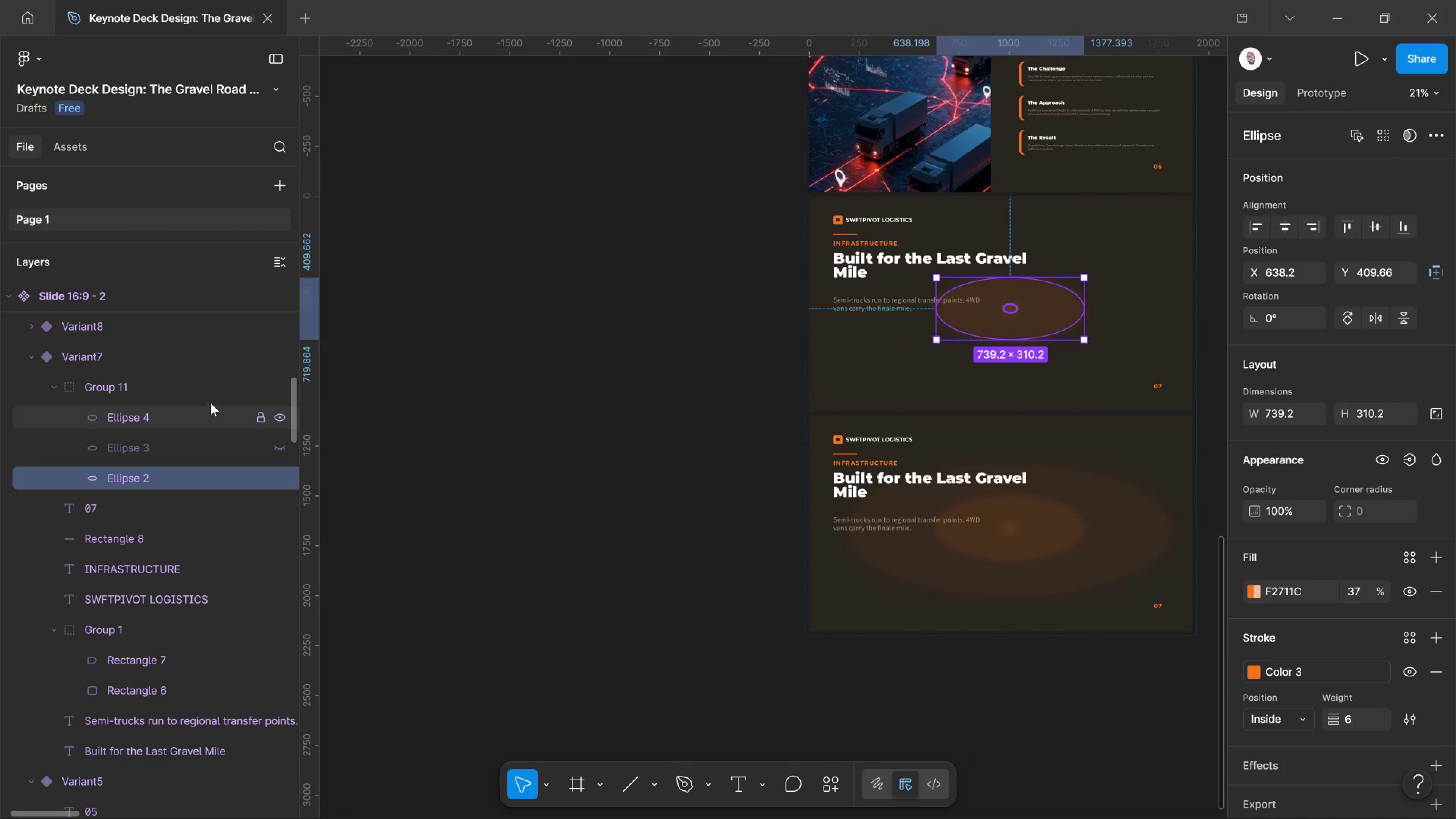 
left_click([181, 387])
 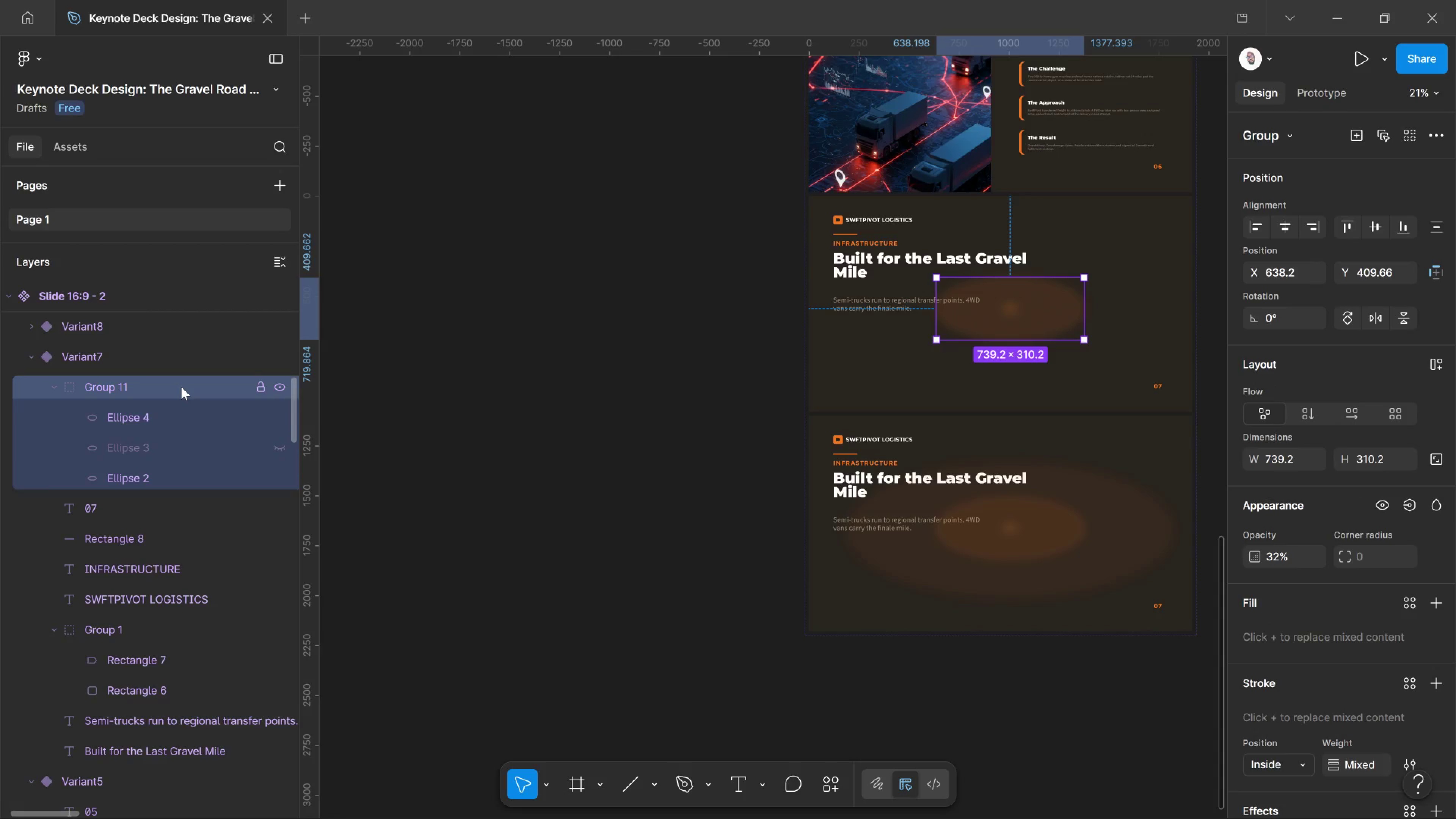 
key(Delete)
 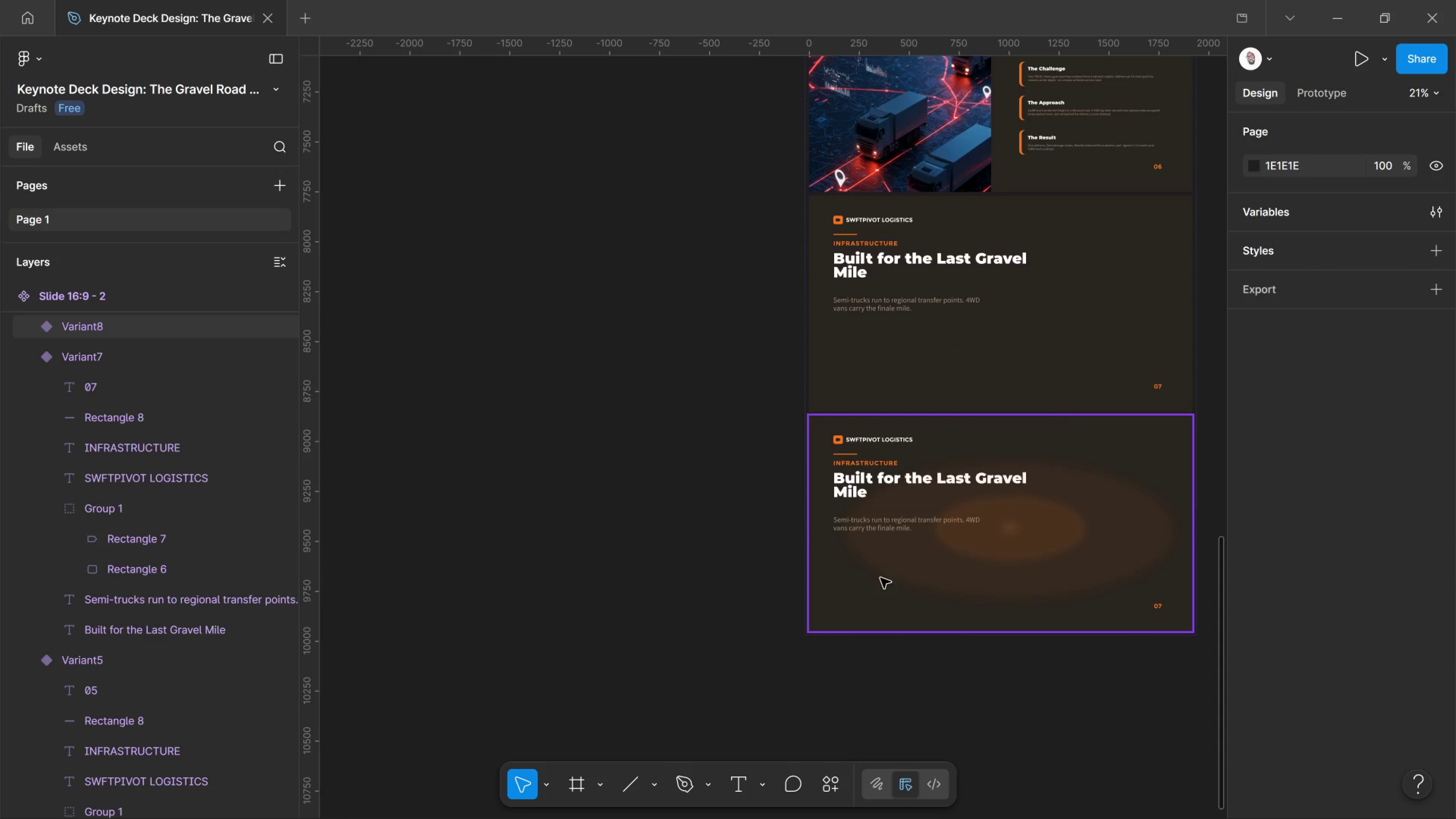 
hold_key(key=ControlLeft, duration=3.93)
scroll: coordinate [1168, 607], scroll_direction: up, amount: 11.0
 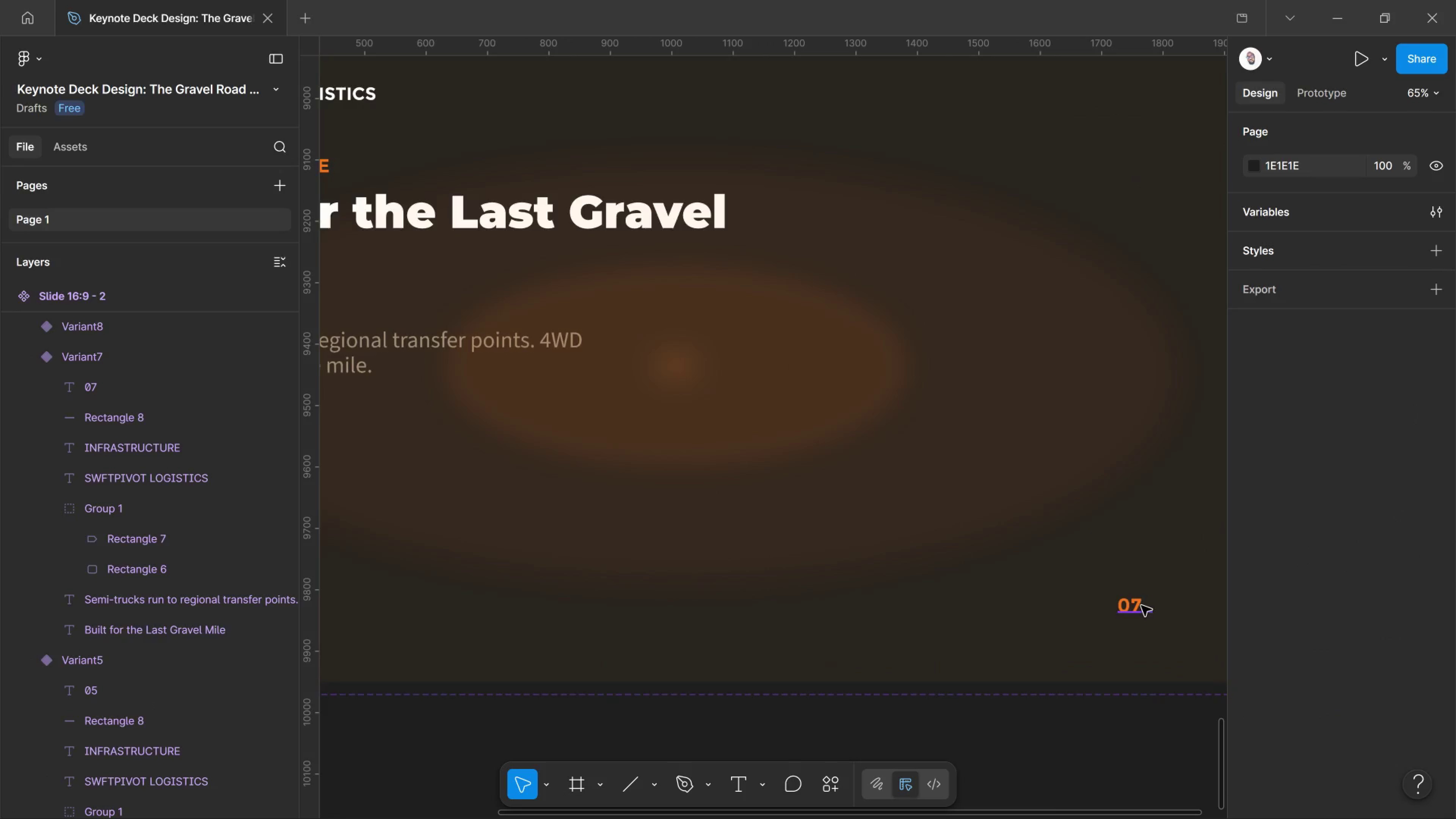 
left_click([1141, 606])
 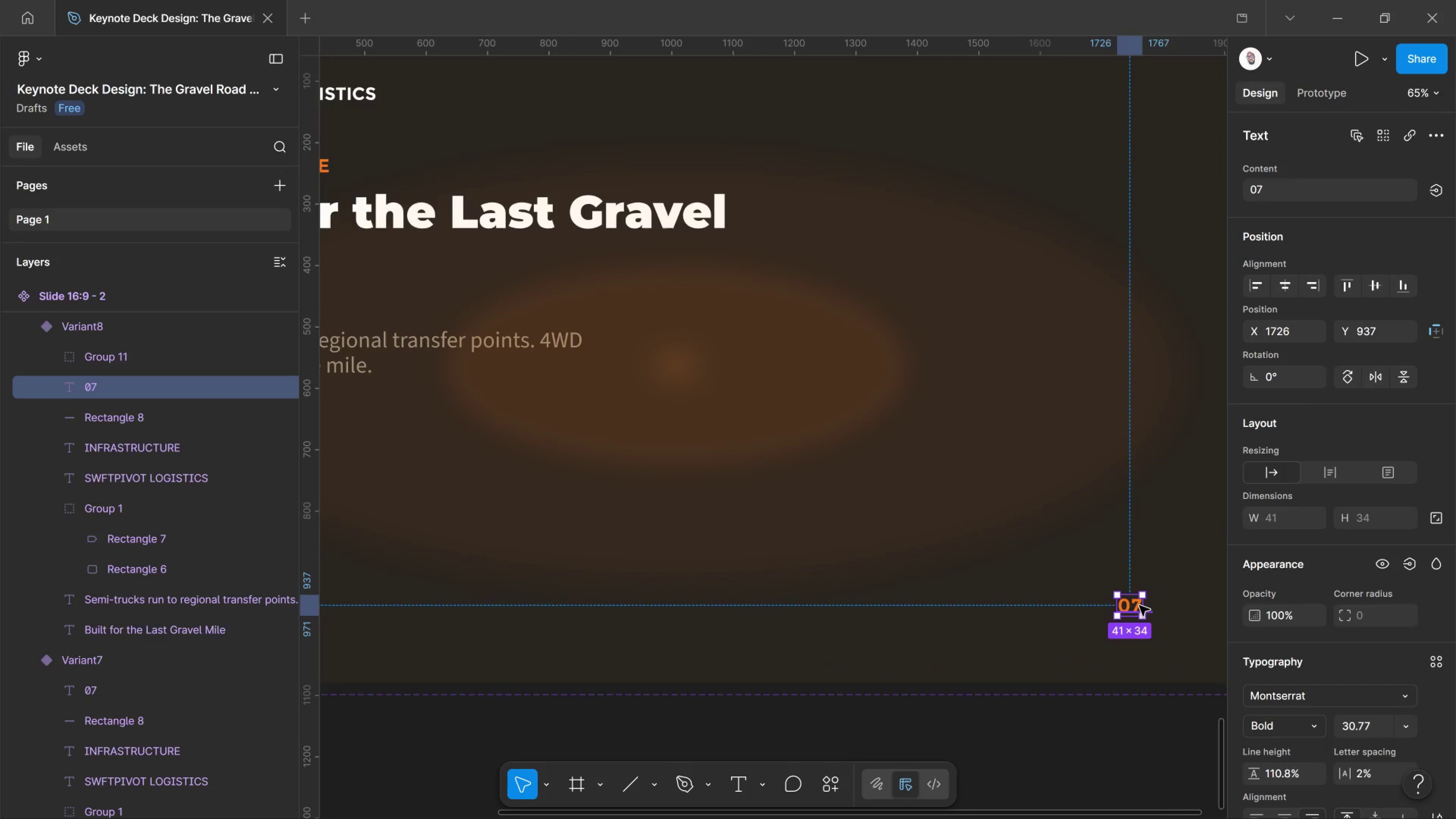 
double_click([1139, 606])
 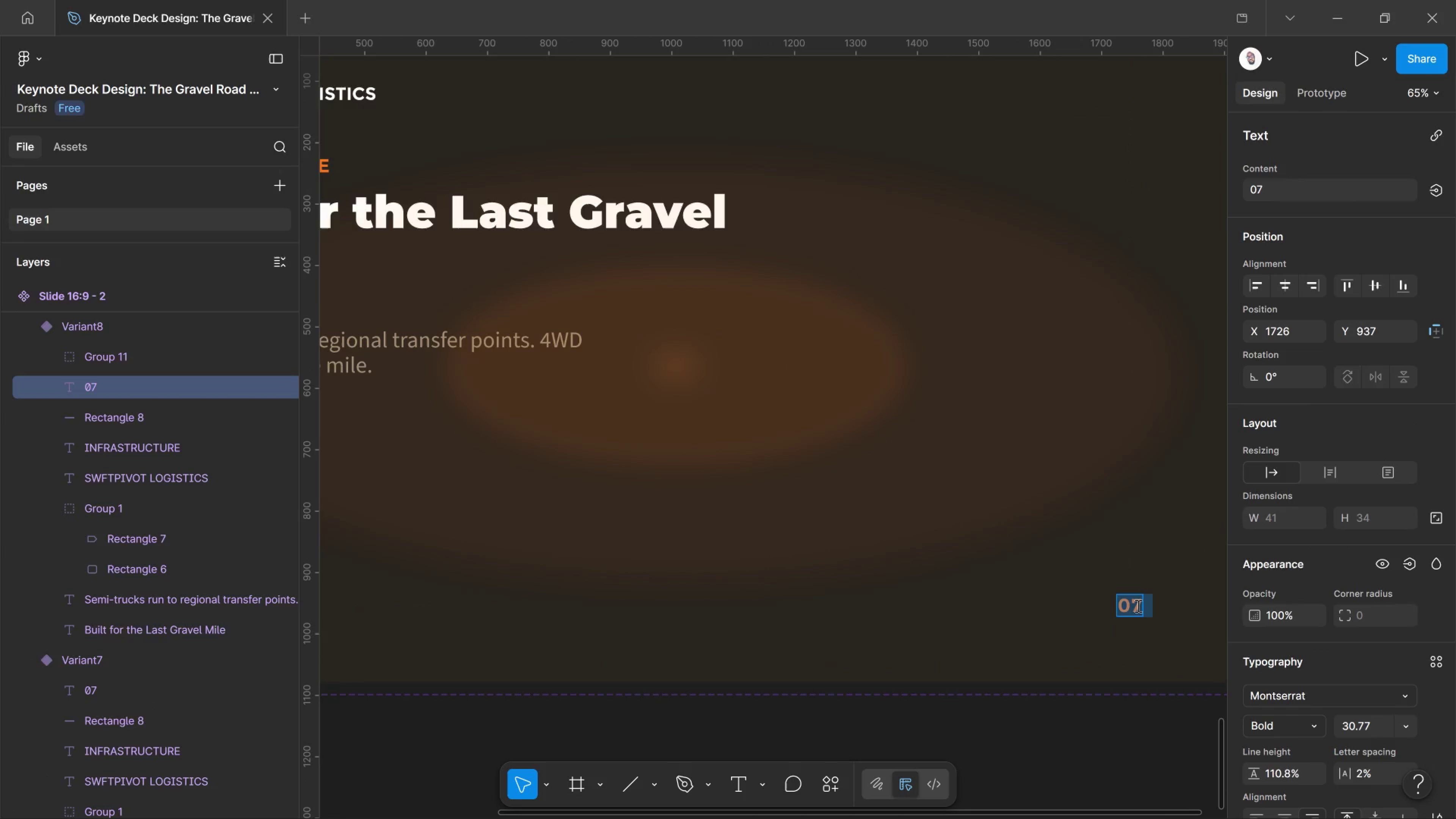 
left_click([1138, 606])
 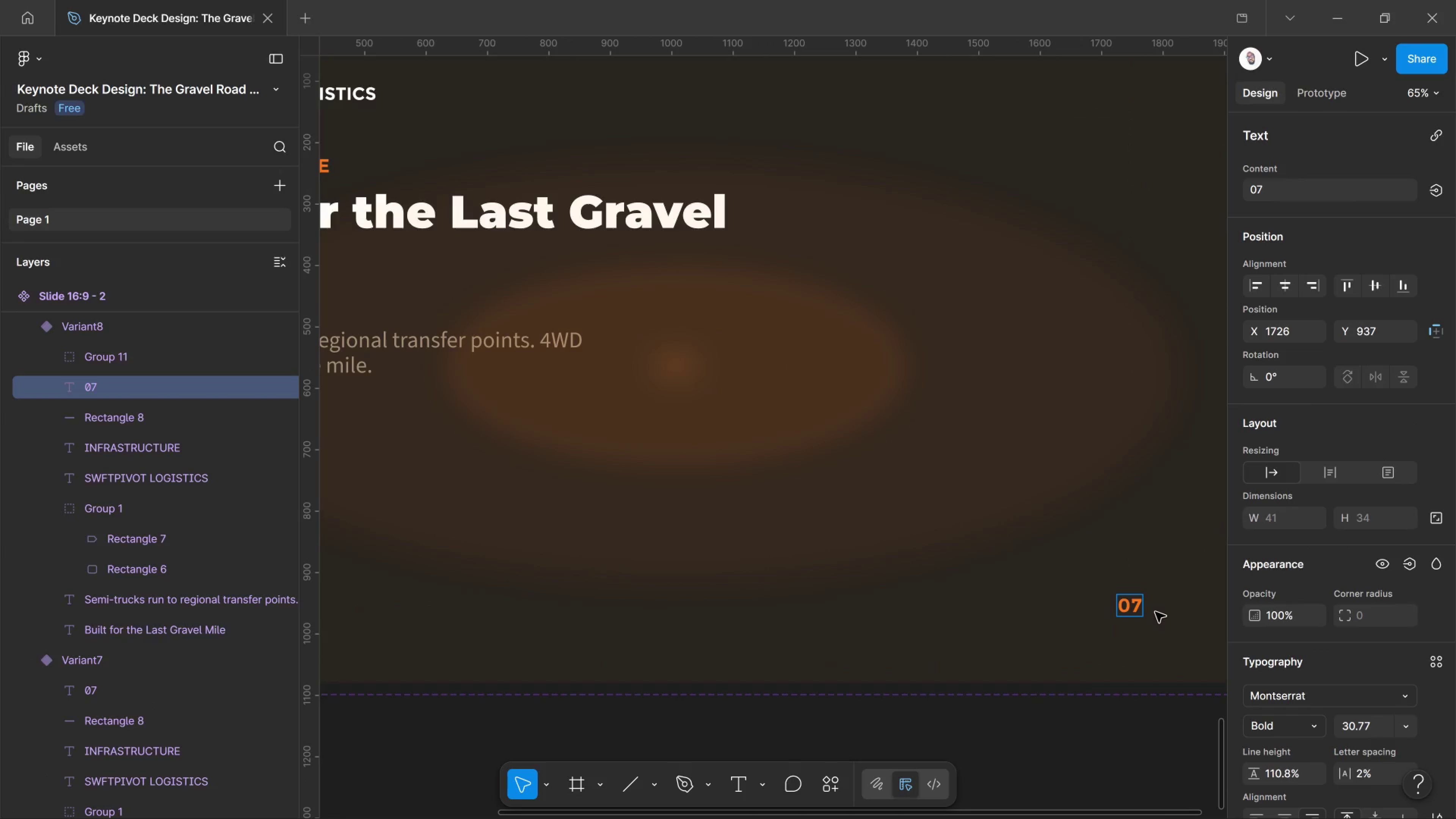 
key(Backspace)
 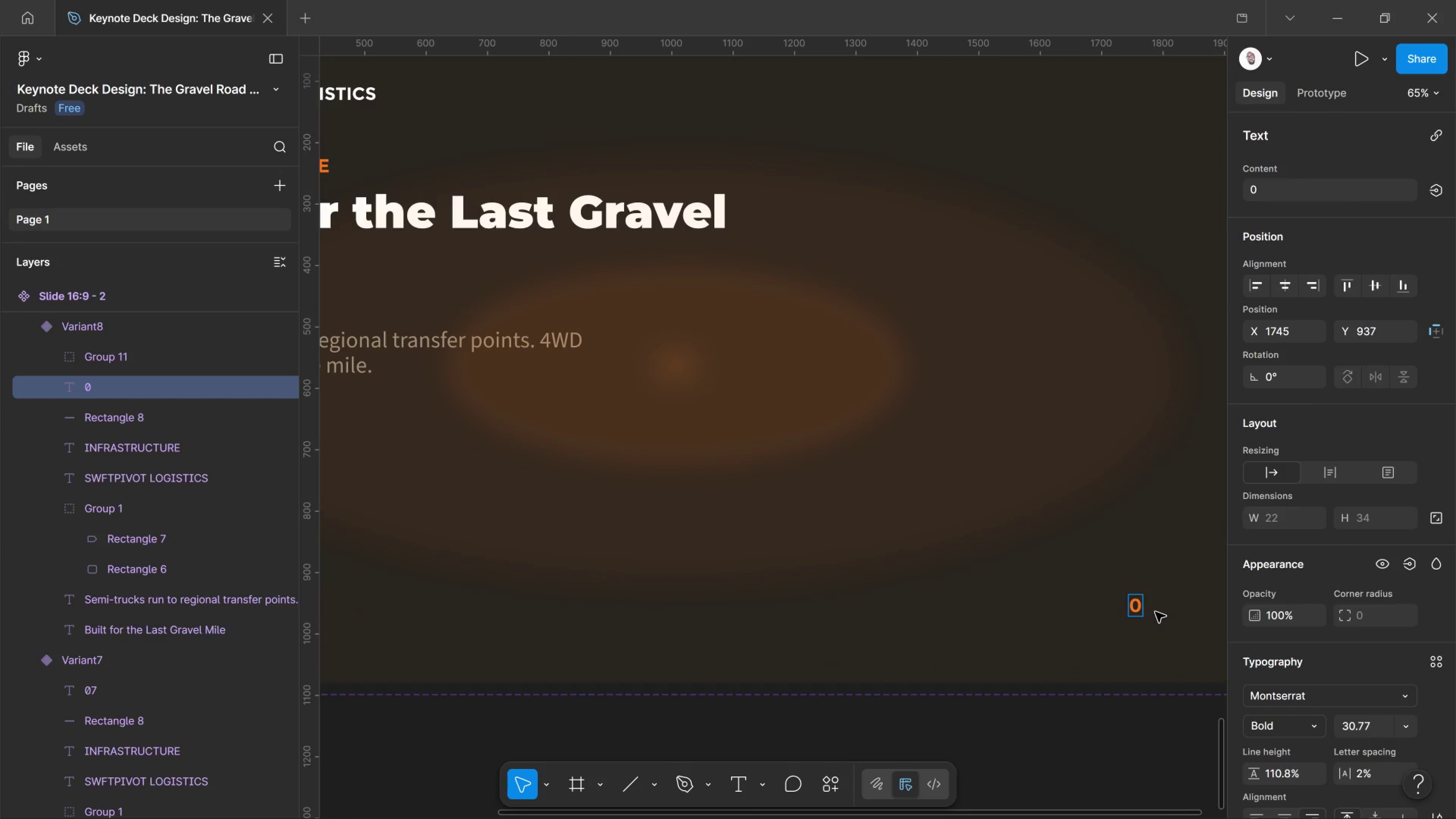 
key(8)
 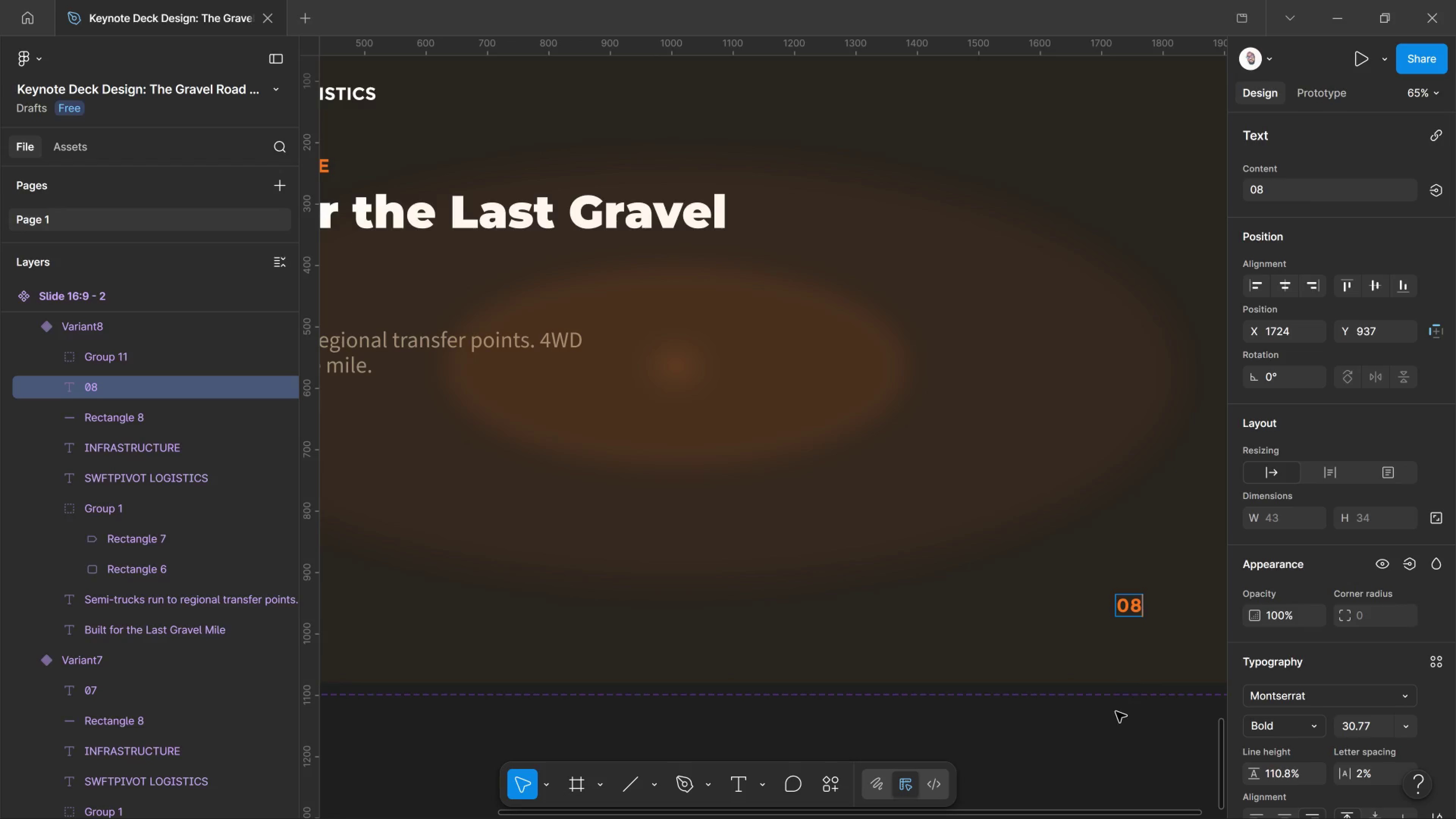 
left_click([1114, 714])
 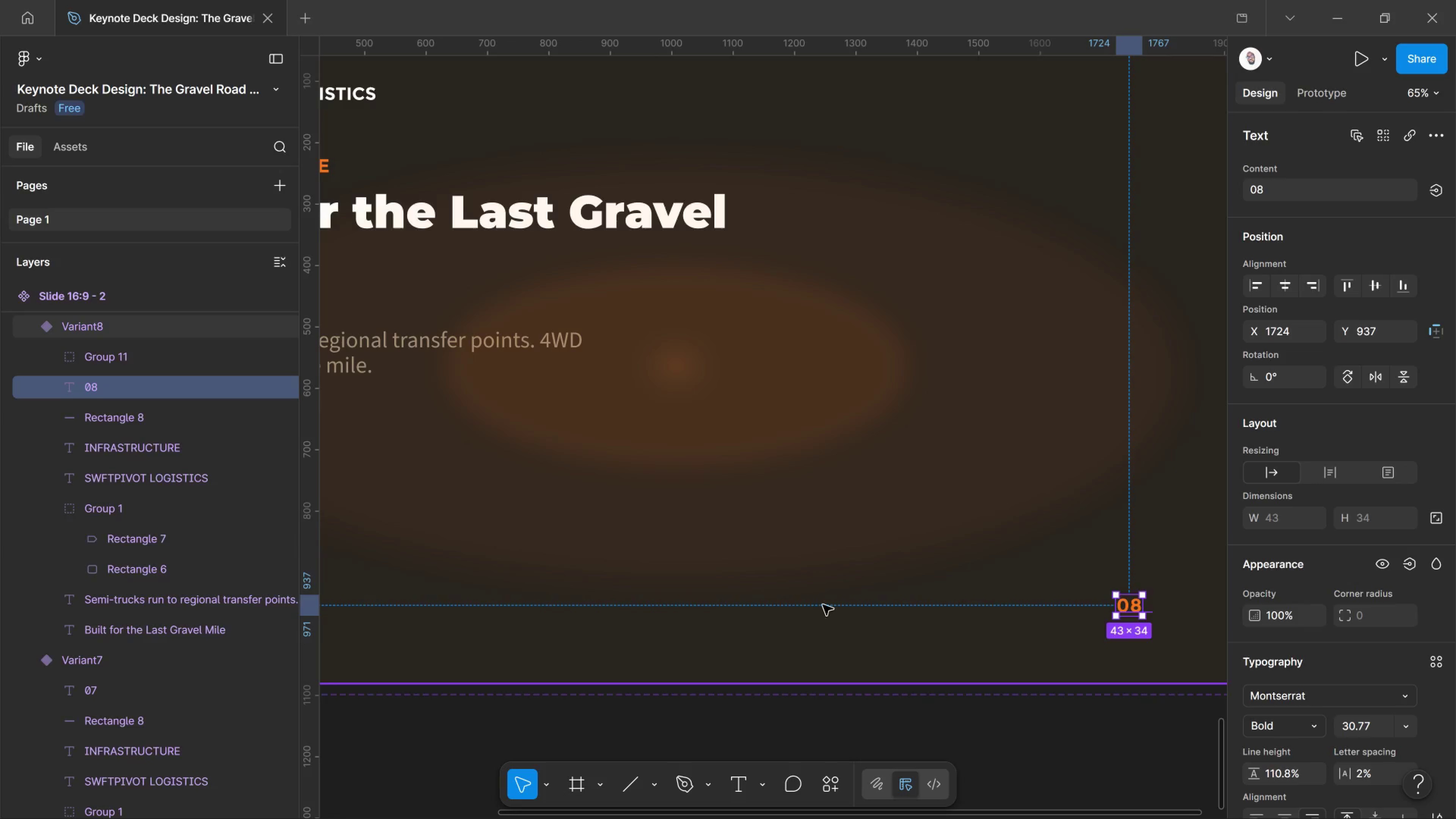 
hold_key(key=ControlLeft, duration=1.26)
scroll: coordinate [830, 554], scroll_direction: down, amount: 7.0
 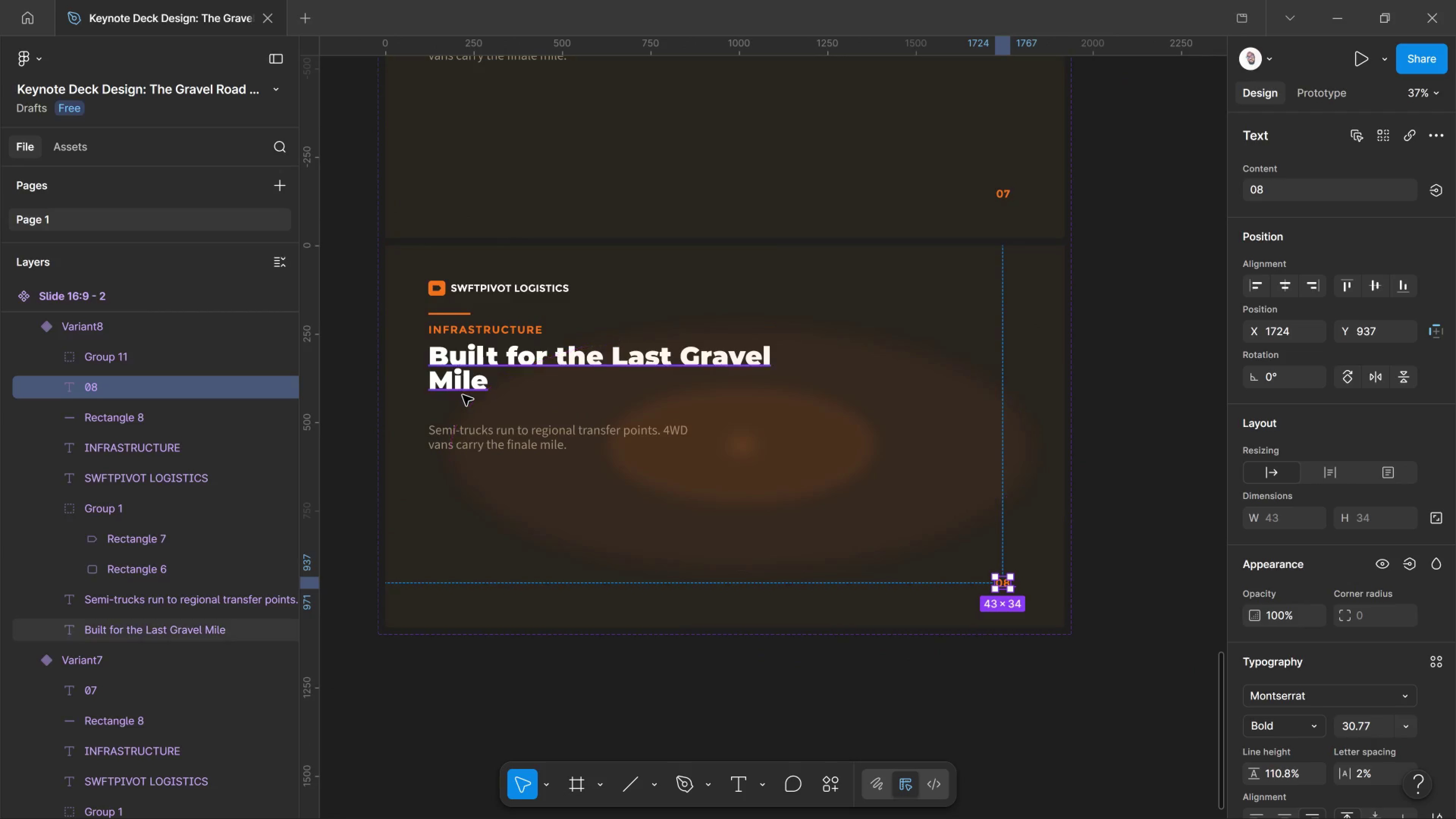 
hold_key(key=ControlLeft, duration=3.65)
scroll: coordinate [453, 386], scroll_direction: up, amount: 1.0
 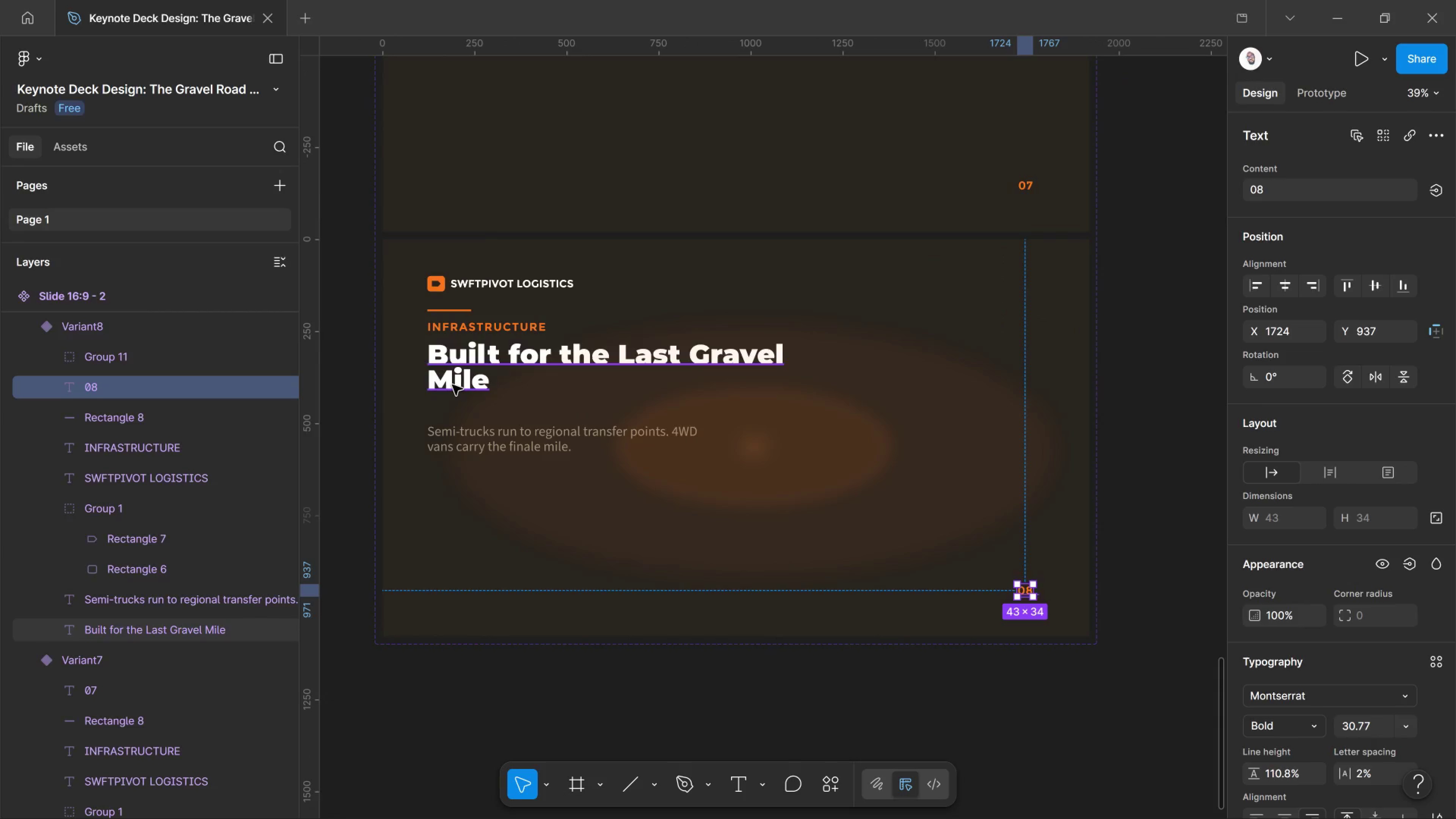 
left_click([471, 355])
 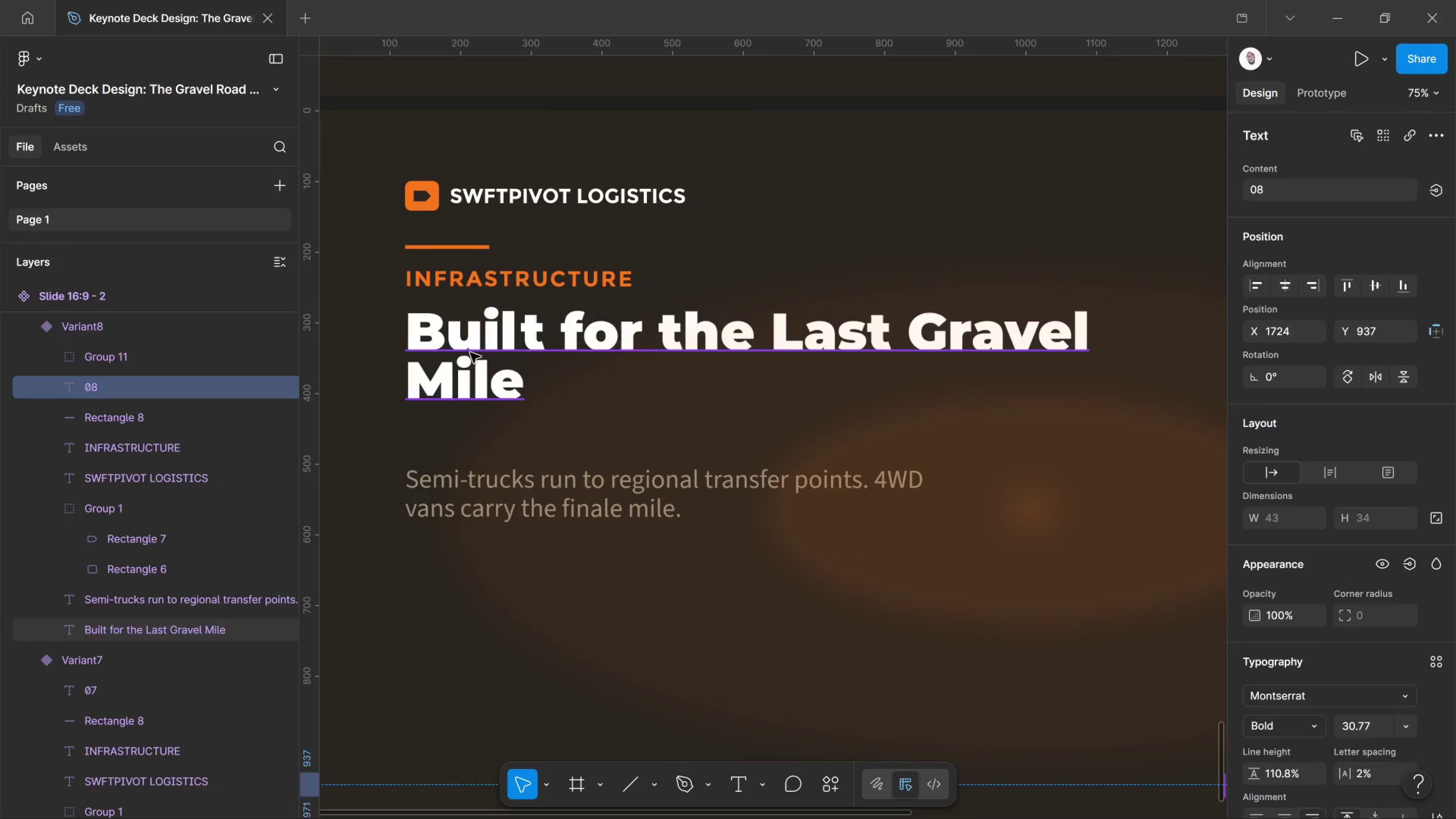 
scroll: coordinate [450, 372], scroll_direction: up, amount: 7.0
 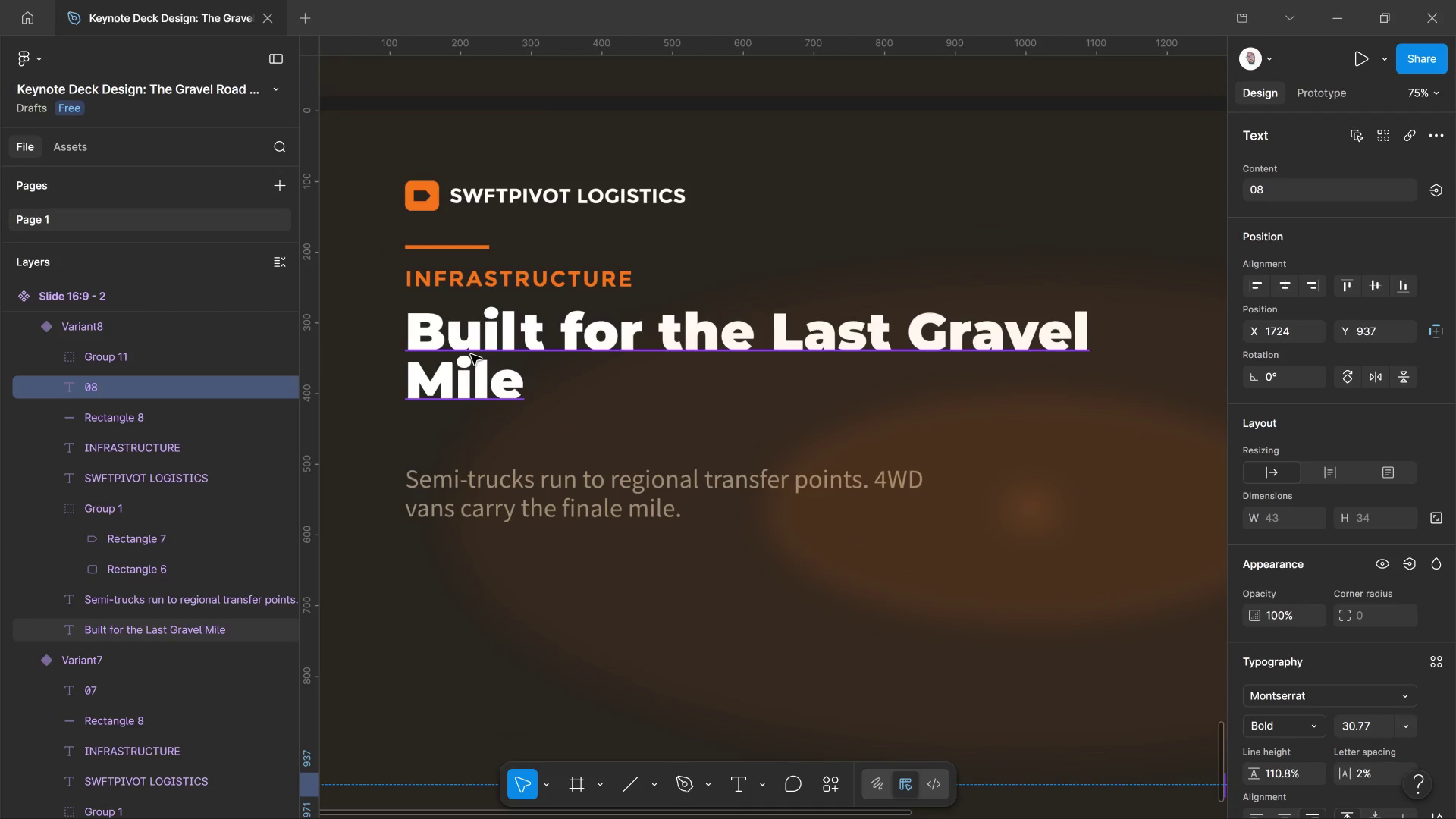 
double_click([470, 353])
 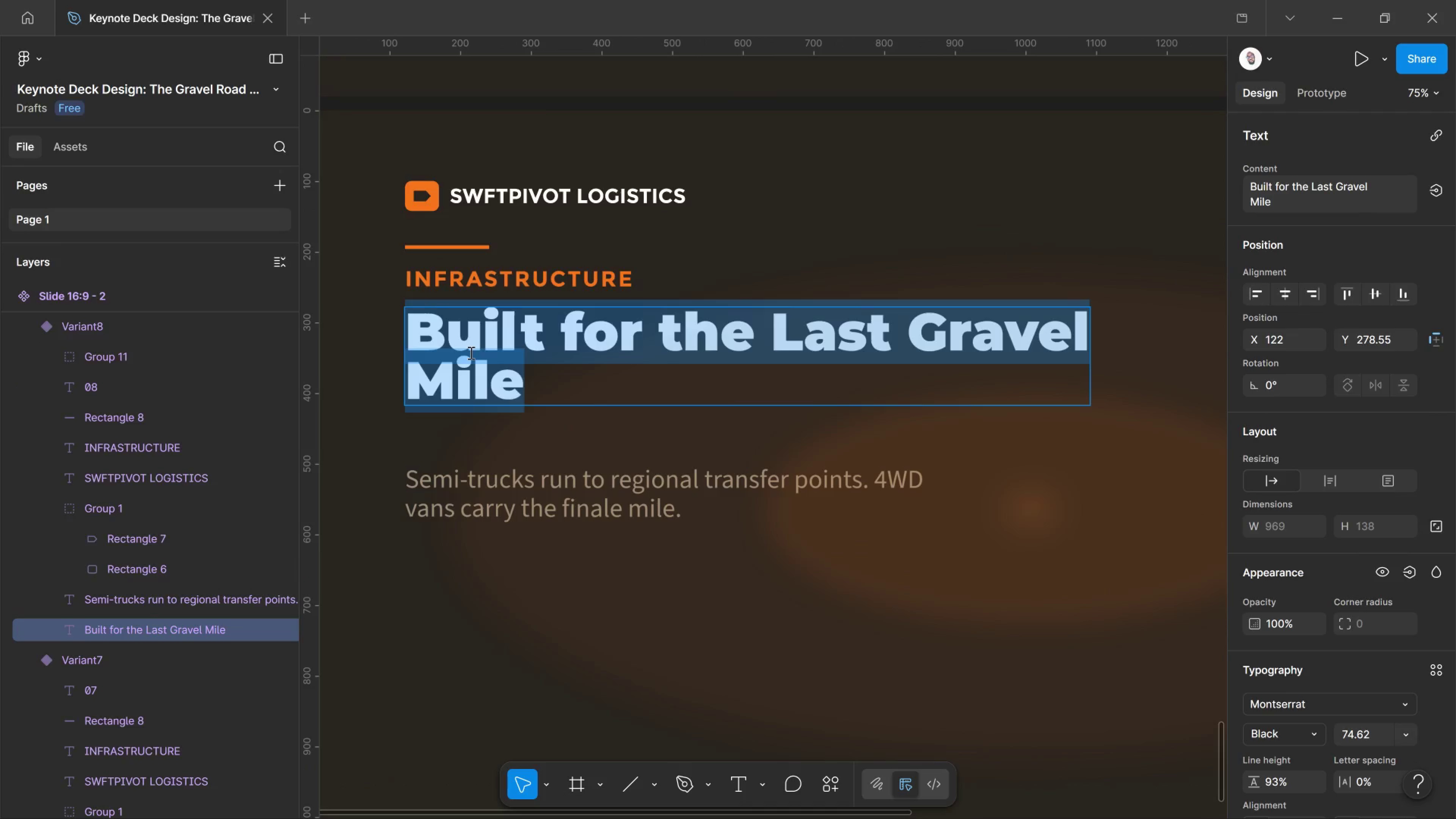 
left_click([470, 353])
 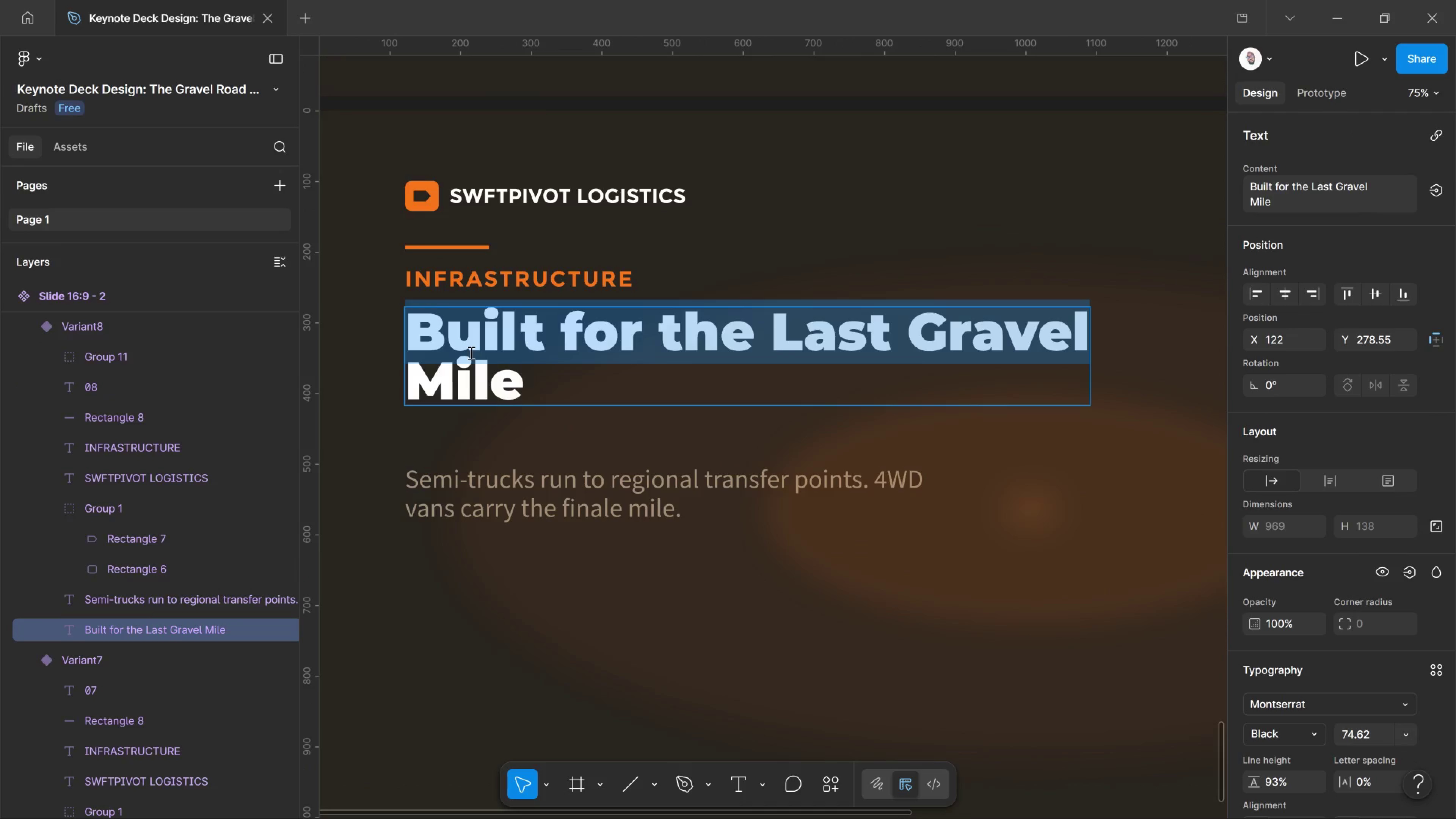 
type(aLts)
 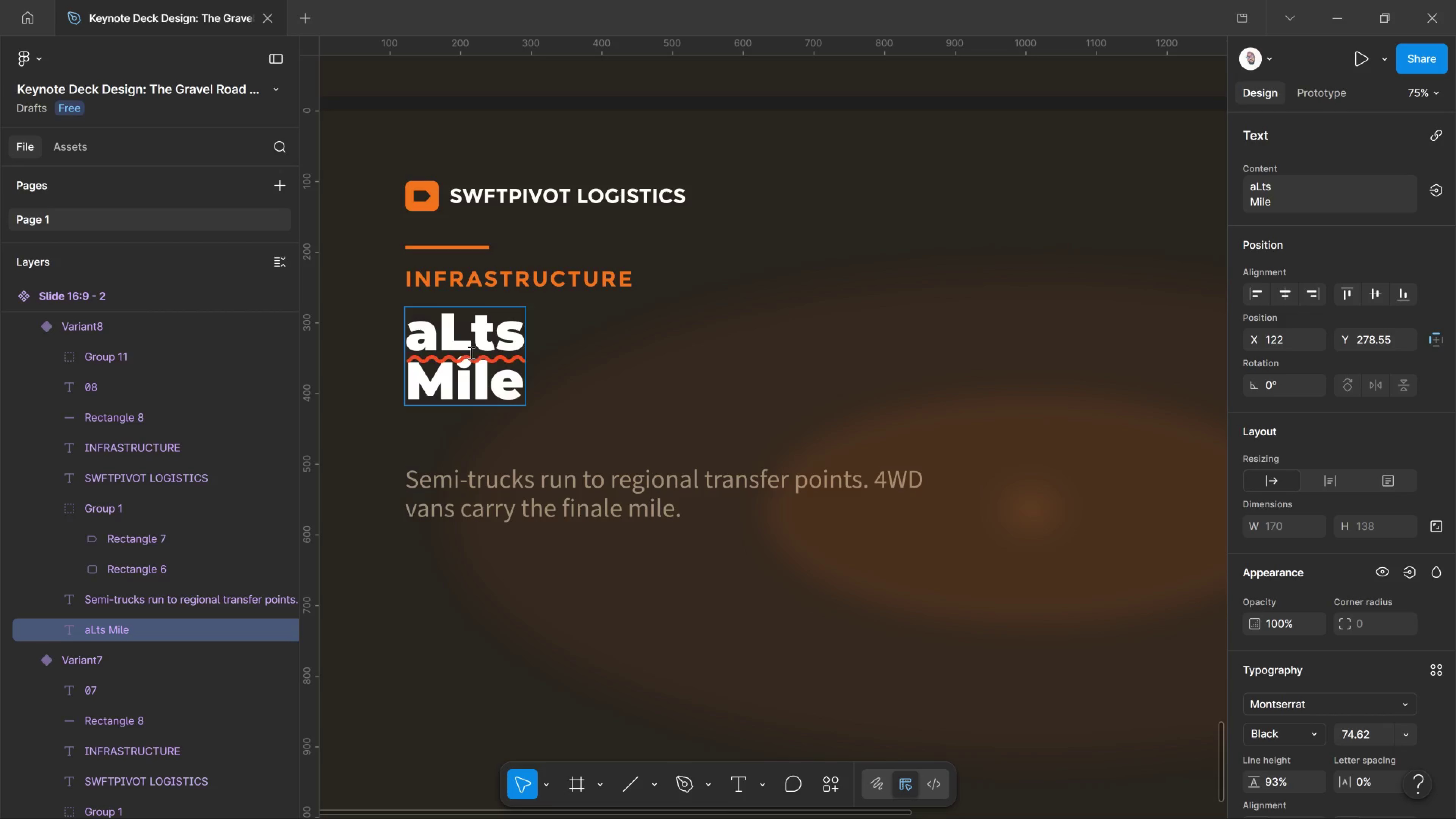 
key(Control+A)
 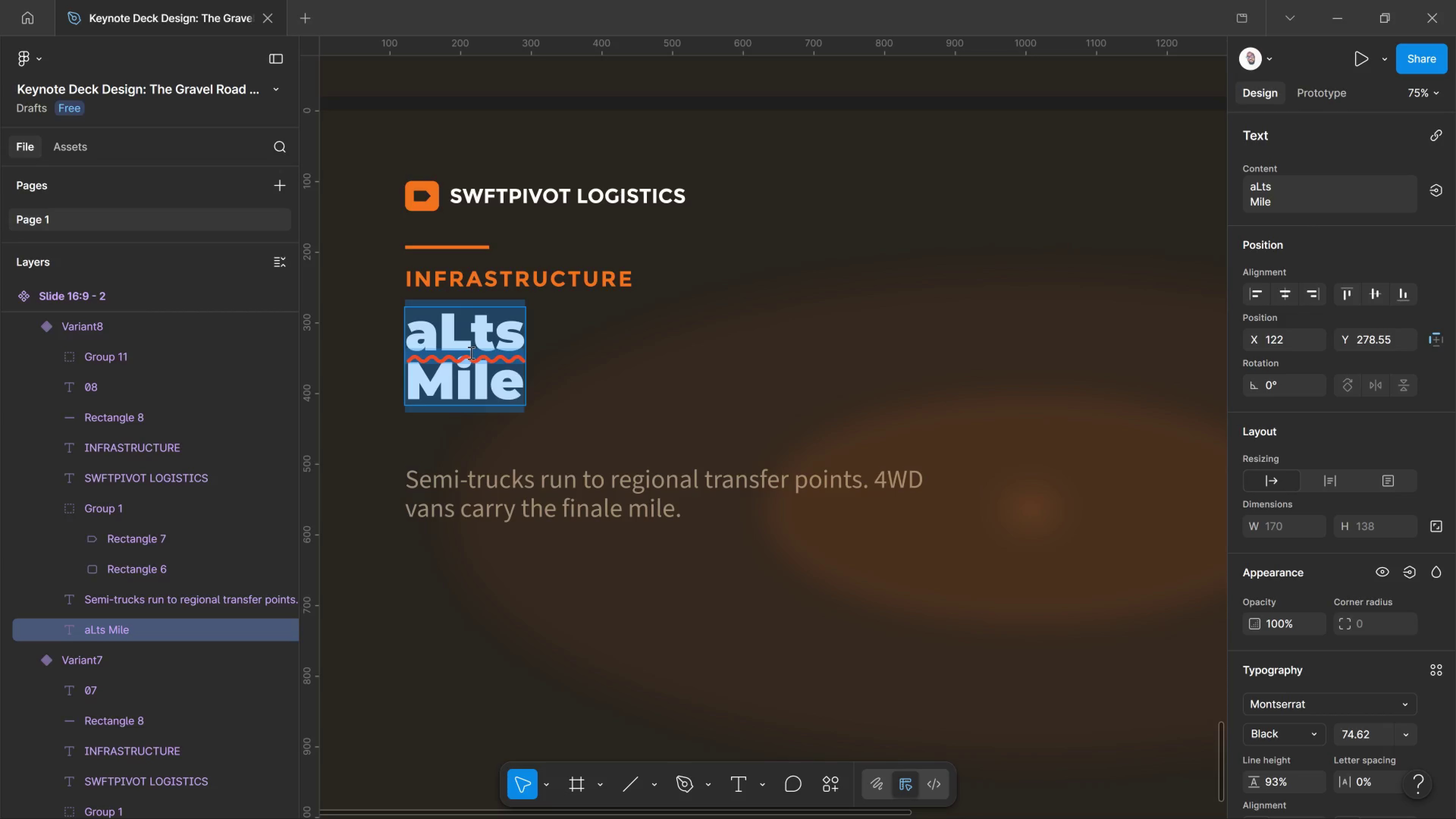 
type(Les)
key(Backspace)
type(t's)
 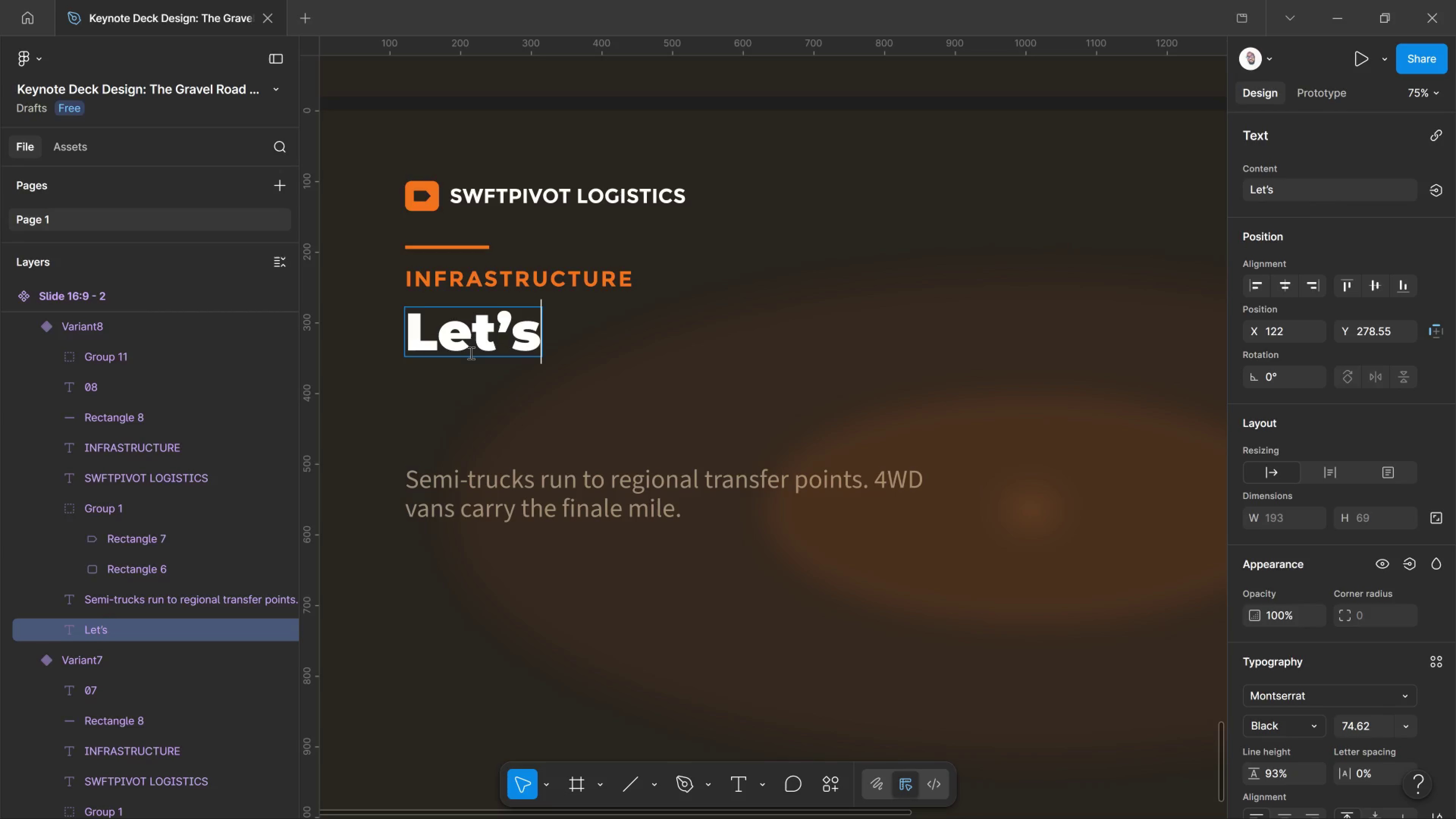 
key(Alt+AltRight)
 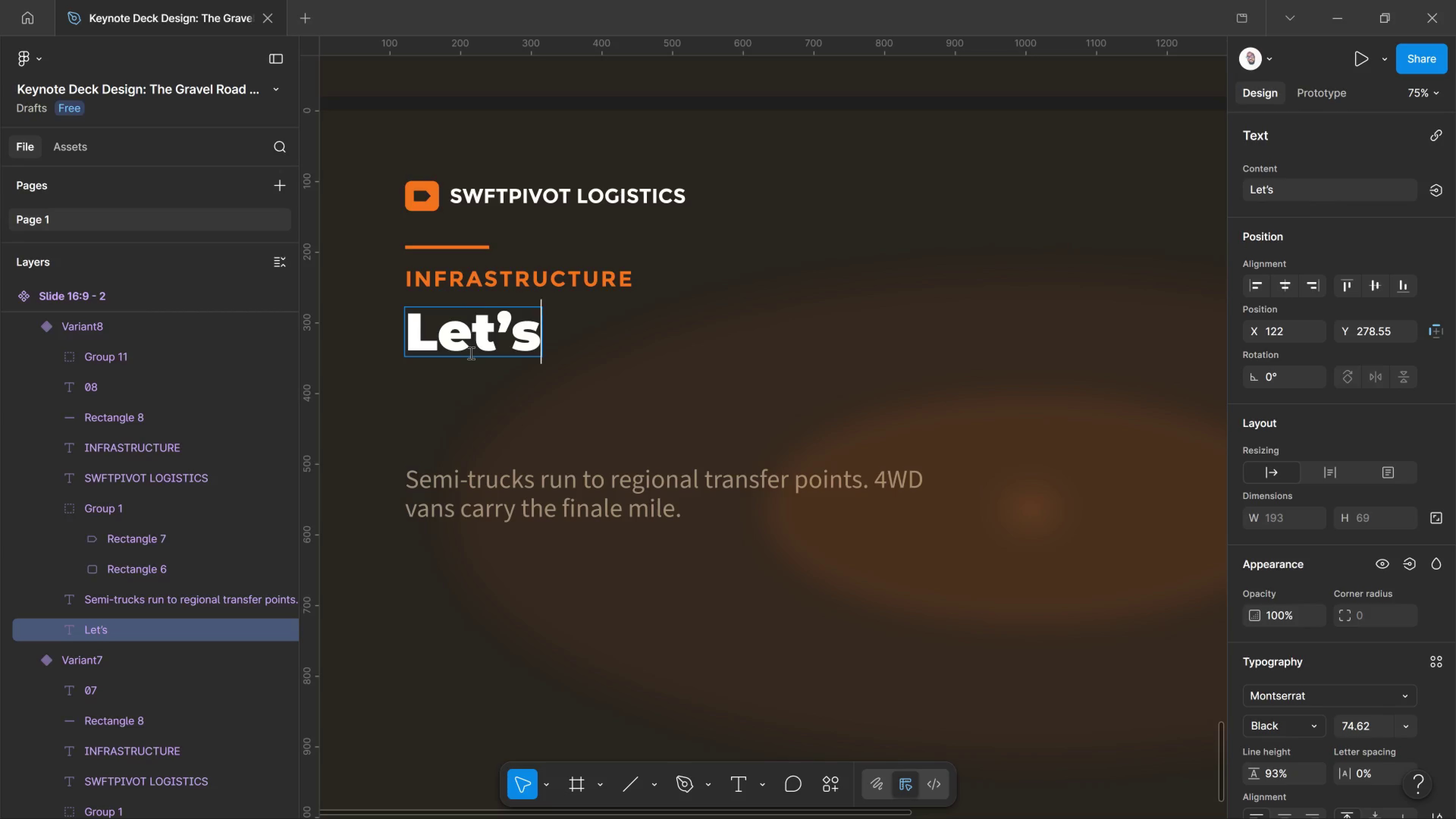 
type( Close)
 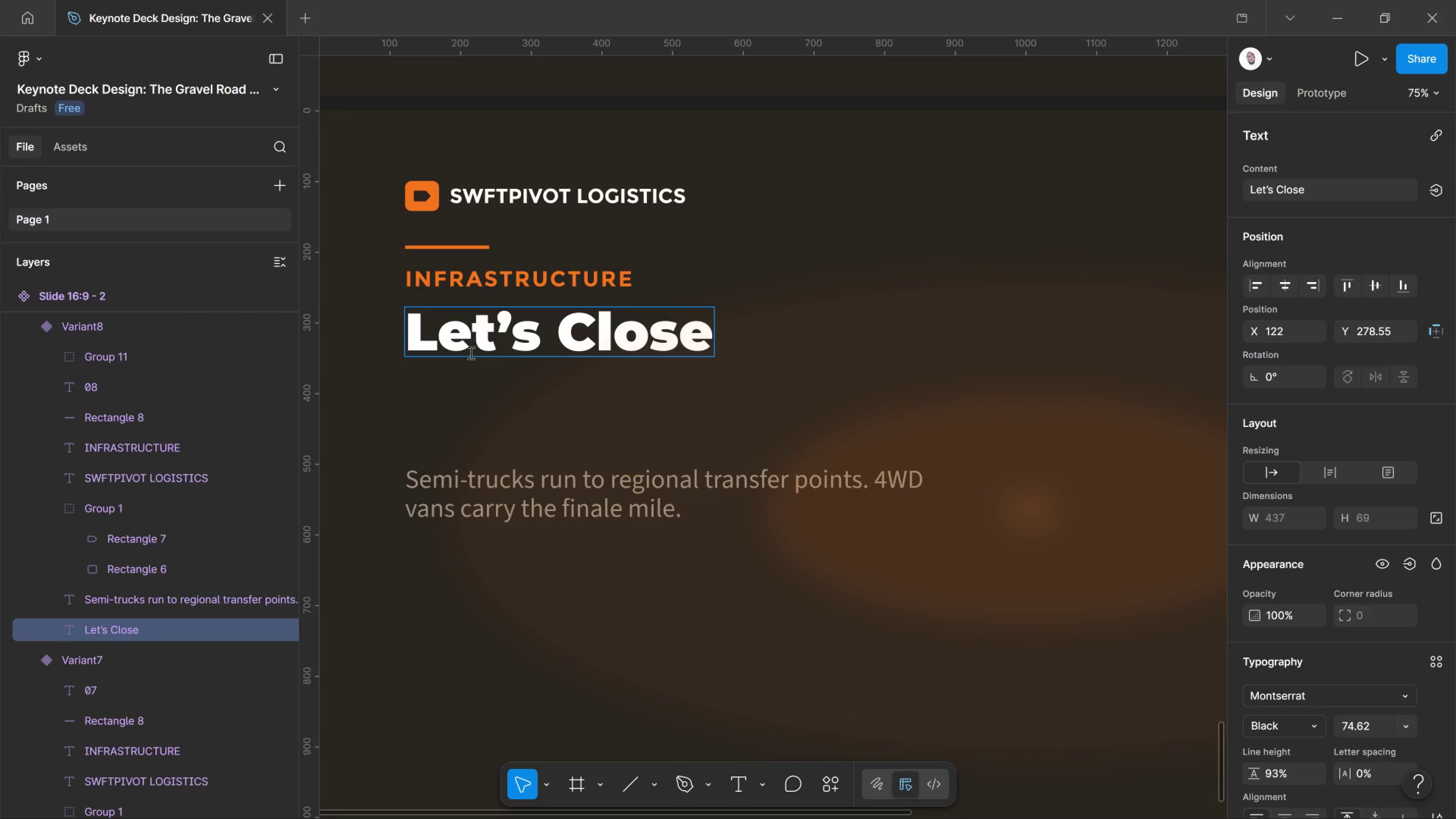 
key(Enter)
 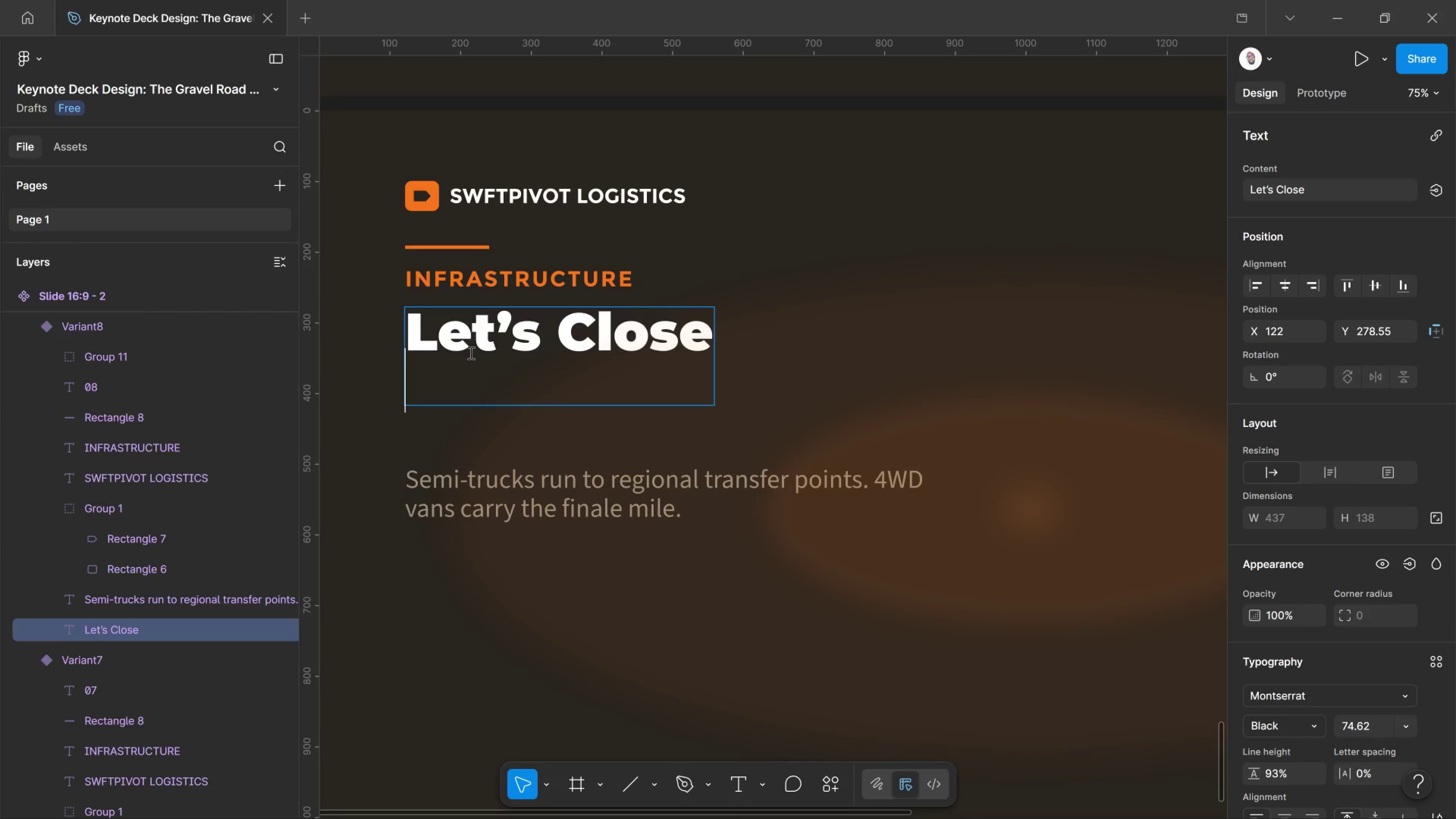 
type(the Gap.)
 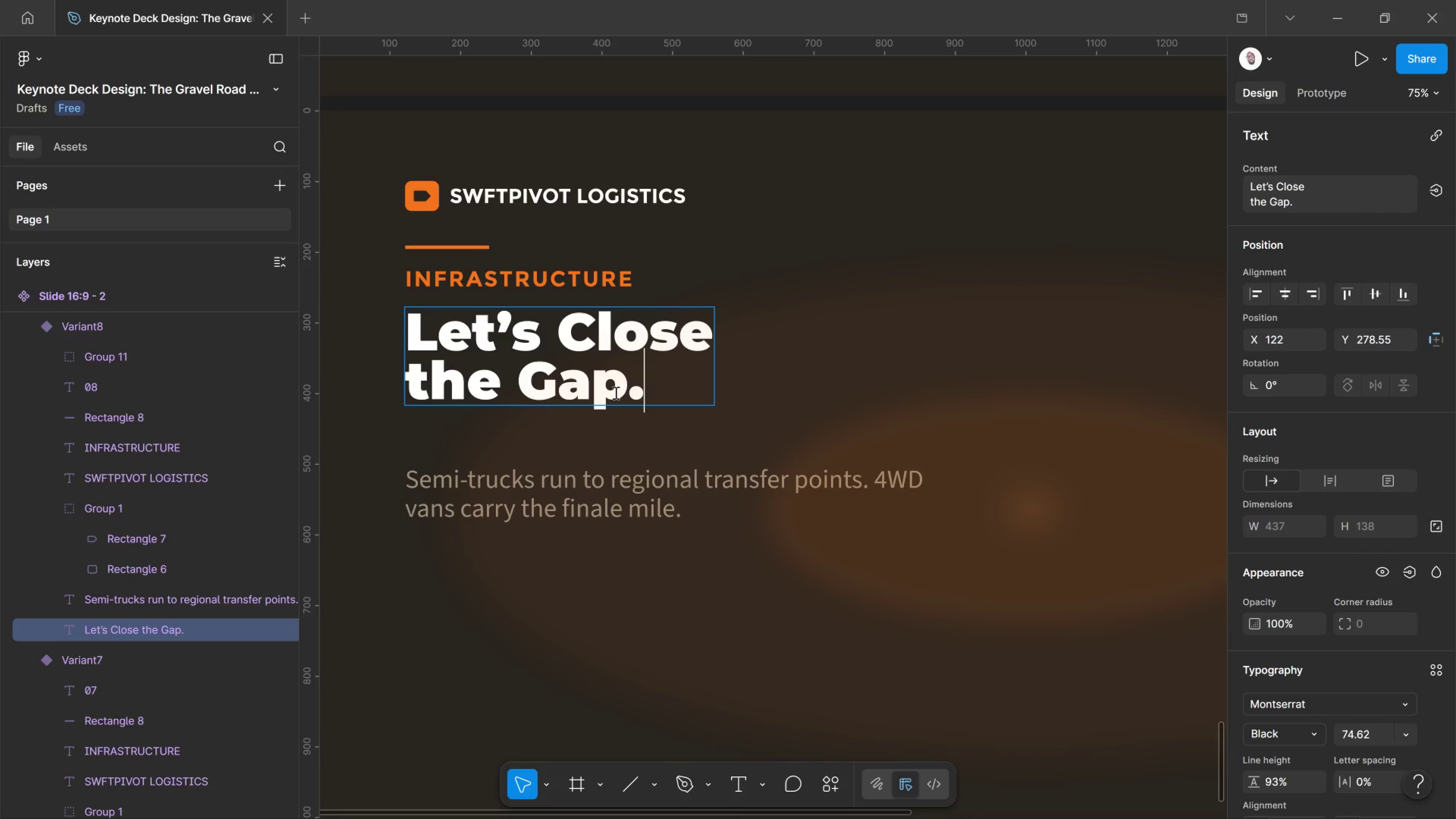 
left_click_drag(start_coordinate=[640, 388], to_coordinate=[396, 384])
 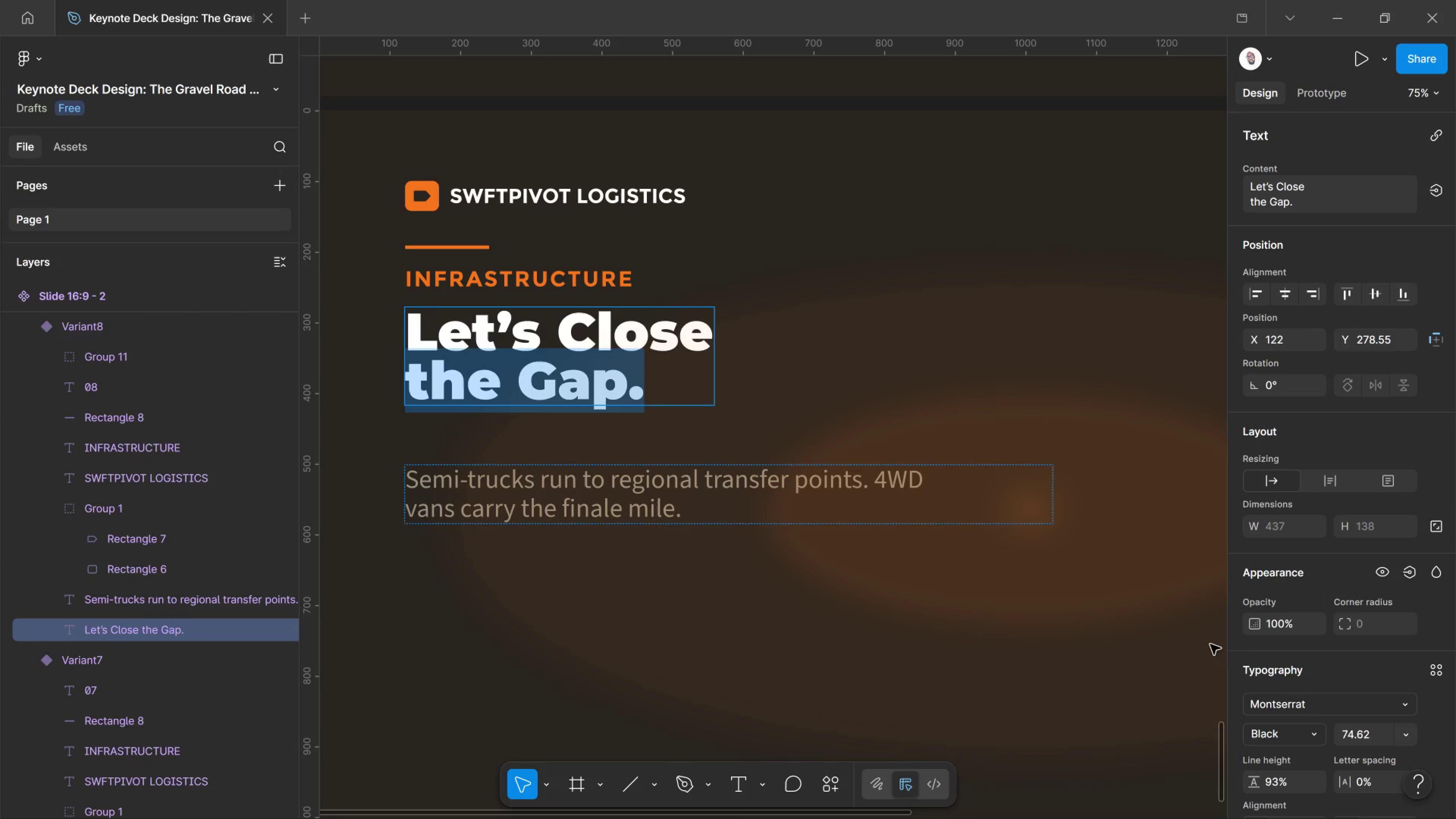 
scroll: coordinate [1246, 676], scroll_direction: down, amount: 3.0
 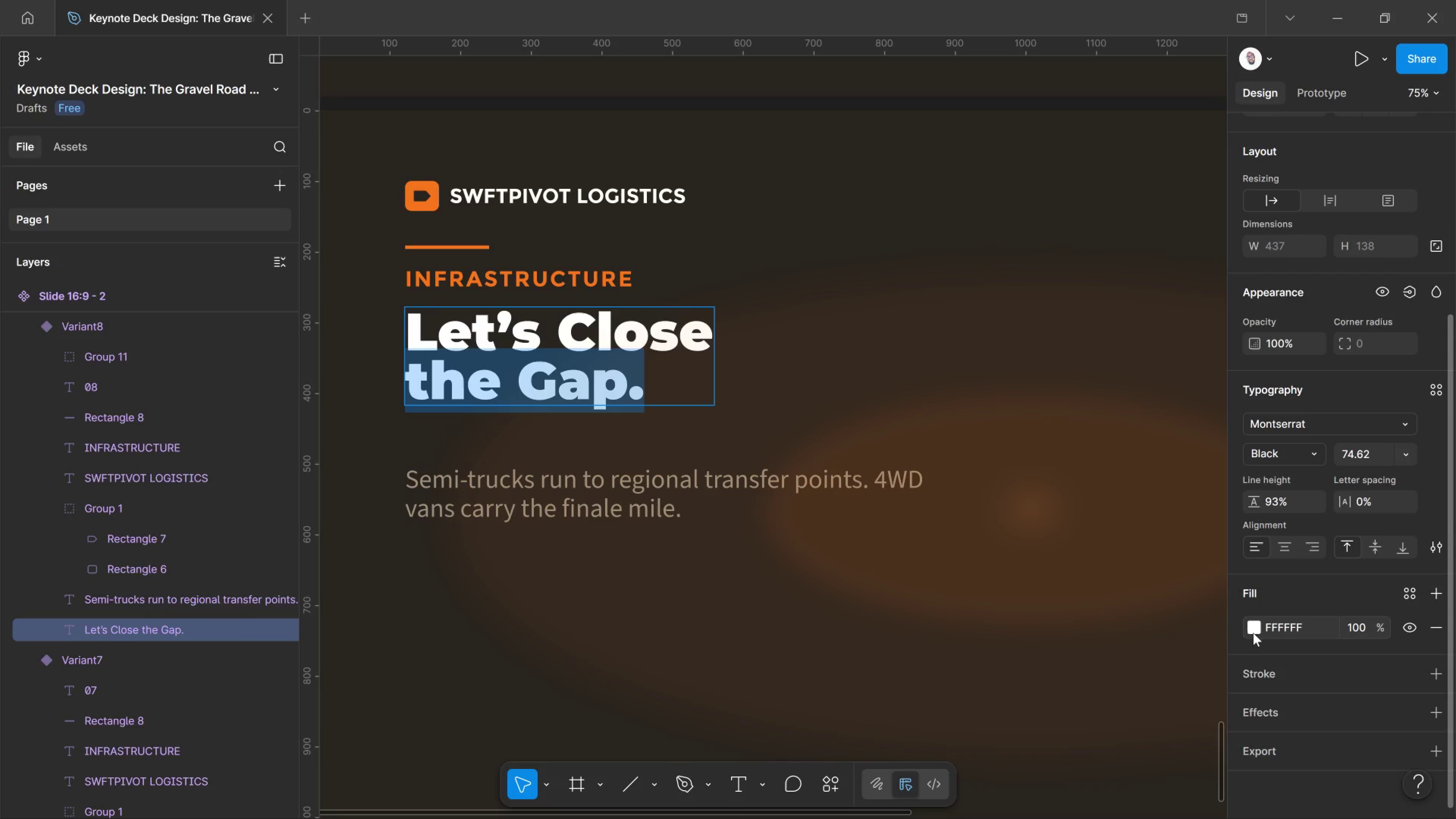 
left_click_drag(start_coordinate=[1252, 629], to_coordinate=[1255, 629])
 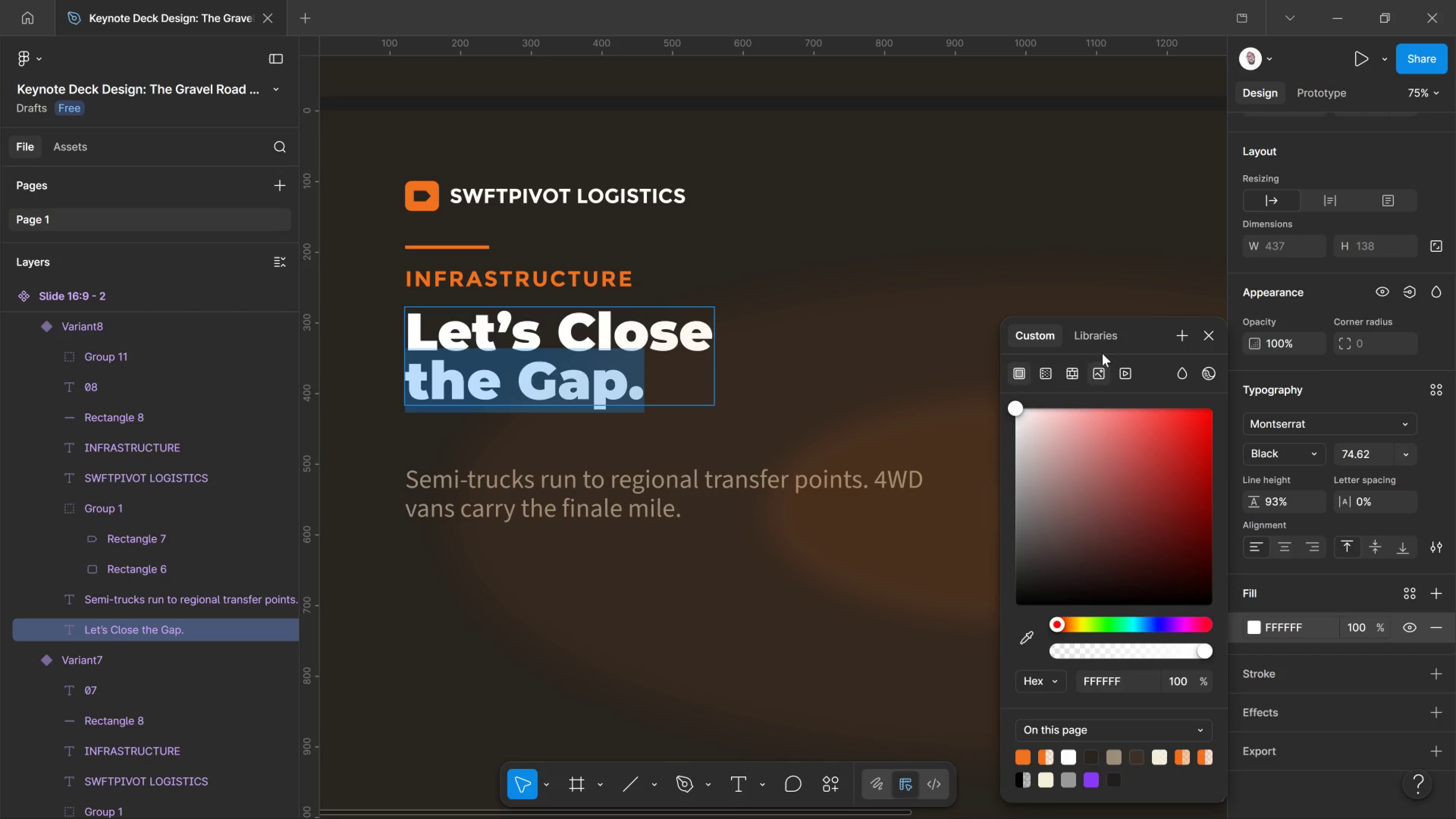 
left_click([1108, 332])
 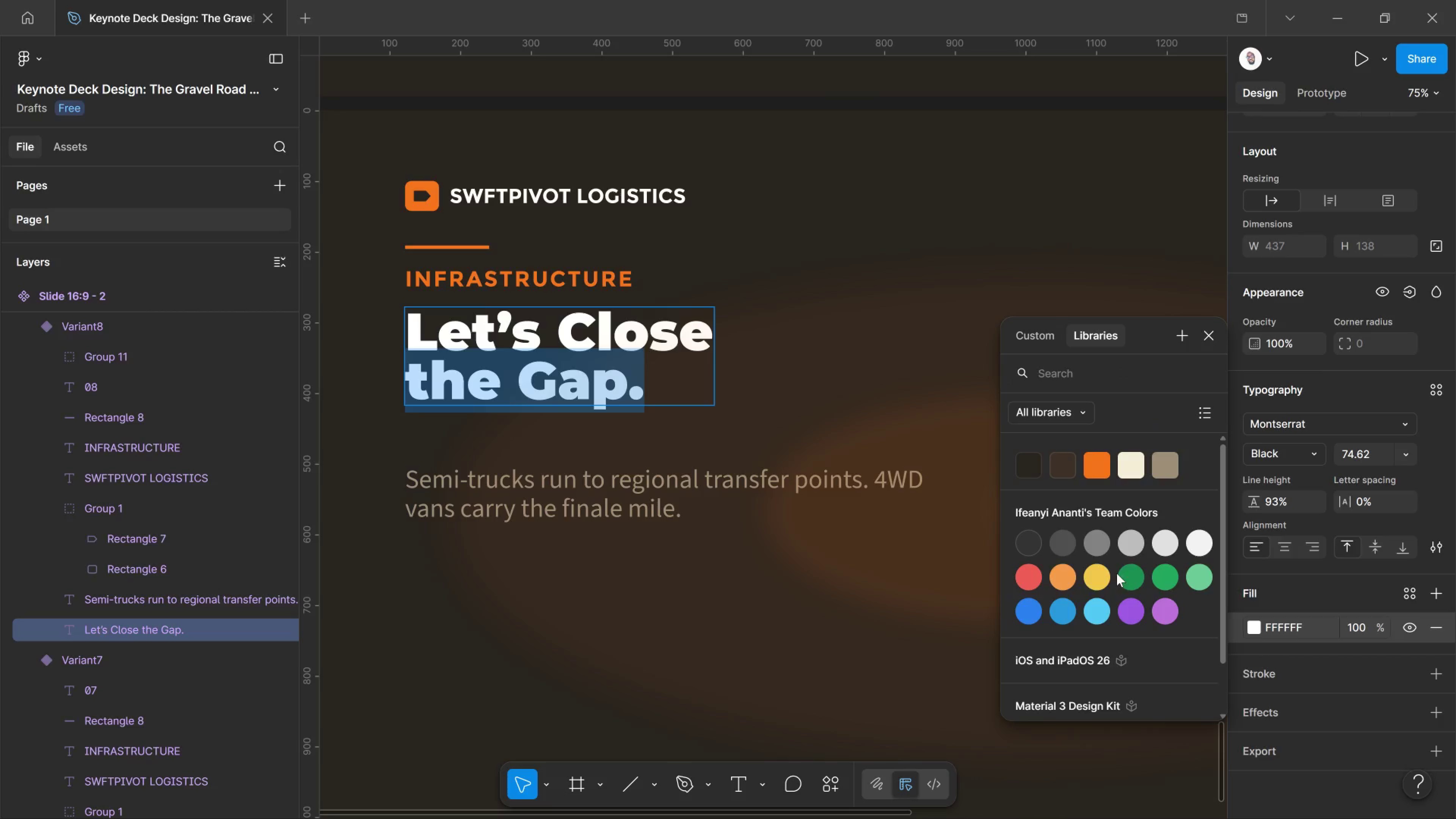 
left_click([1093, 465])
 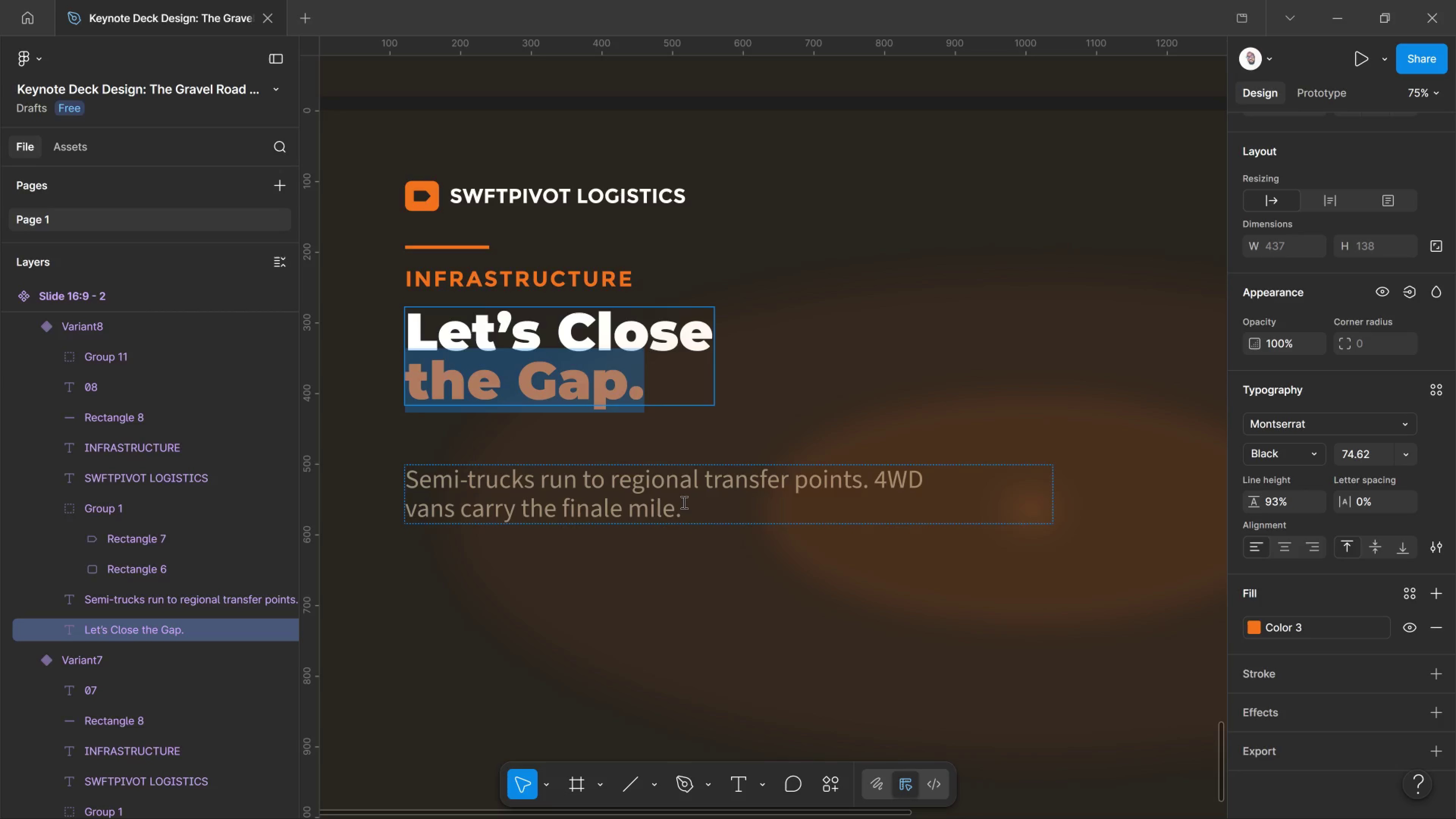 
wait(12.98)
 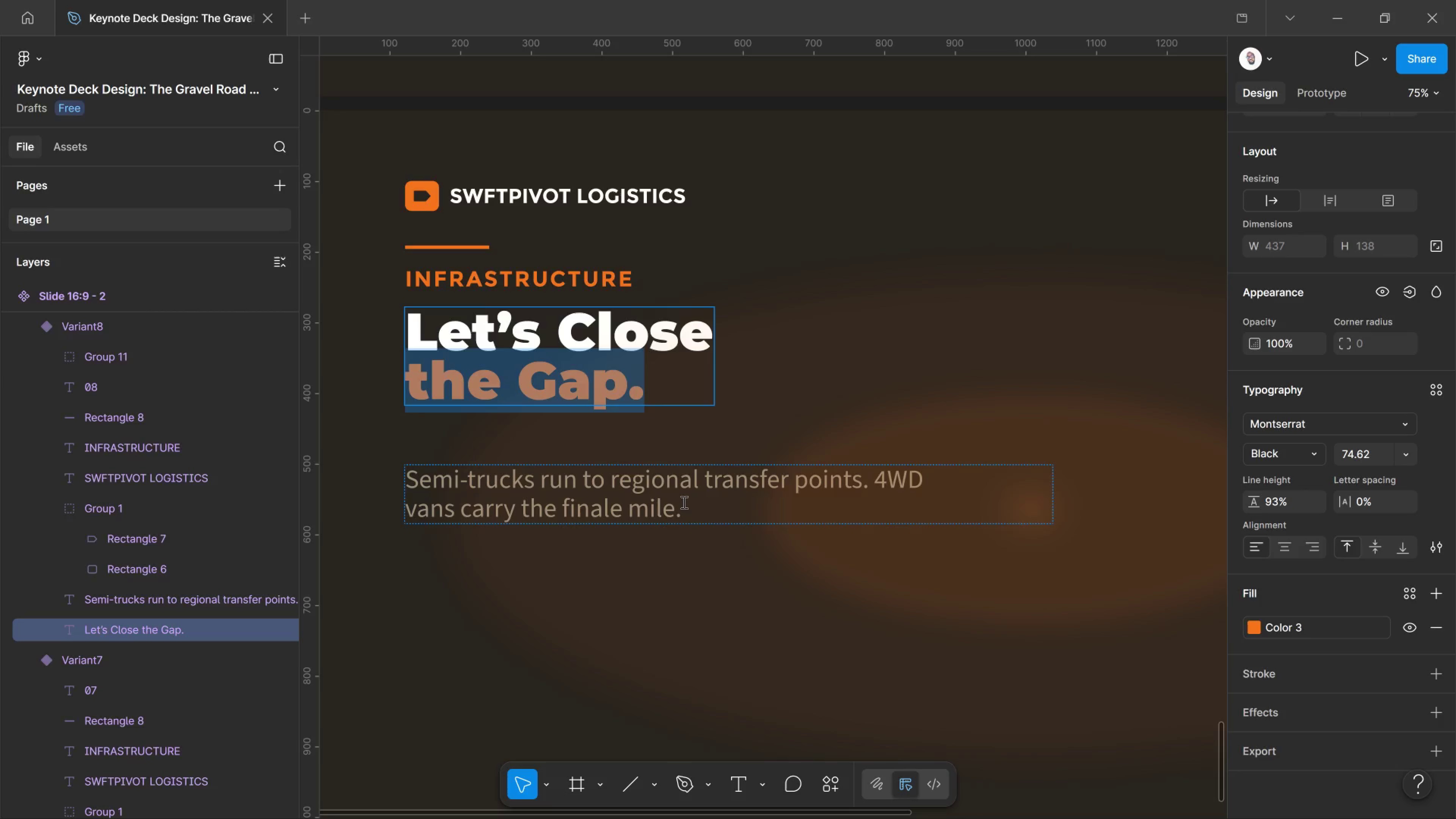 
scroll: coordinate [587, 376], scroll_direction: up, amount: 1.0
 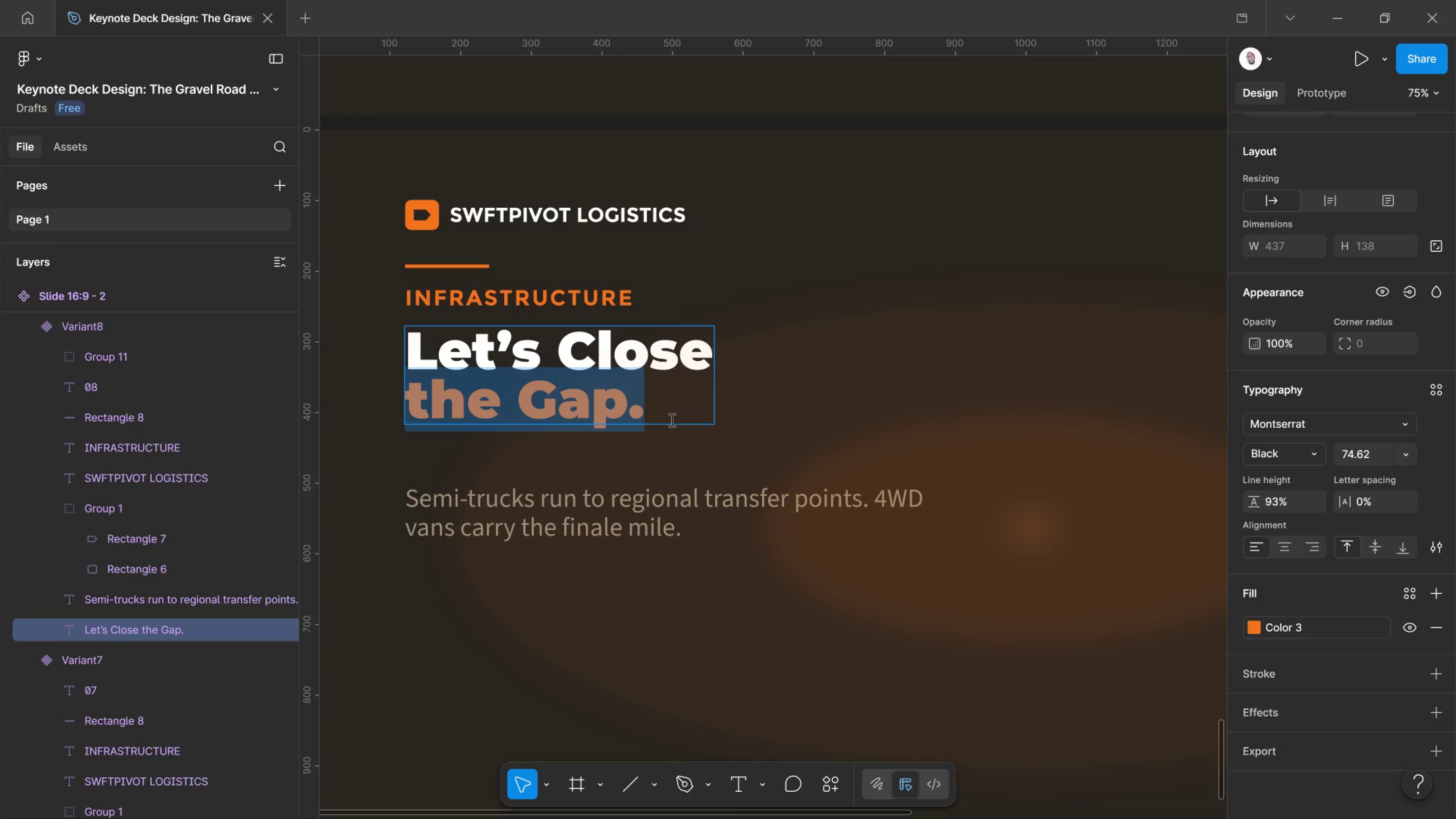 
wait(22.93)
 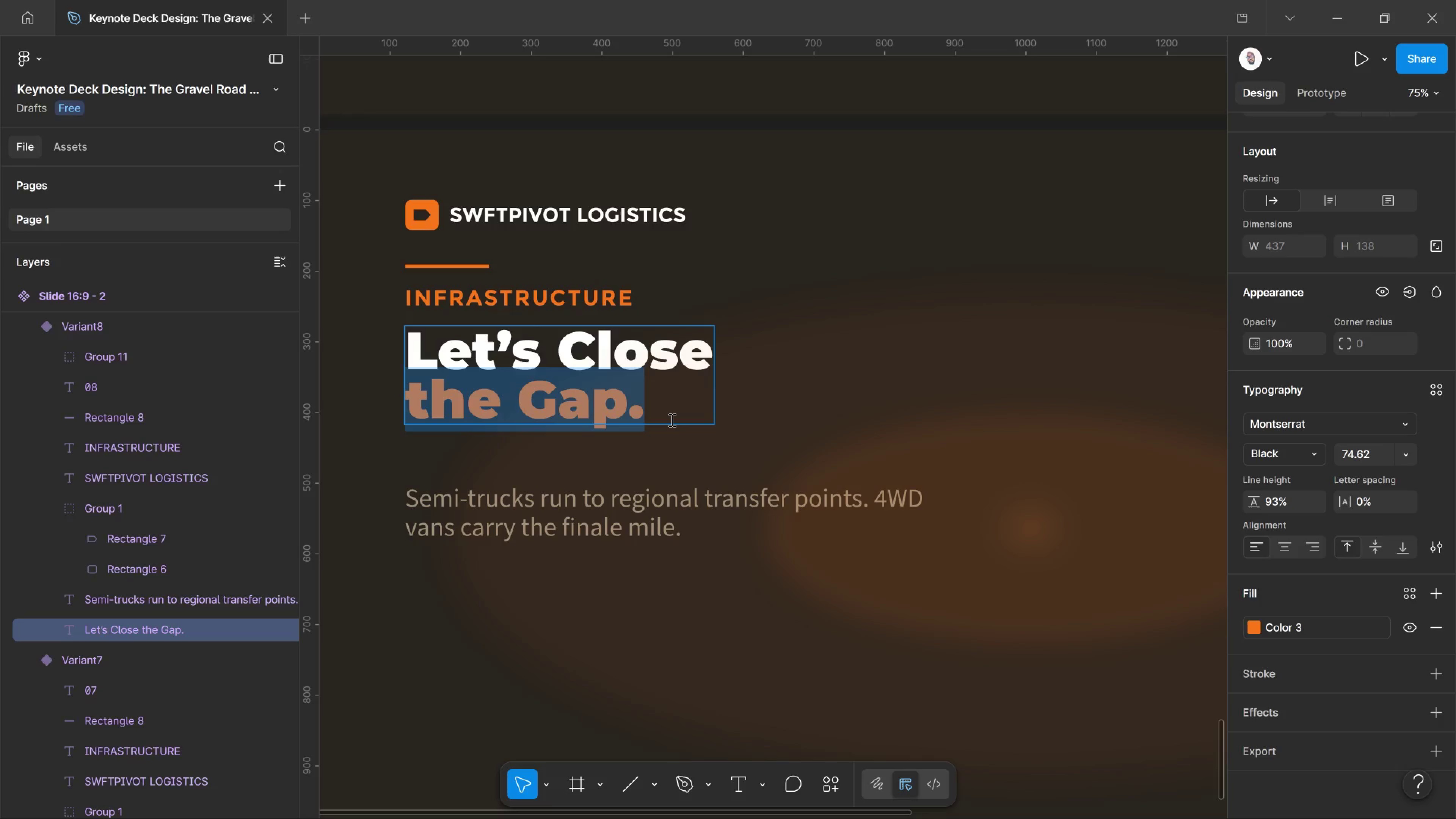 
left_click([799, 673])
 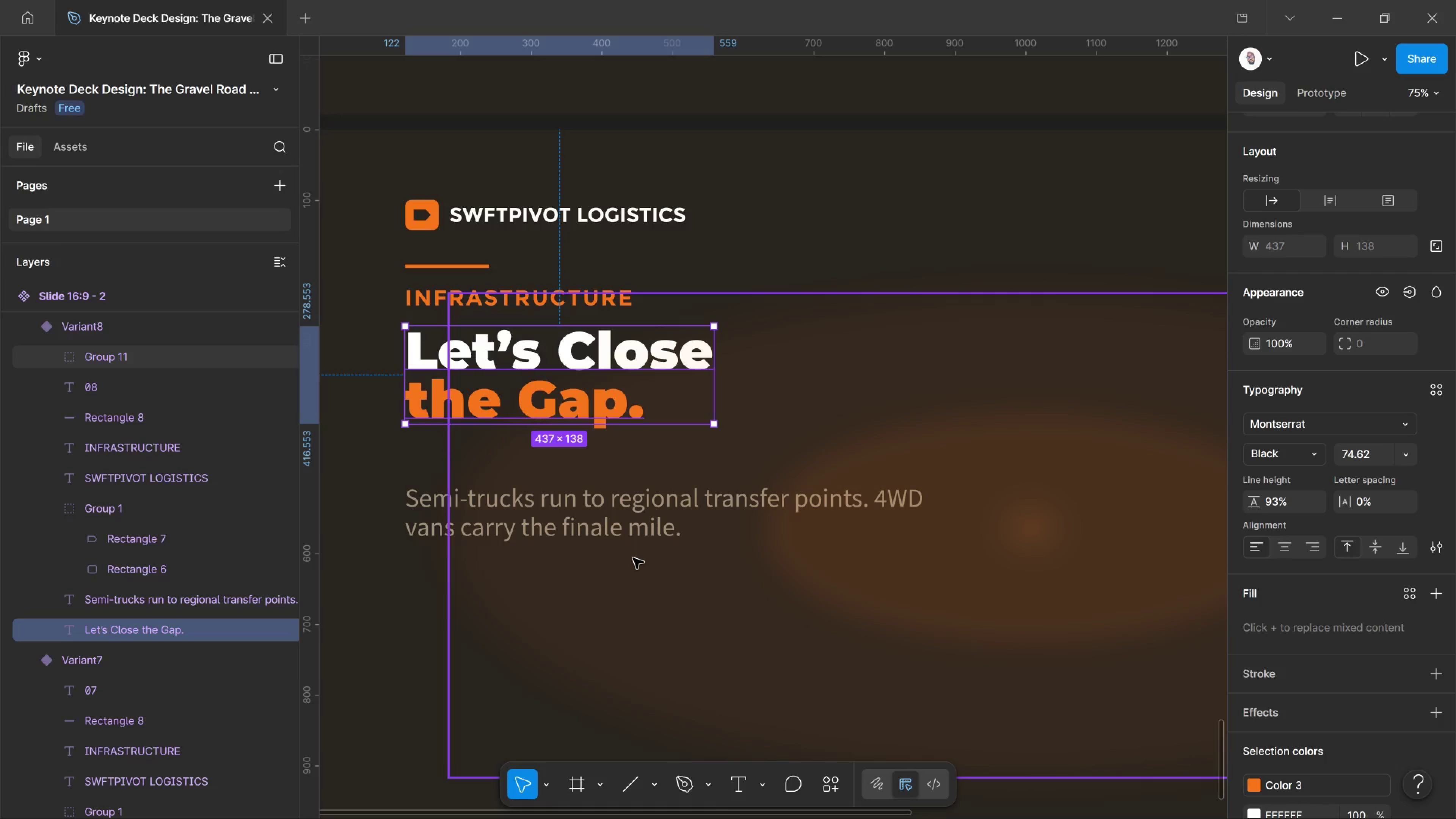 
wait(10.53)
 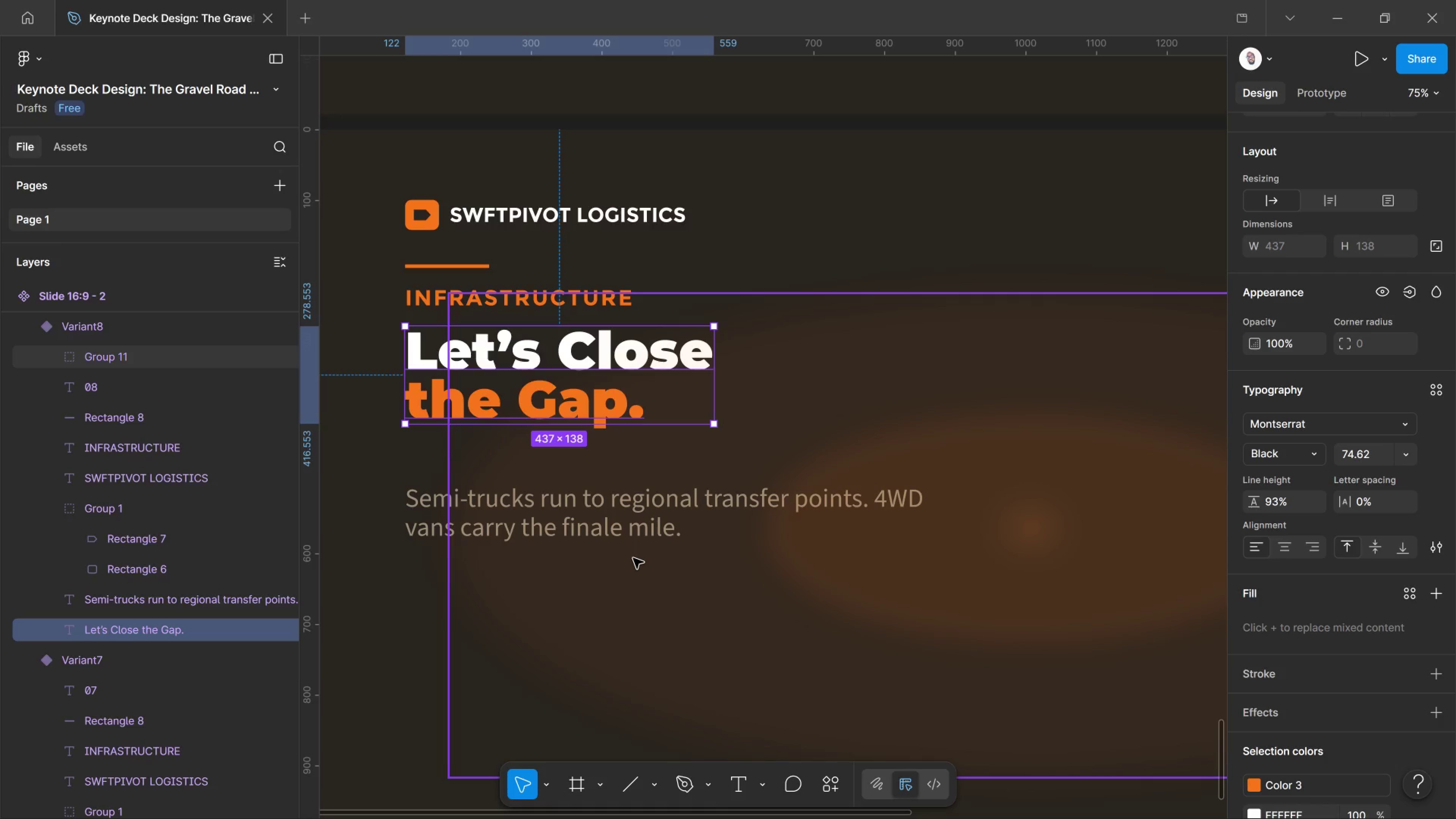 
double_click([545, 527])
 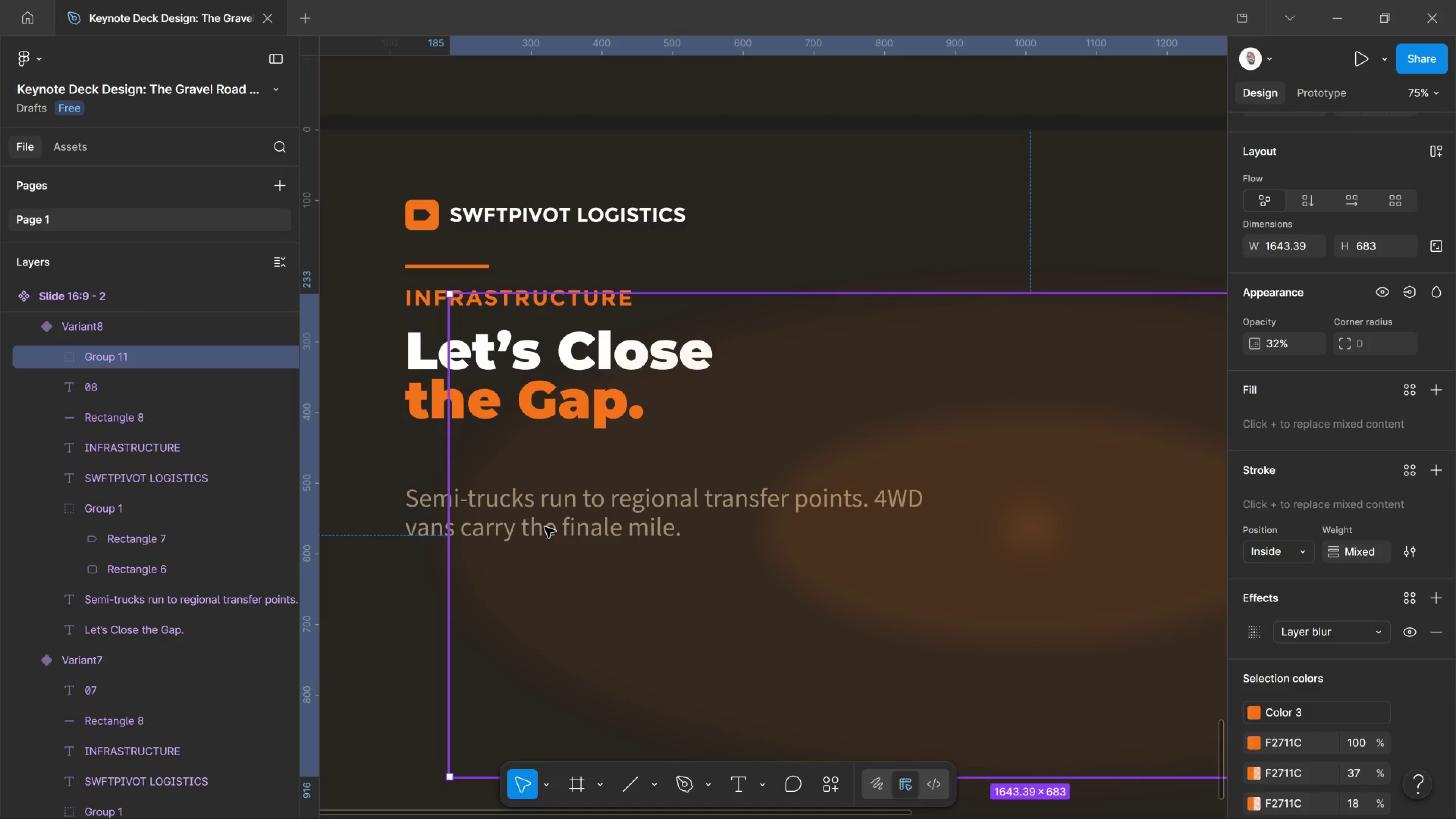 
triple_click([545, 527])
 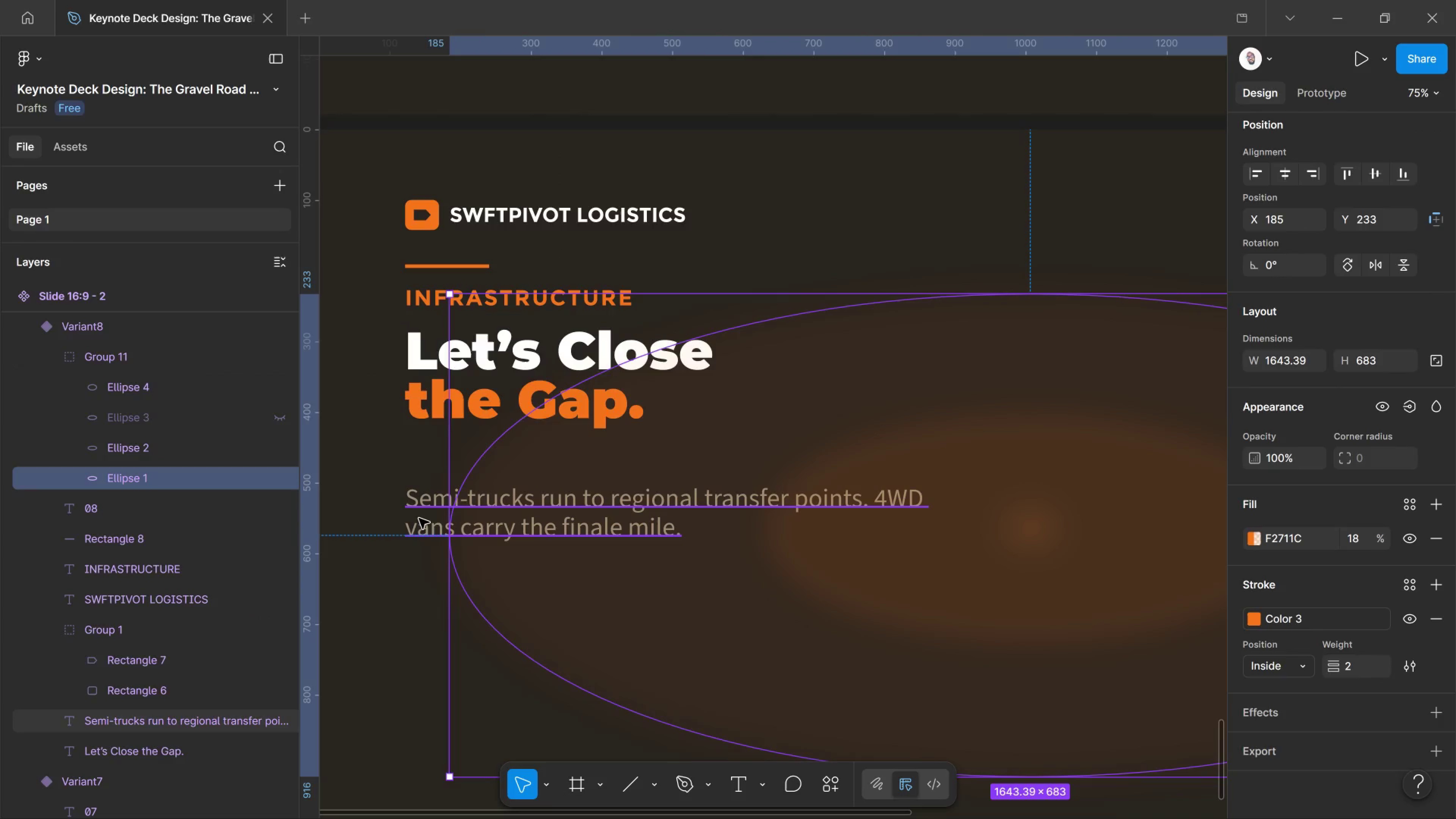 
double_click([418, 518])
 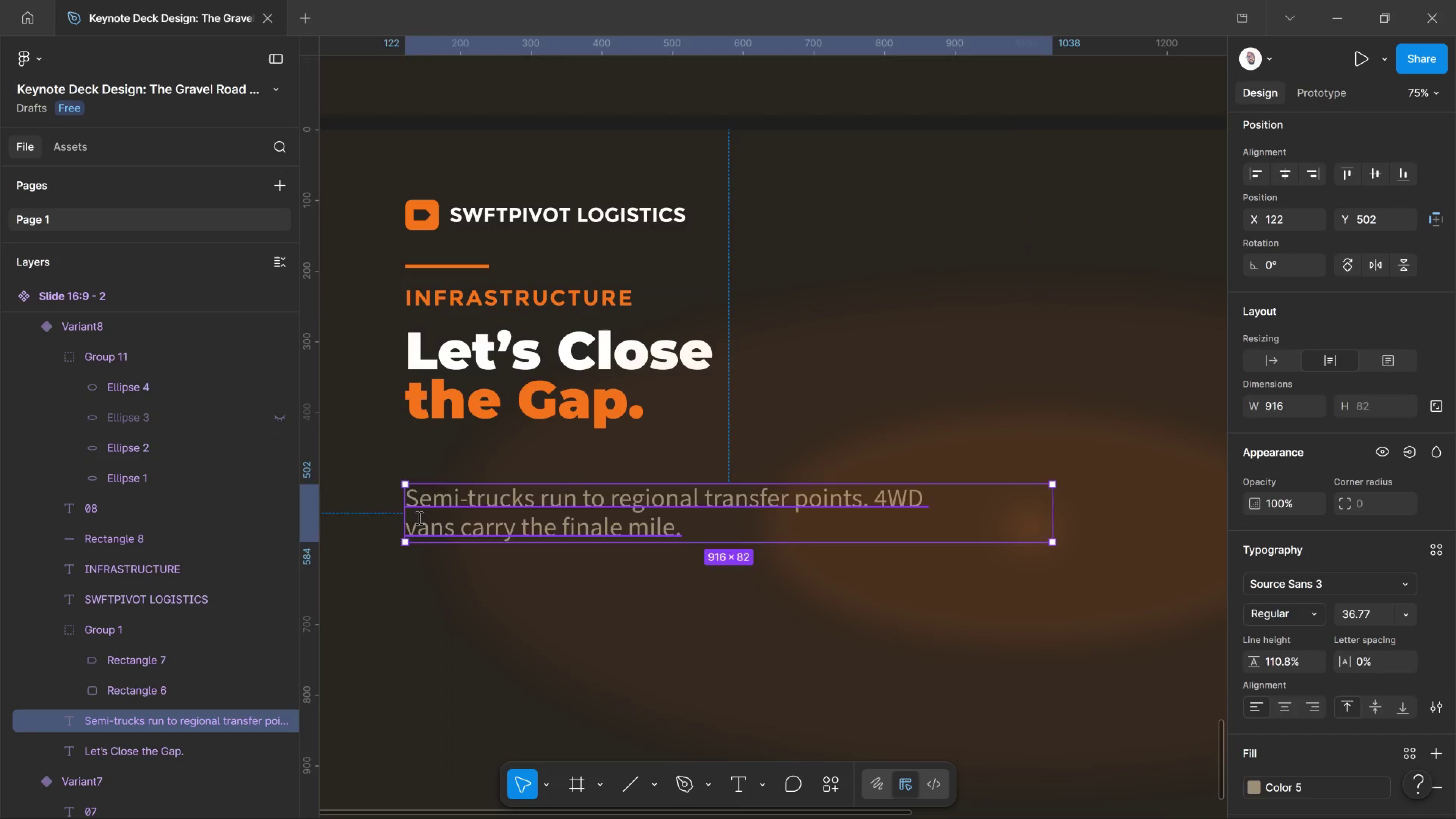 
triple_click([418, 518])
 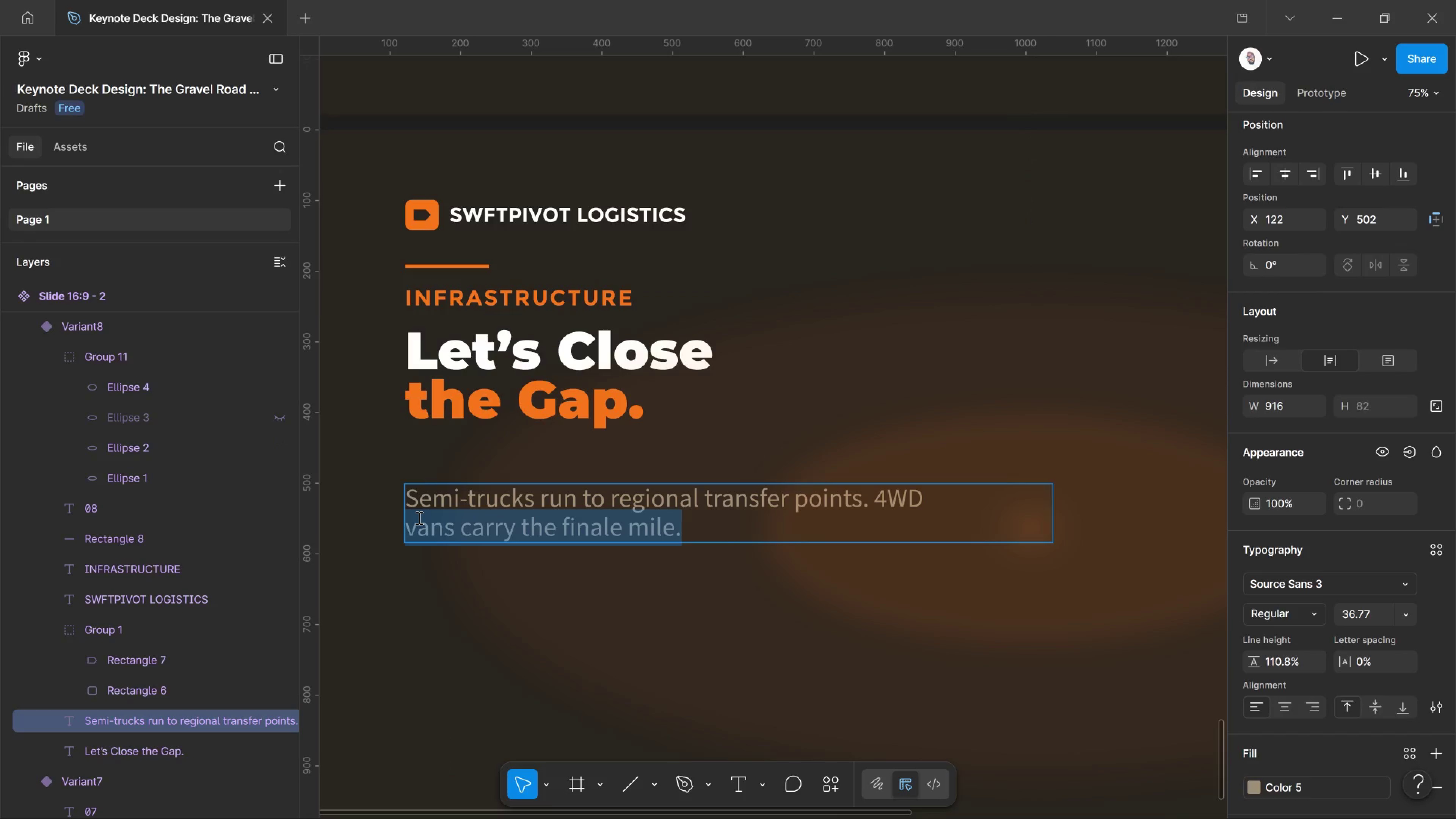 
key(Control+ControlLeft)
 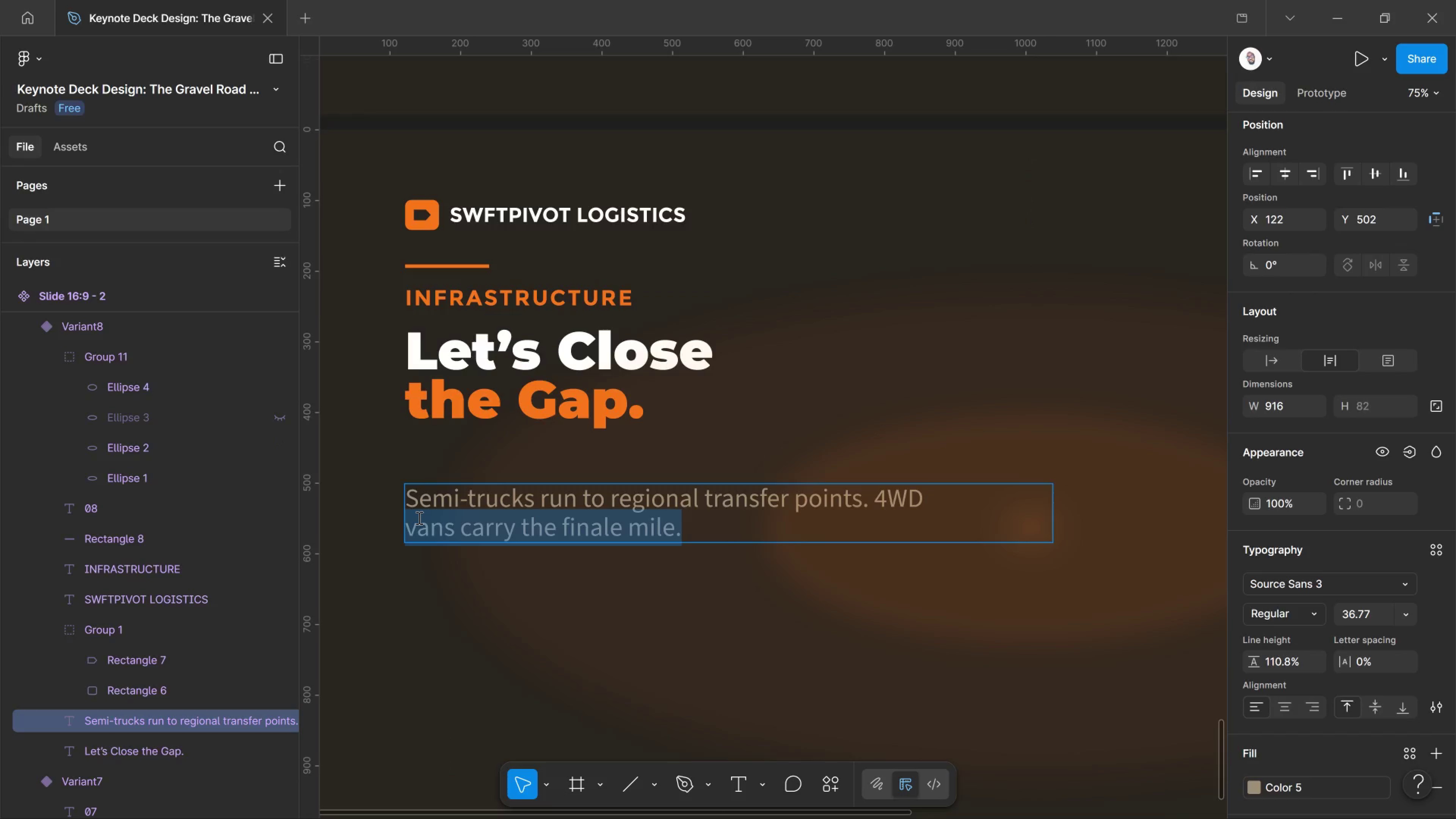 
key(Control+A)
 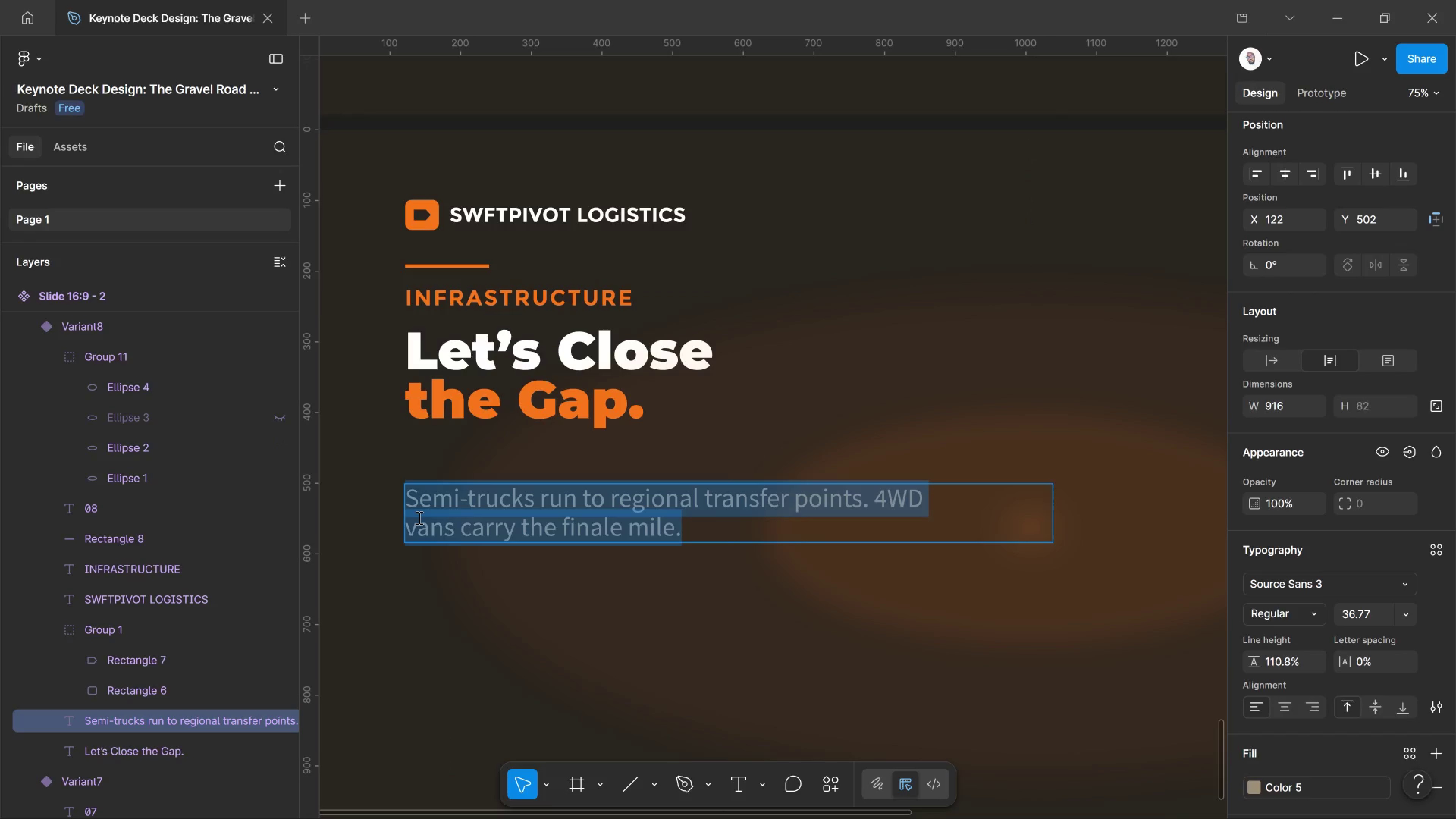 
type(Rural Americans derc)
key(Backspace)
type(v)
key(Backspace)
key(Backspace)
type(serve the same)
 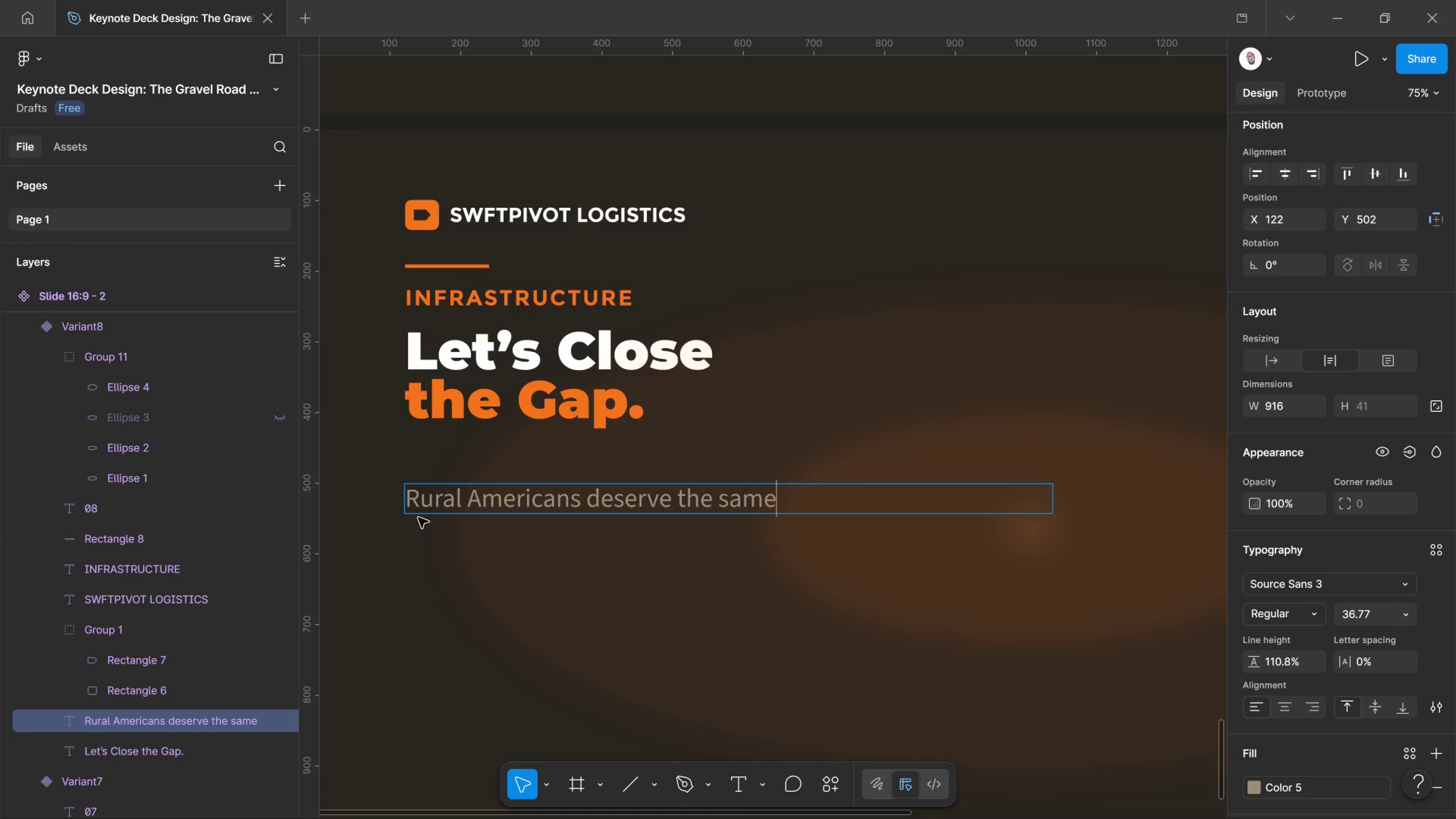 
wait(5.47)
 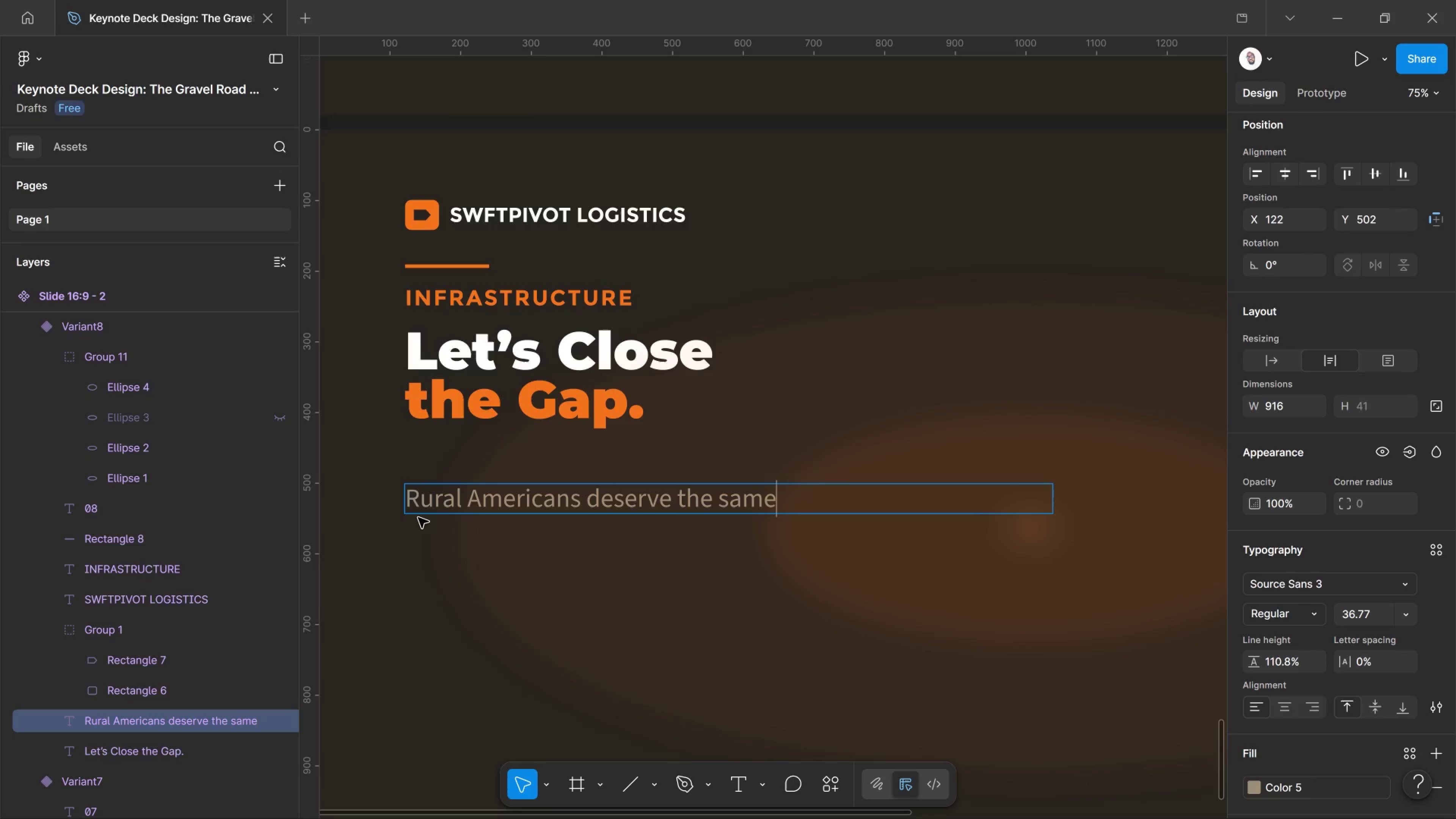 
type( delivery reliability as urban)
 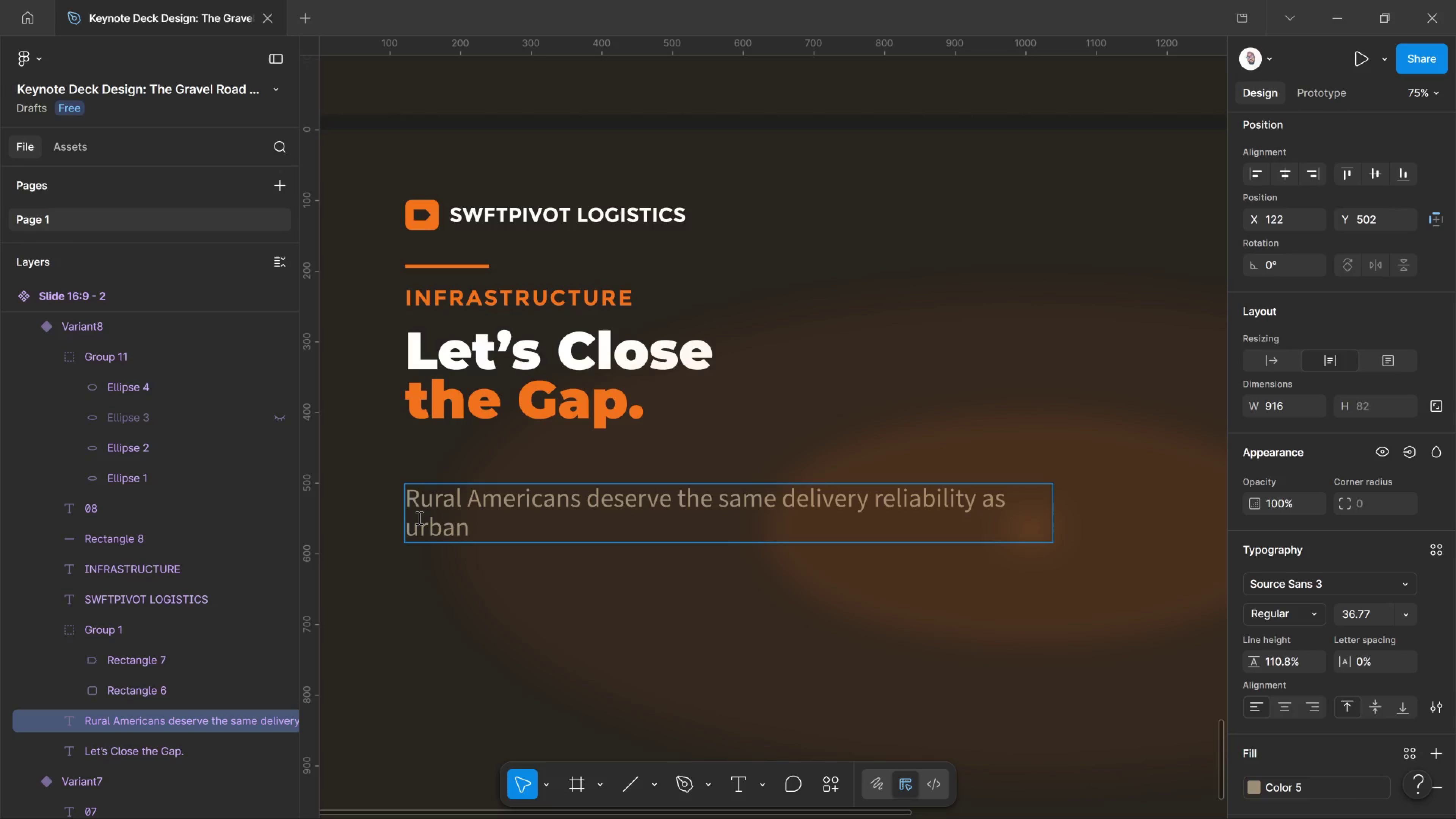 
type( customers )
key(Backspace)
type(. SwiftPivot is the freight partner that)
 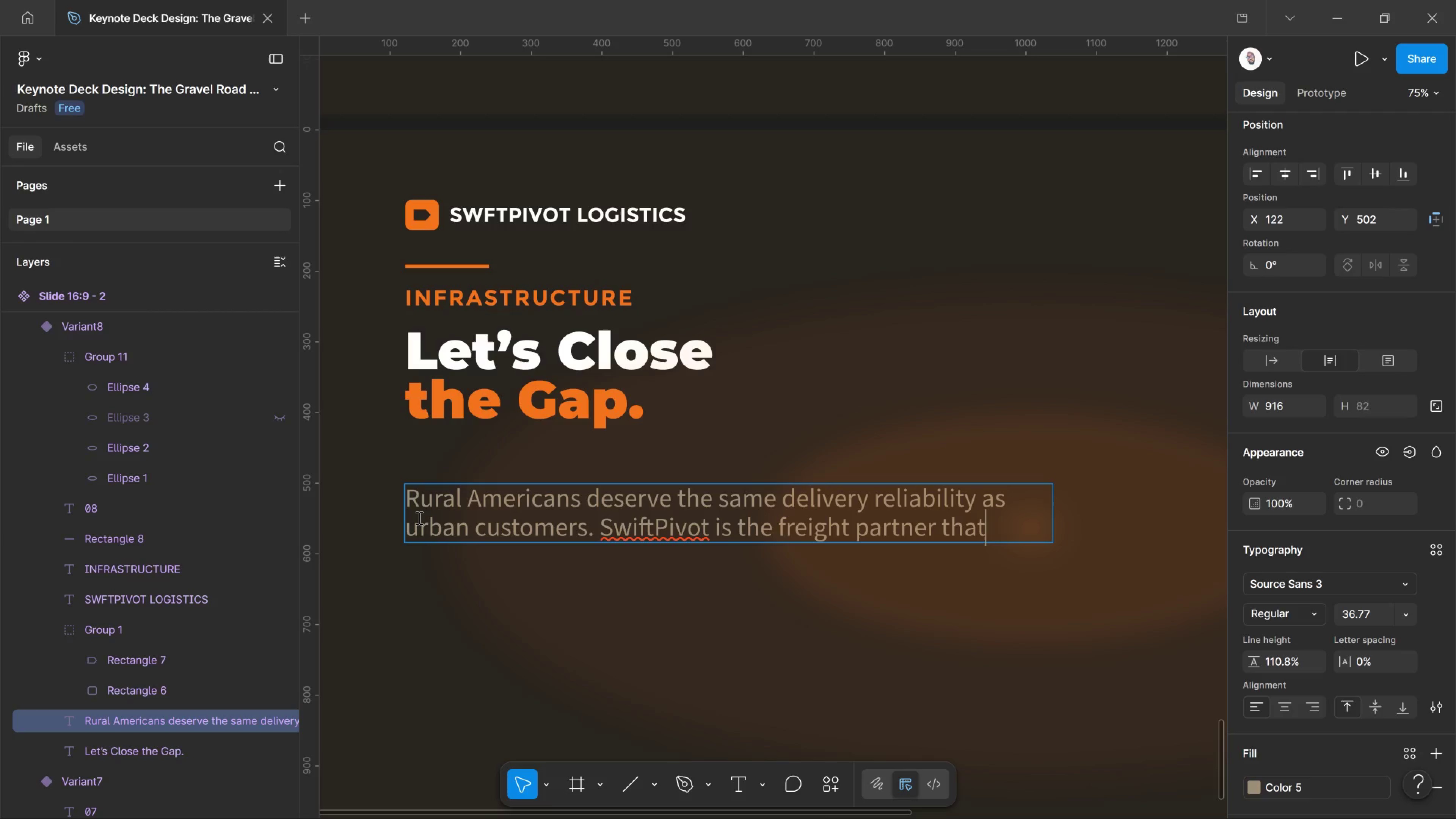 
type( makes it happen.)
 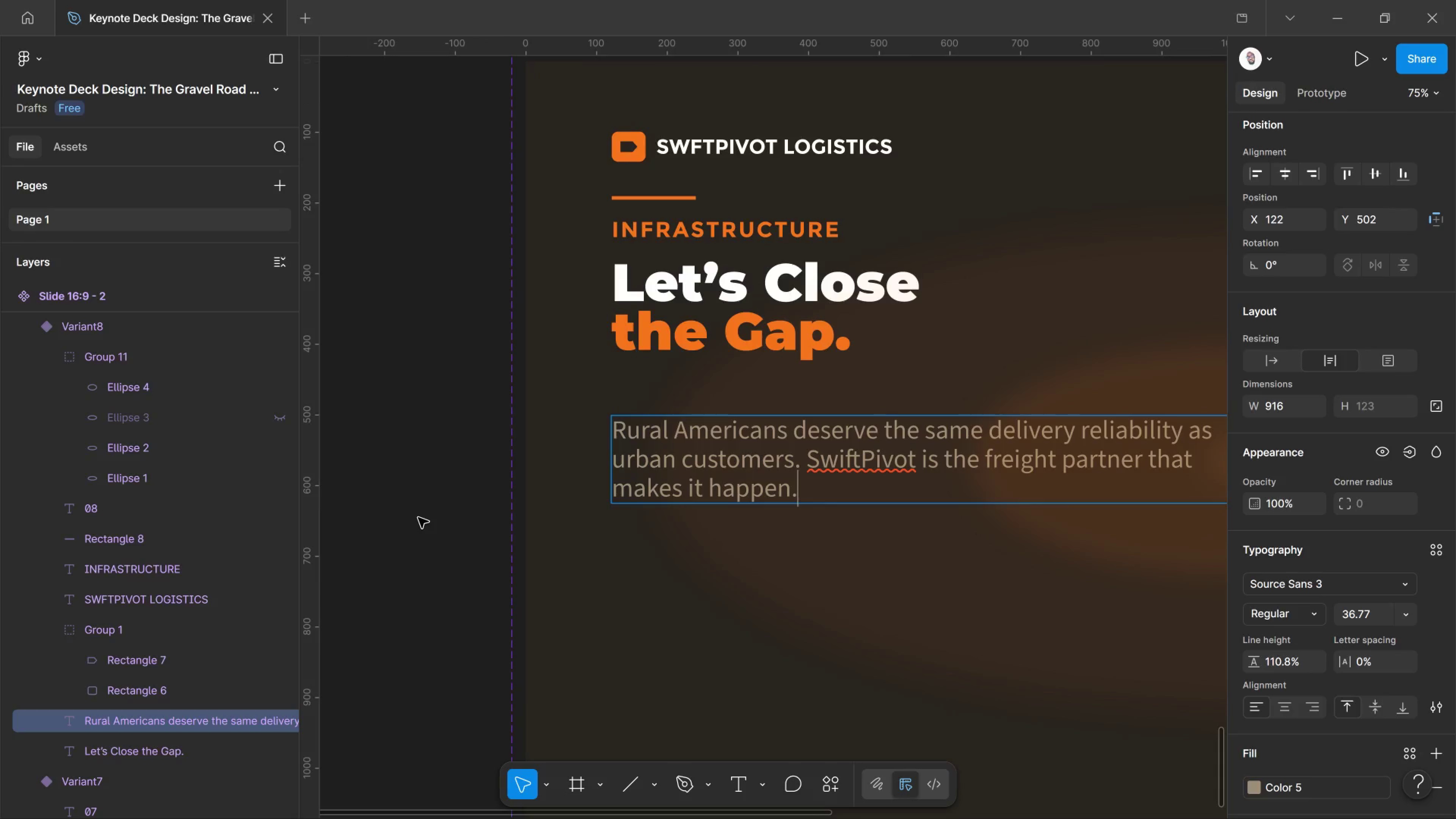 
wait(9.49)
 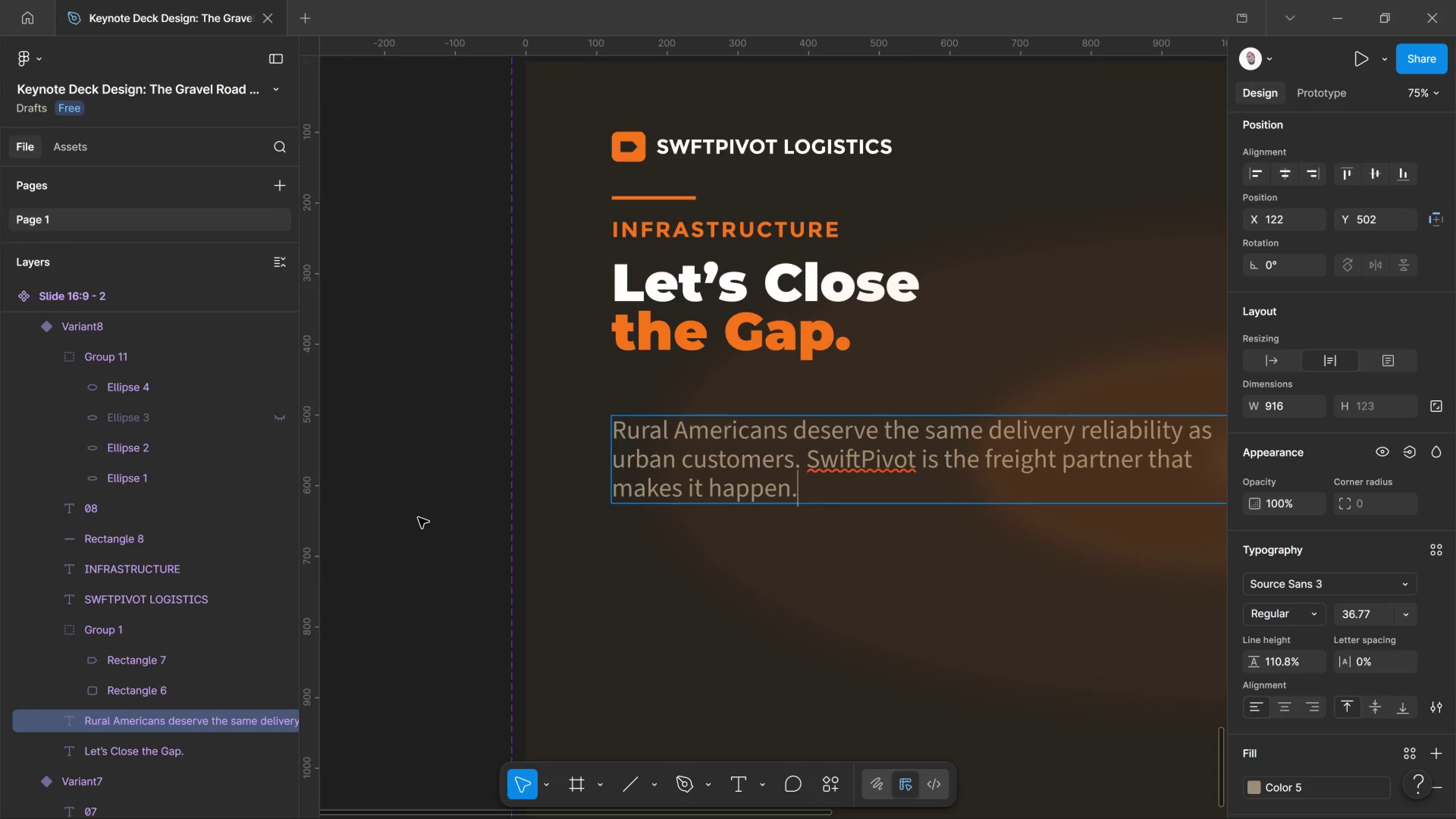 
left_click([832, 565])
 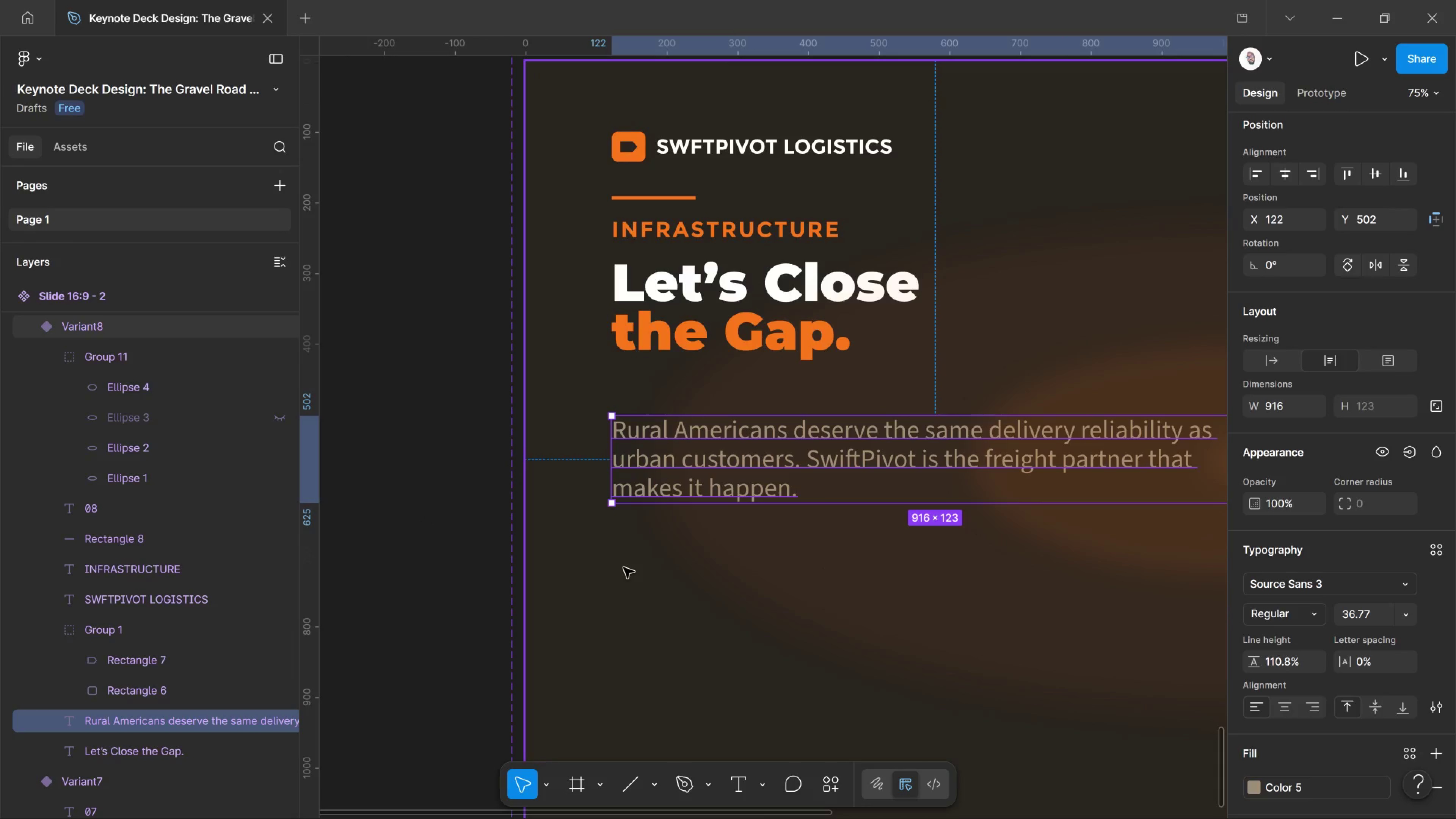 
scroll: coordinate [633, 557], scroll_direction: down, amount: 4.0
 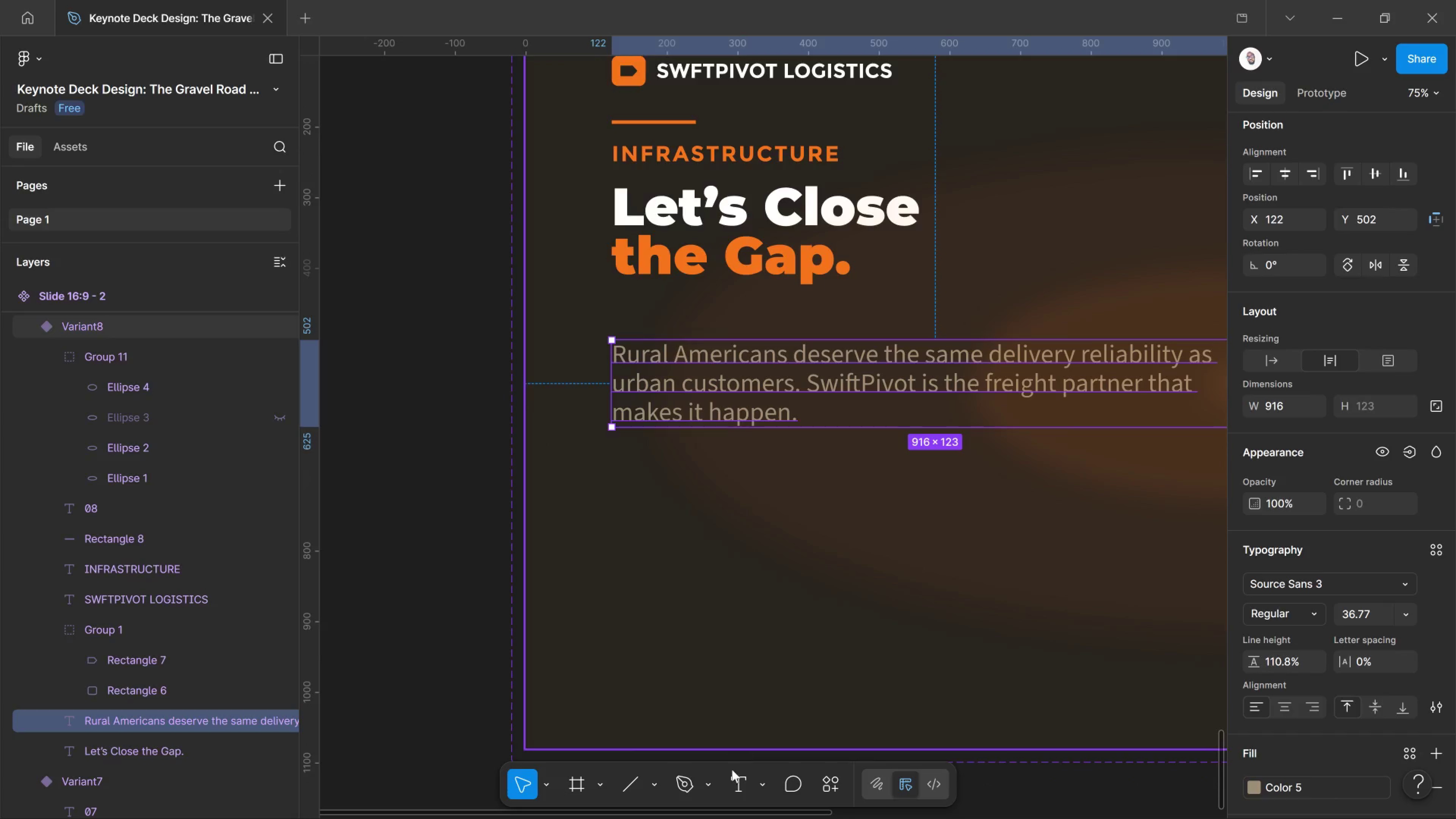 
left_click([732, 776])
 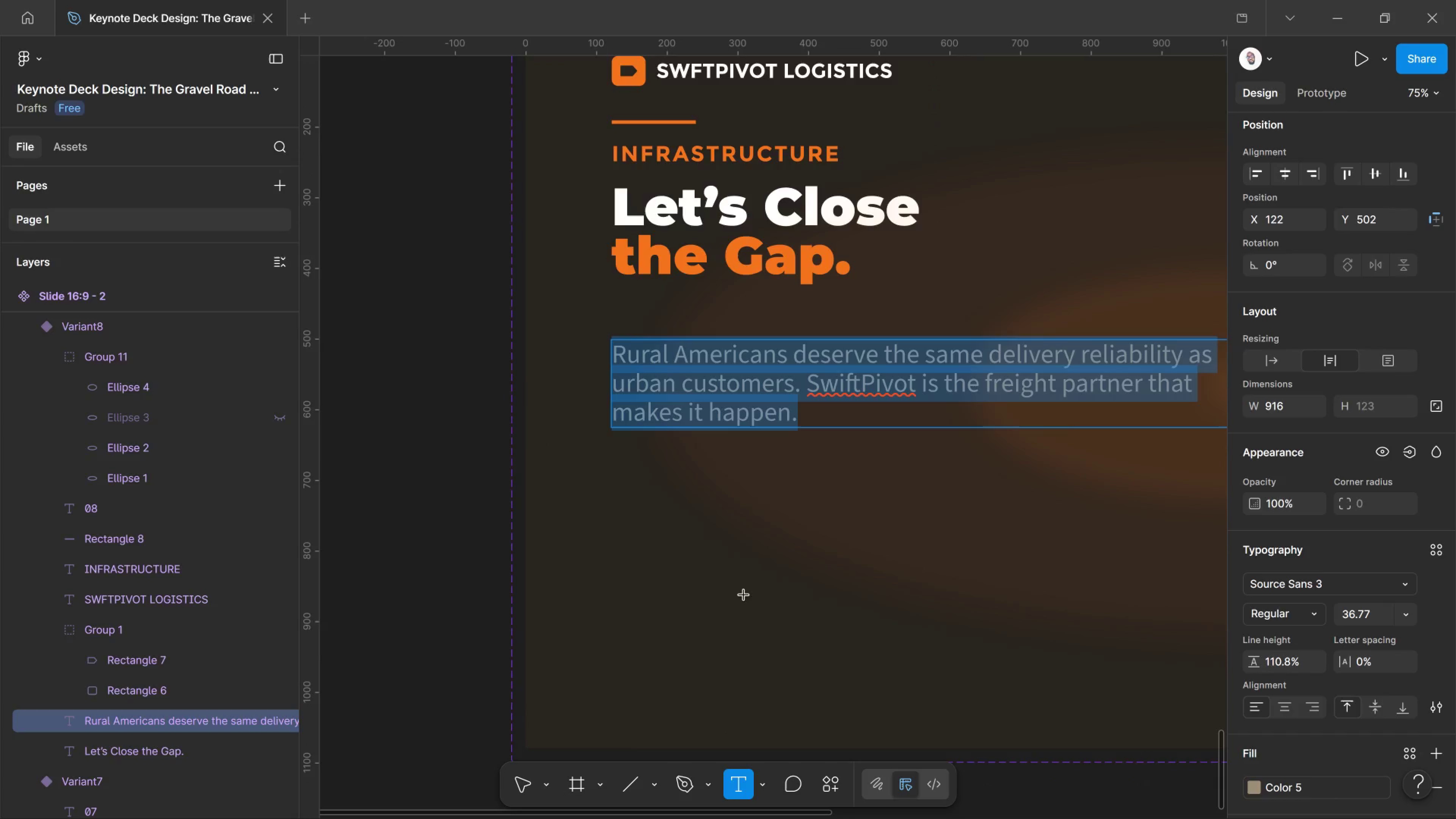 
scroll: coordinate [755, 509], scroll_direction: up, amount: 2.0
 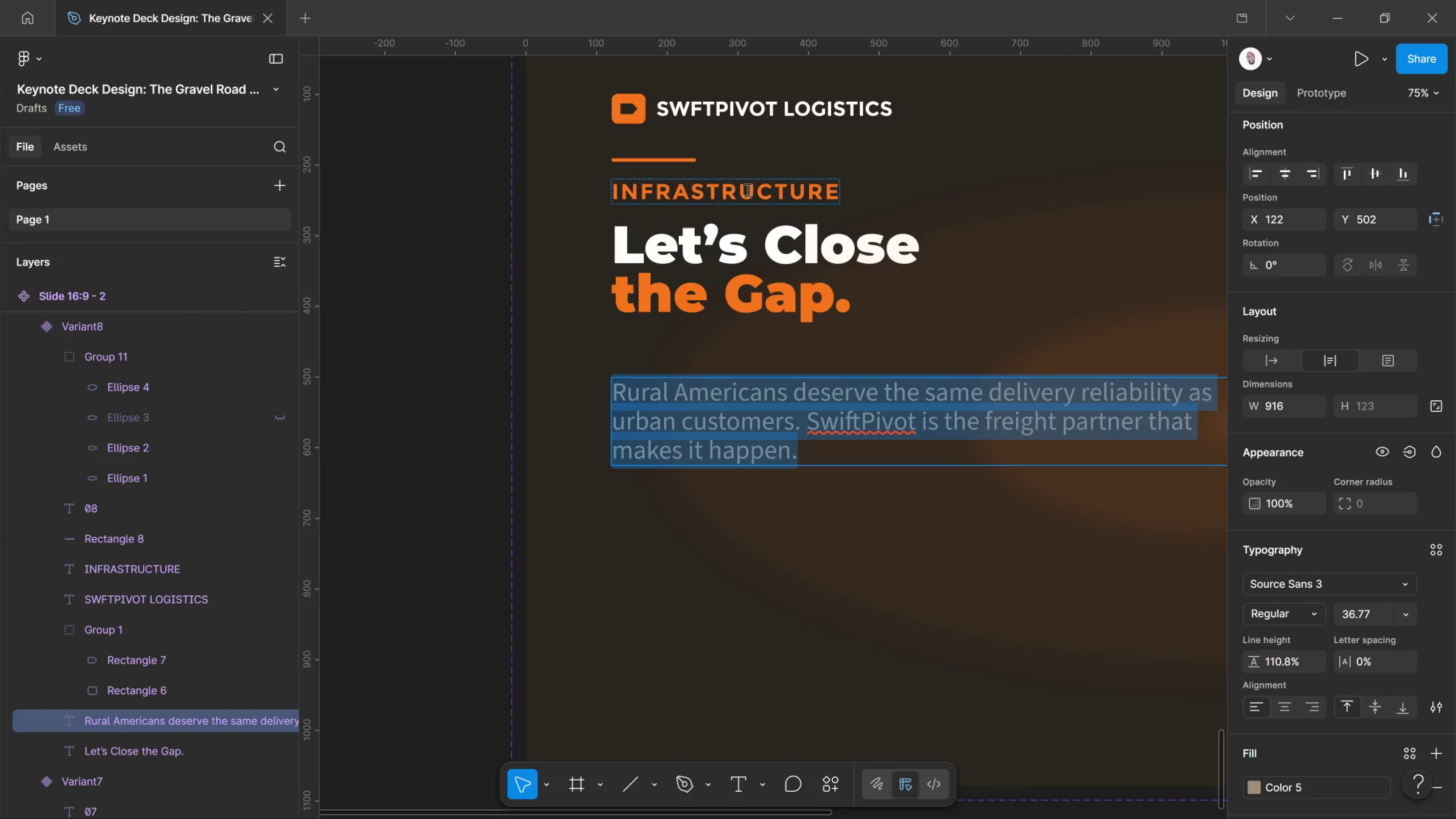 
wait(7.01)
 